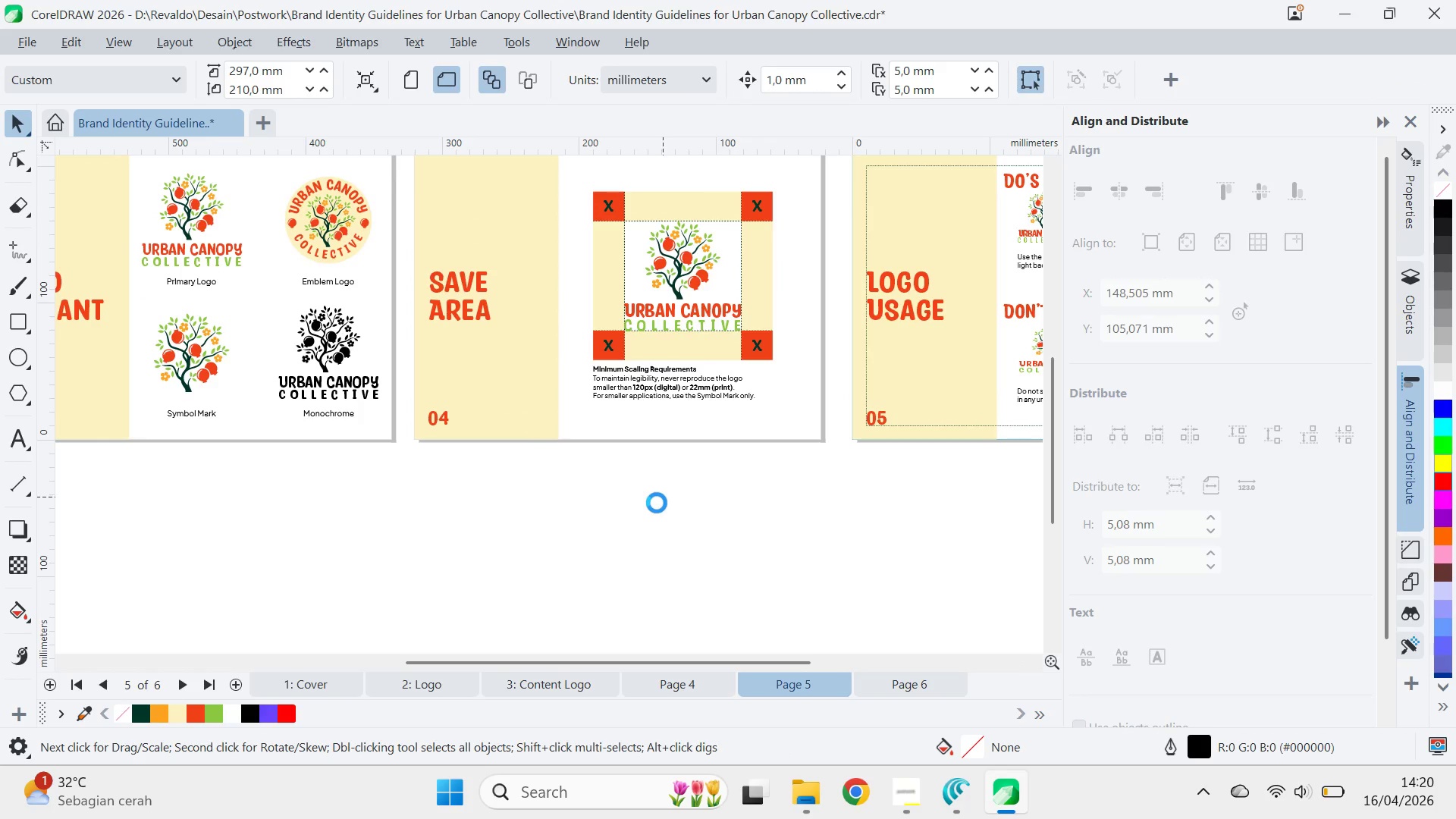 
key(Z)
 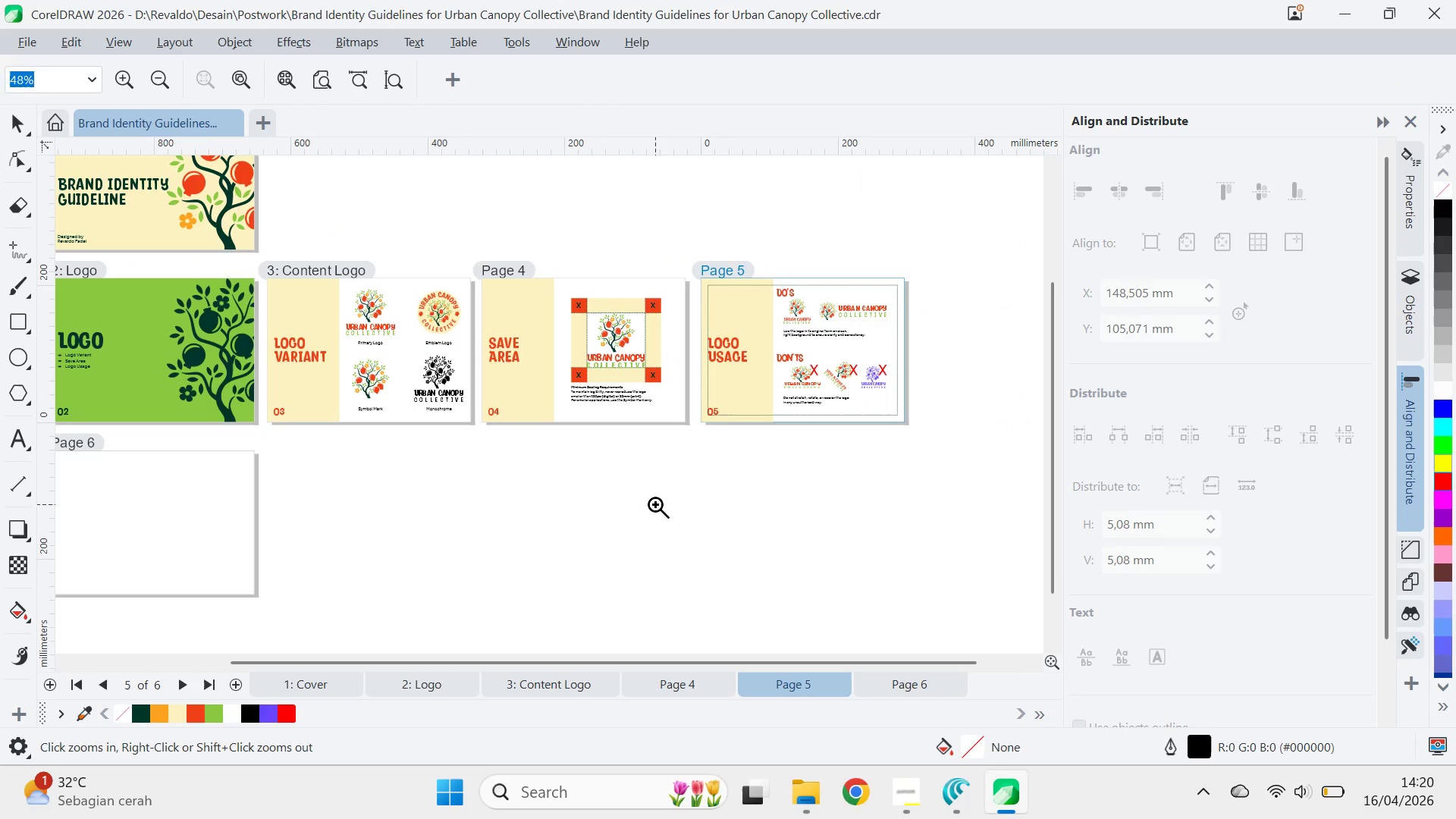 
type(qv)
 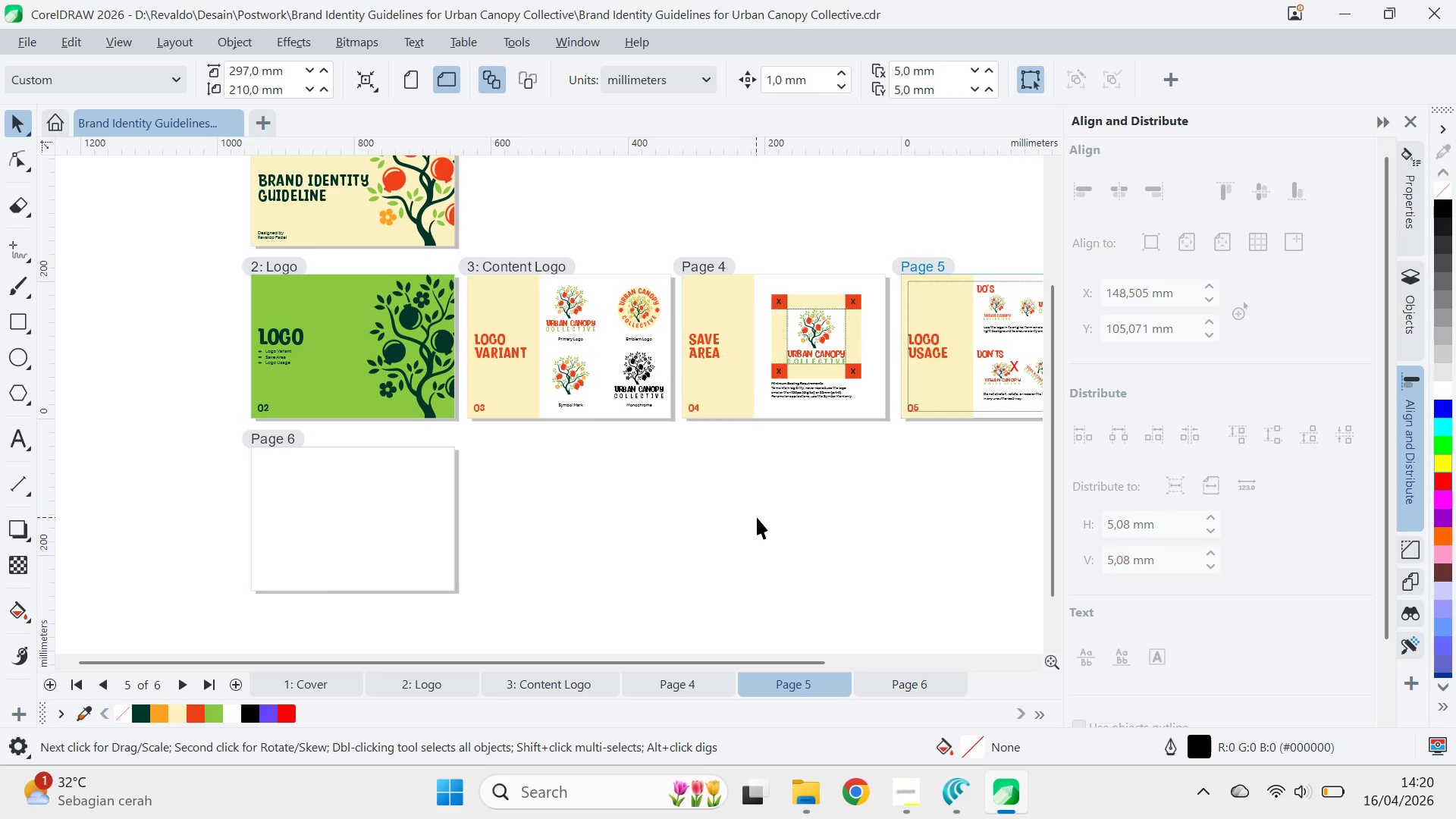 
left_click_drag(start_coordinate=[545, 517], to_coordinate=[745, 513])
 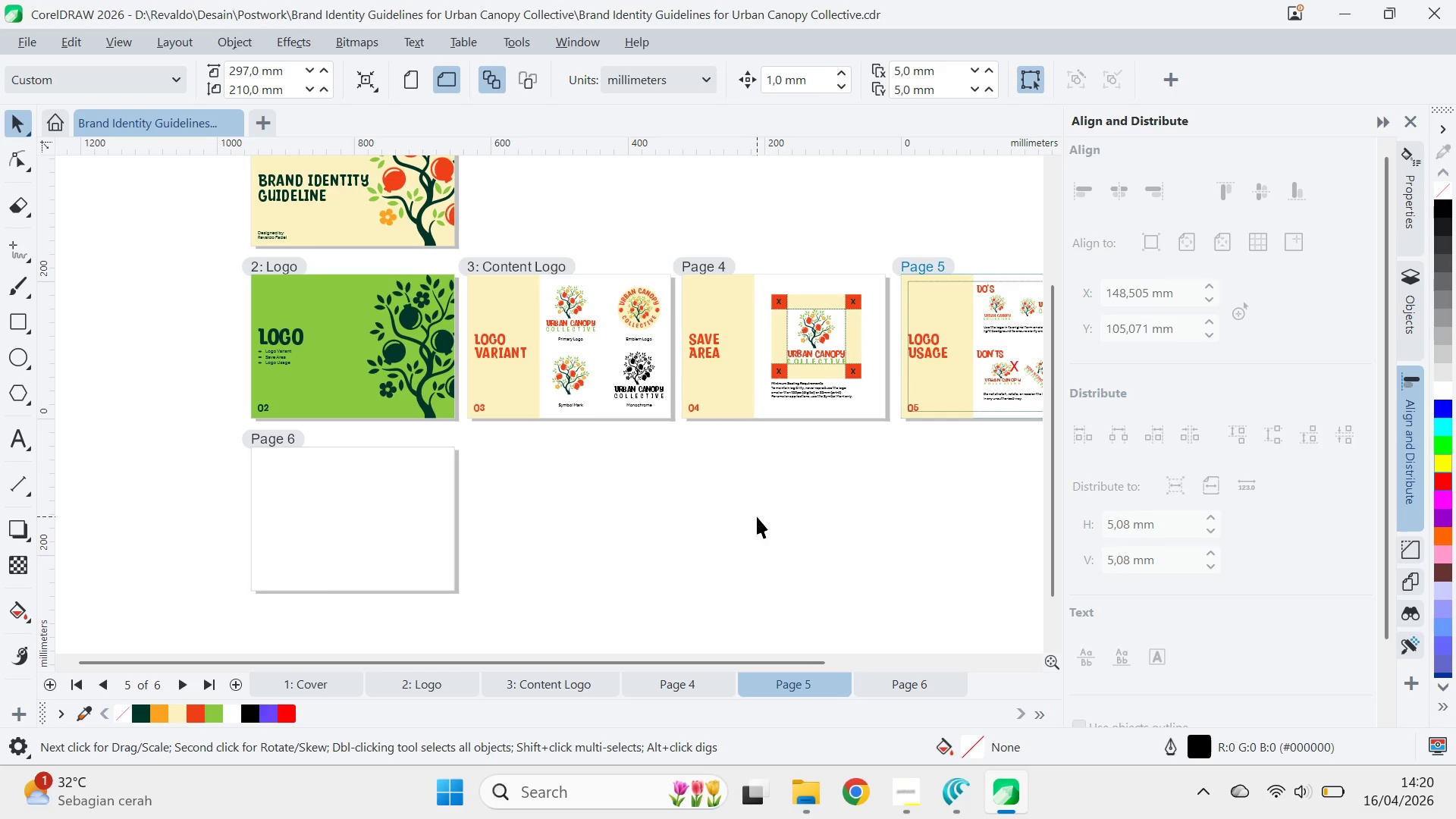 
key(Alt+AltLeft)
 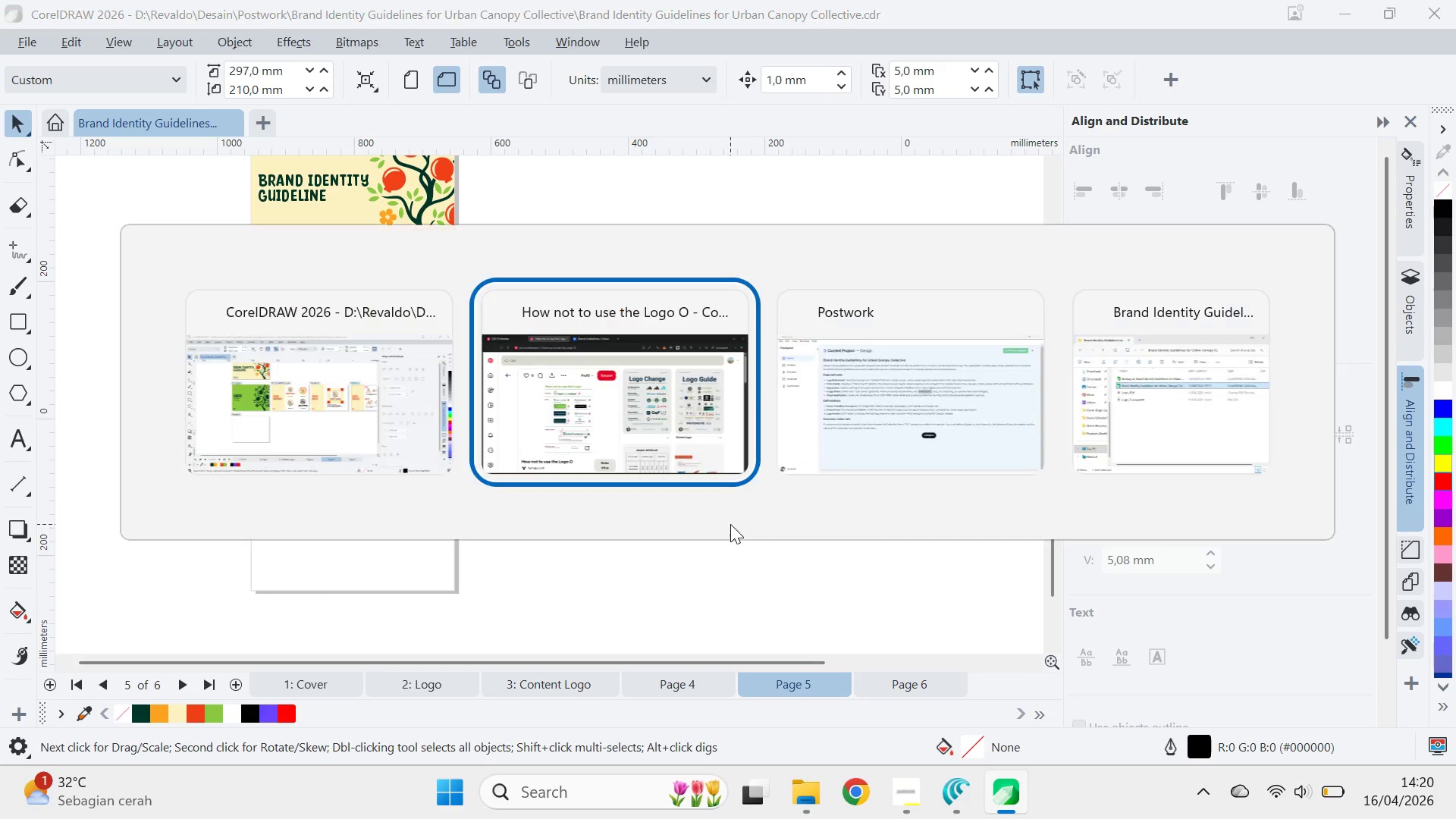 
key(Alt+Tab)
 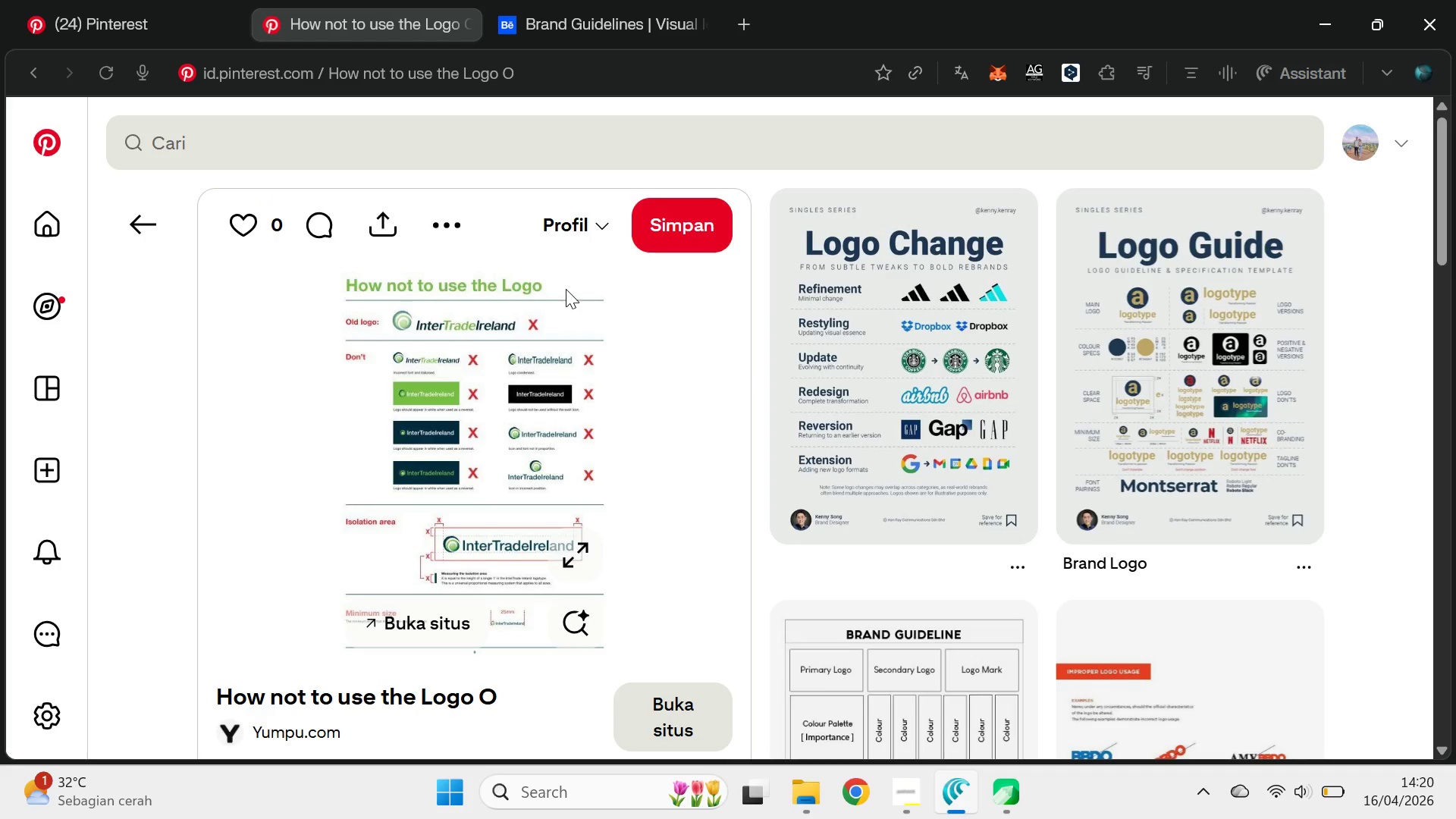 
key(Alt+Tab)
 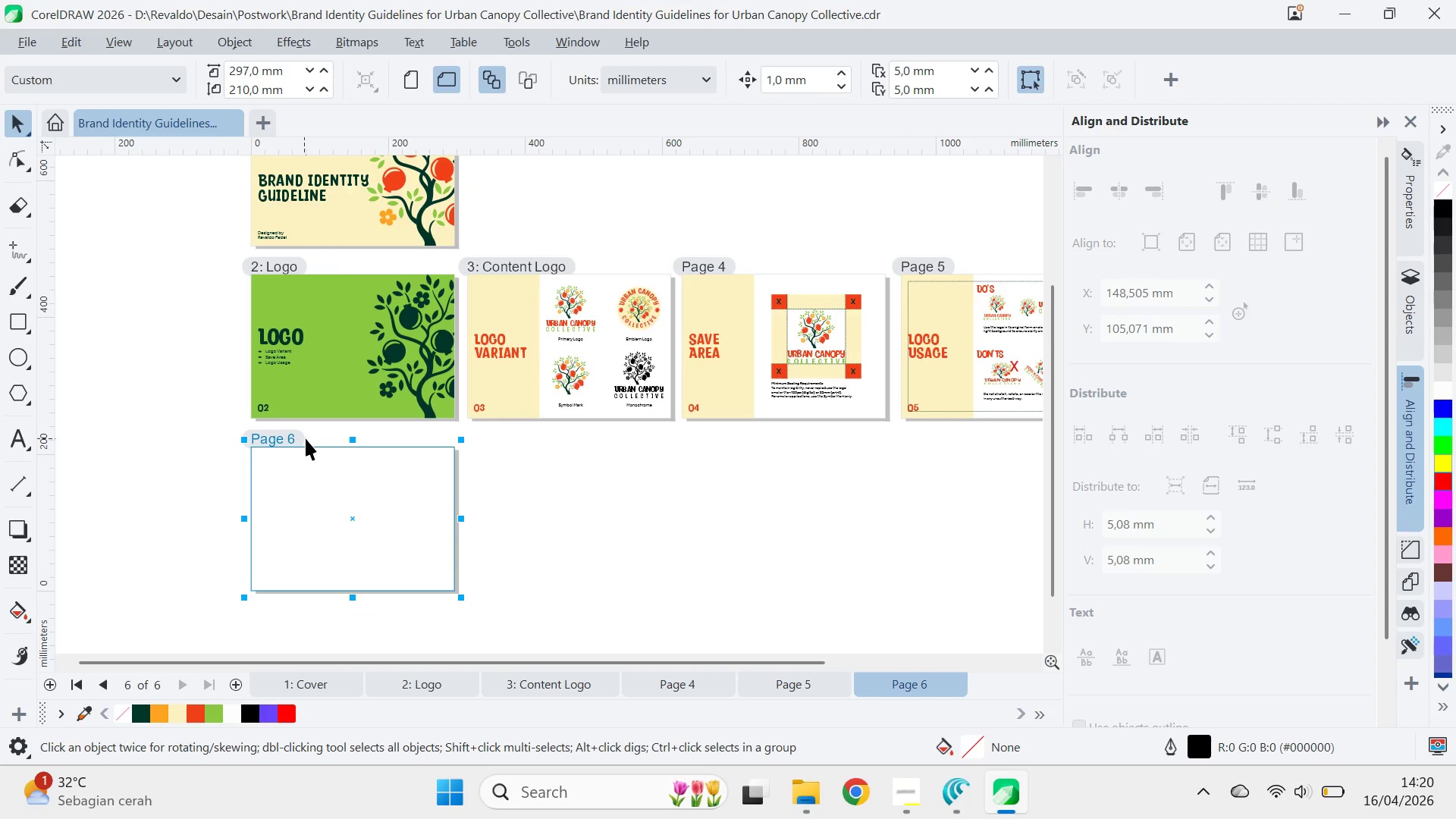 
wait(5.06)
 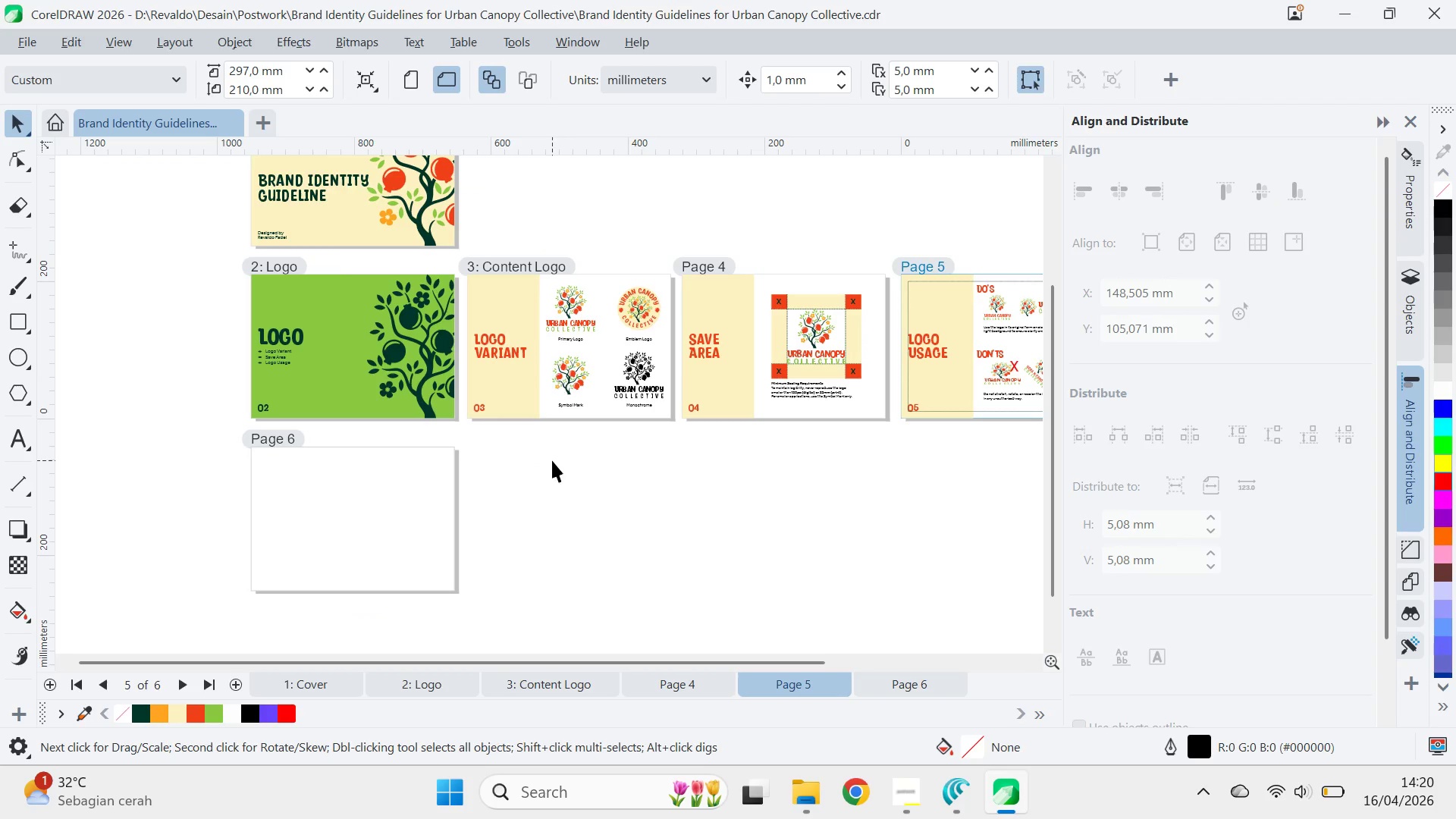 
key(Control+V)
 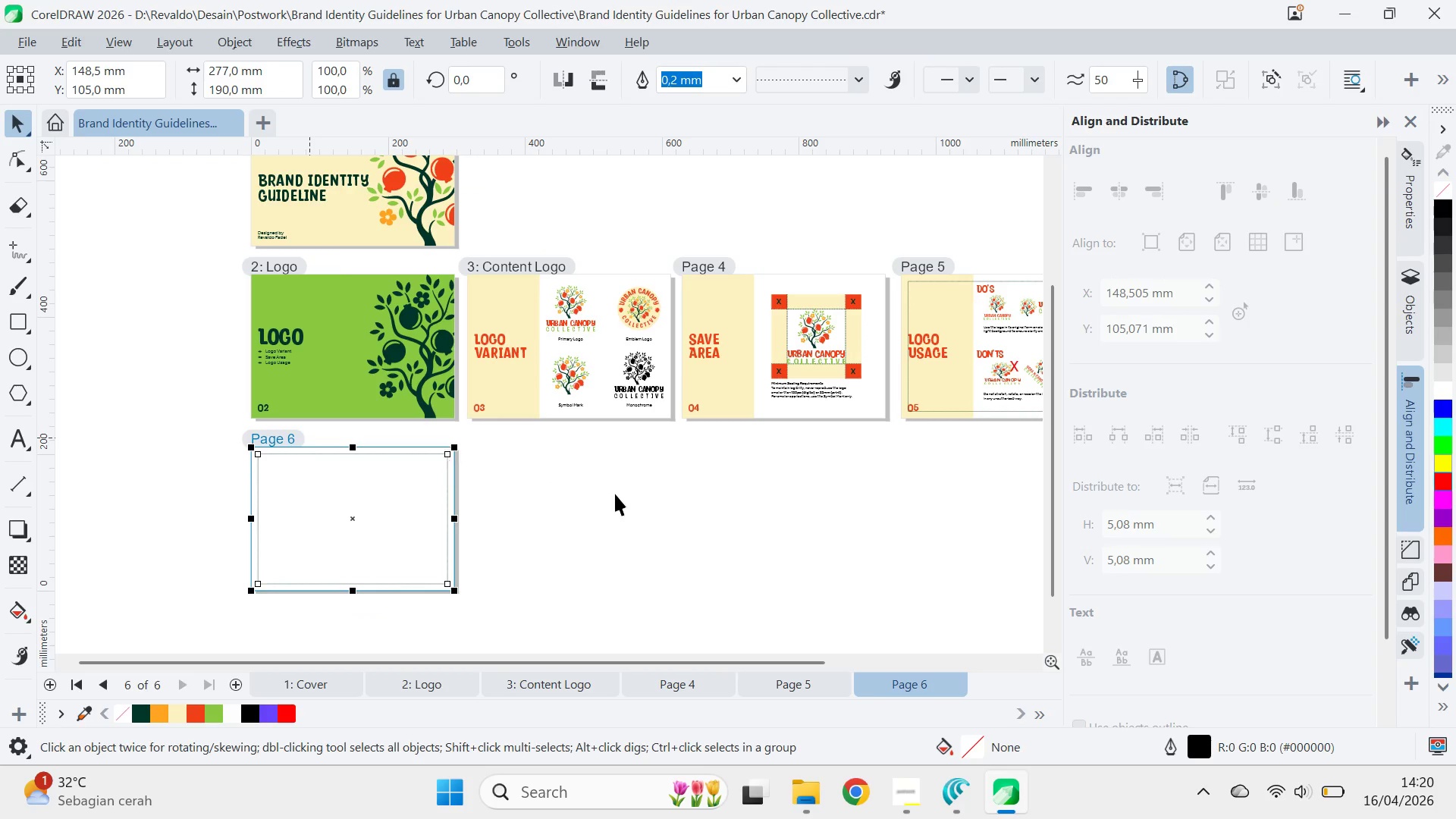 
left_click([620, 496])
 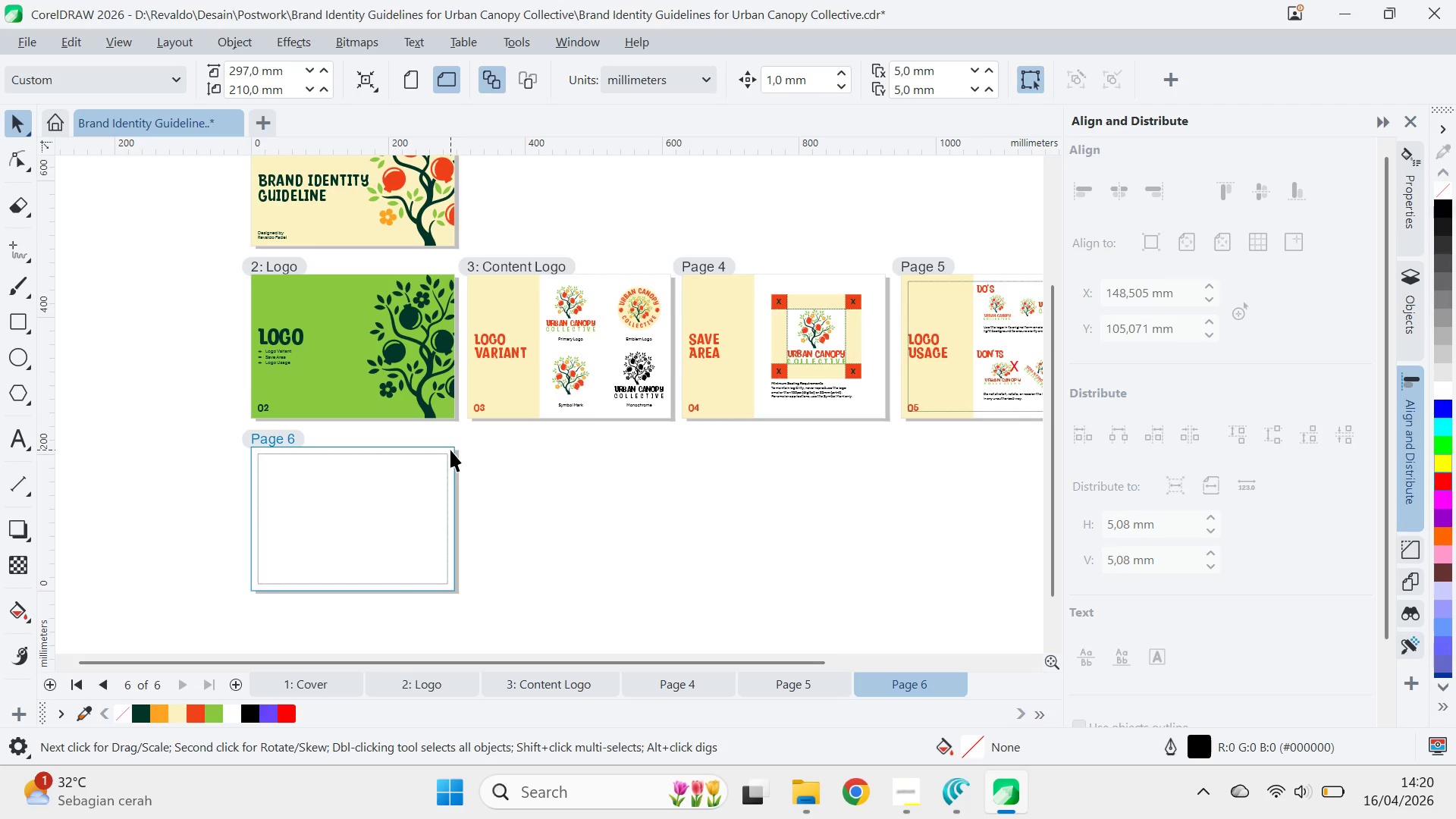 
left_click([450, 449])
 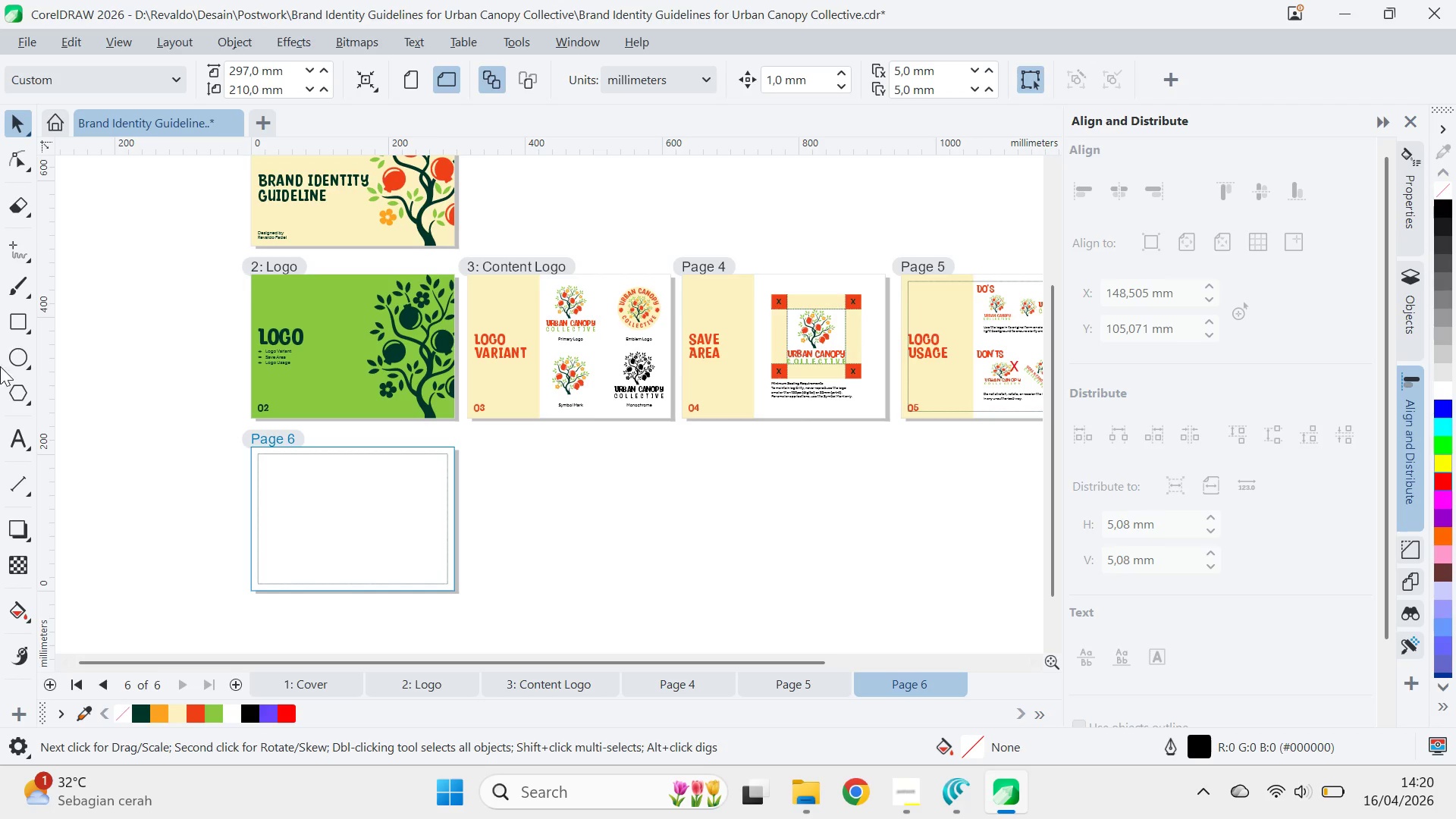 
double_click([15, 325])
 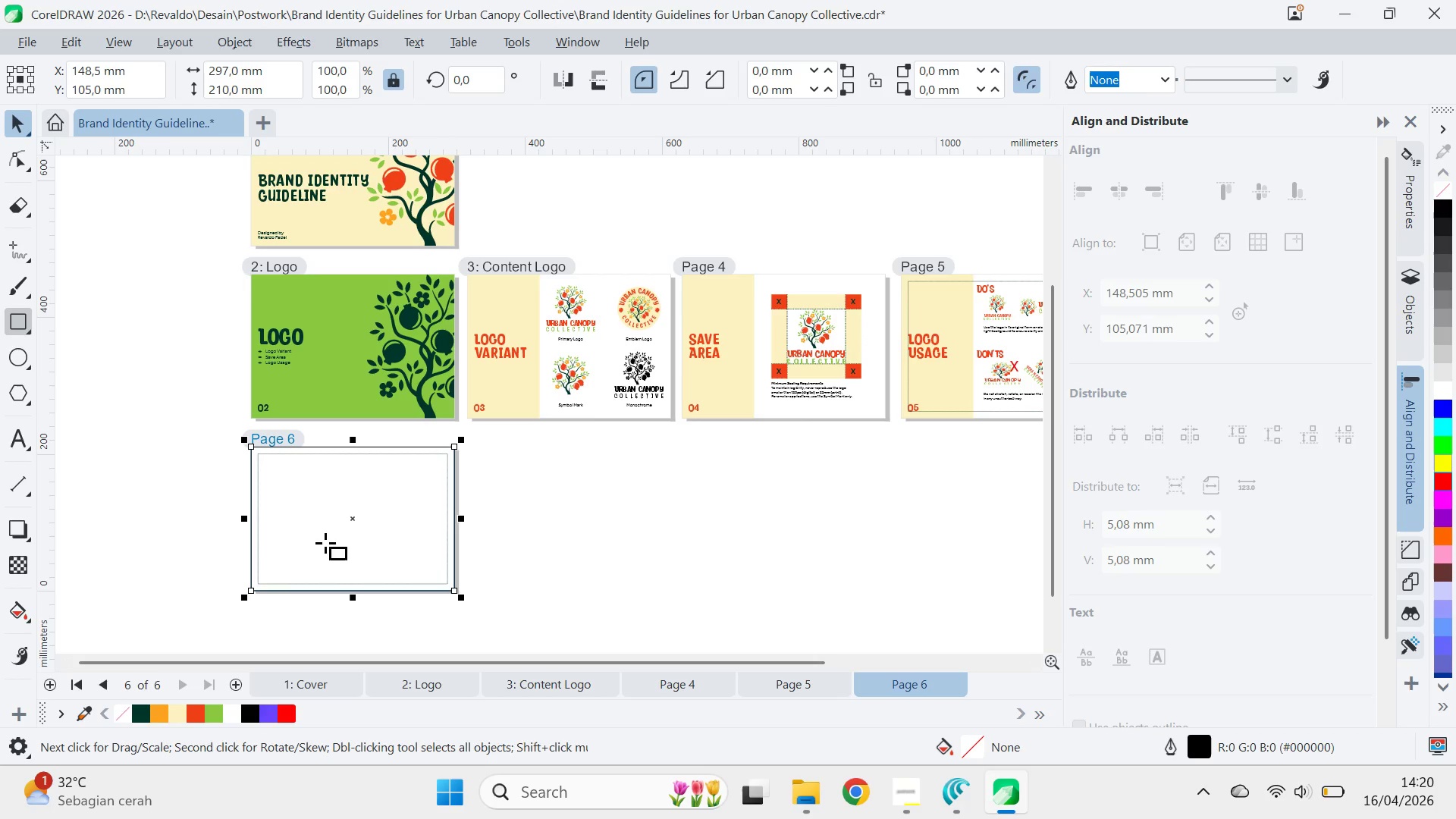 
type(vv)
 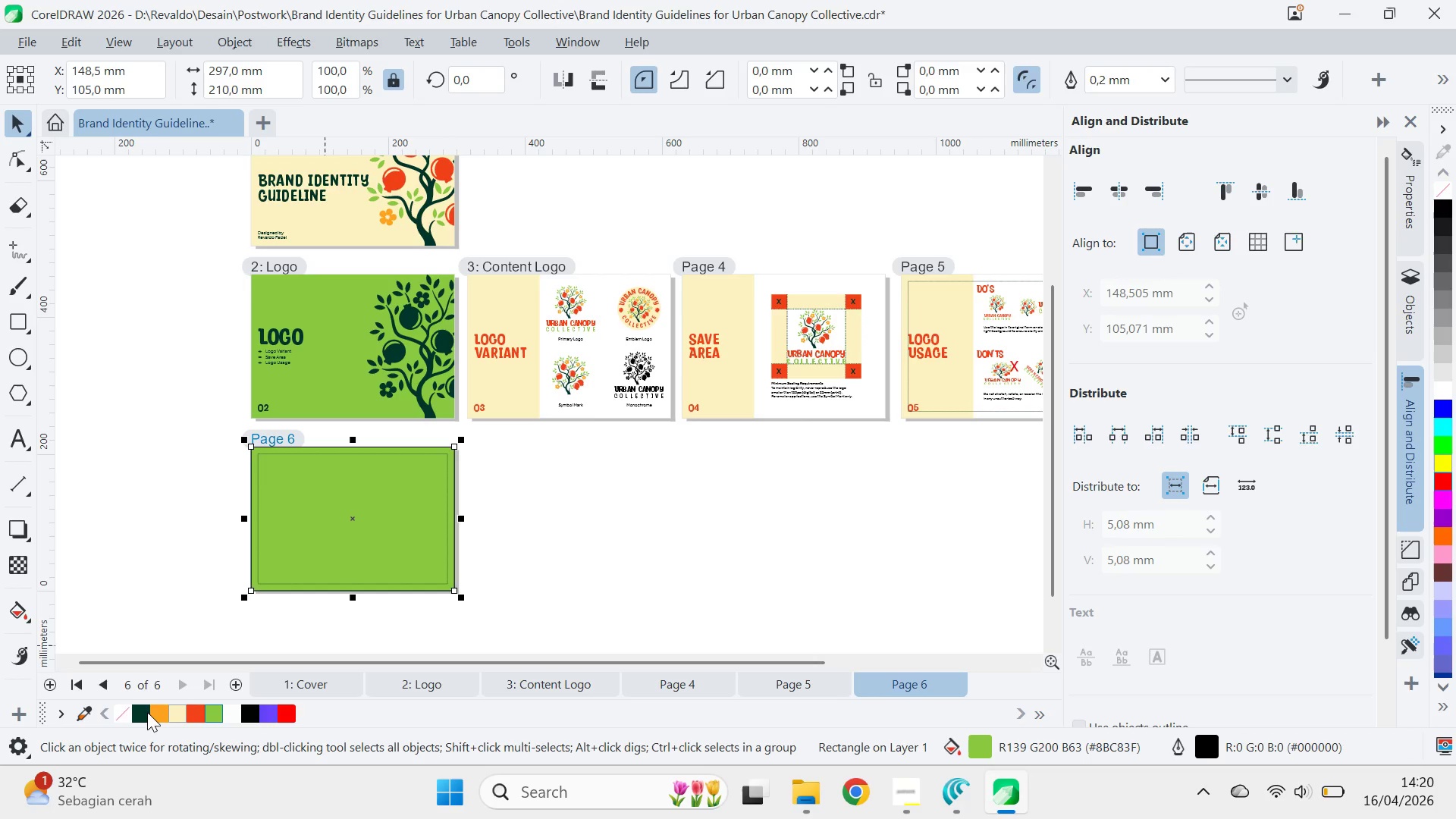 
left_click([158, 504])
 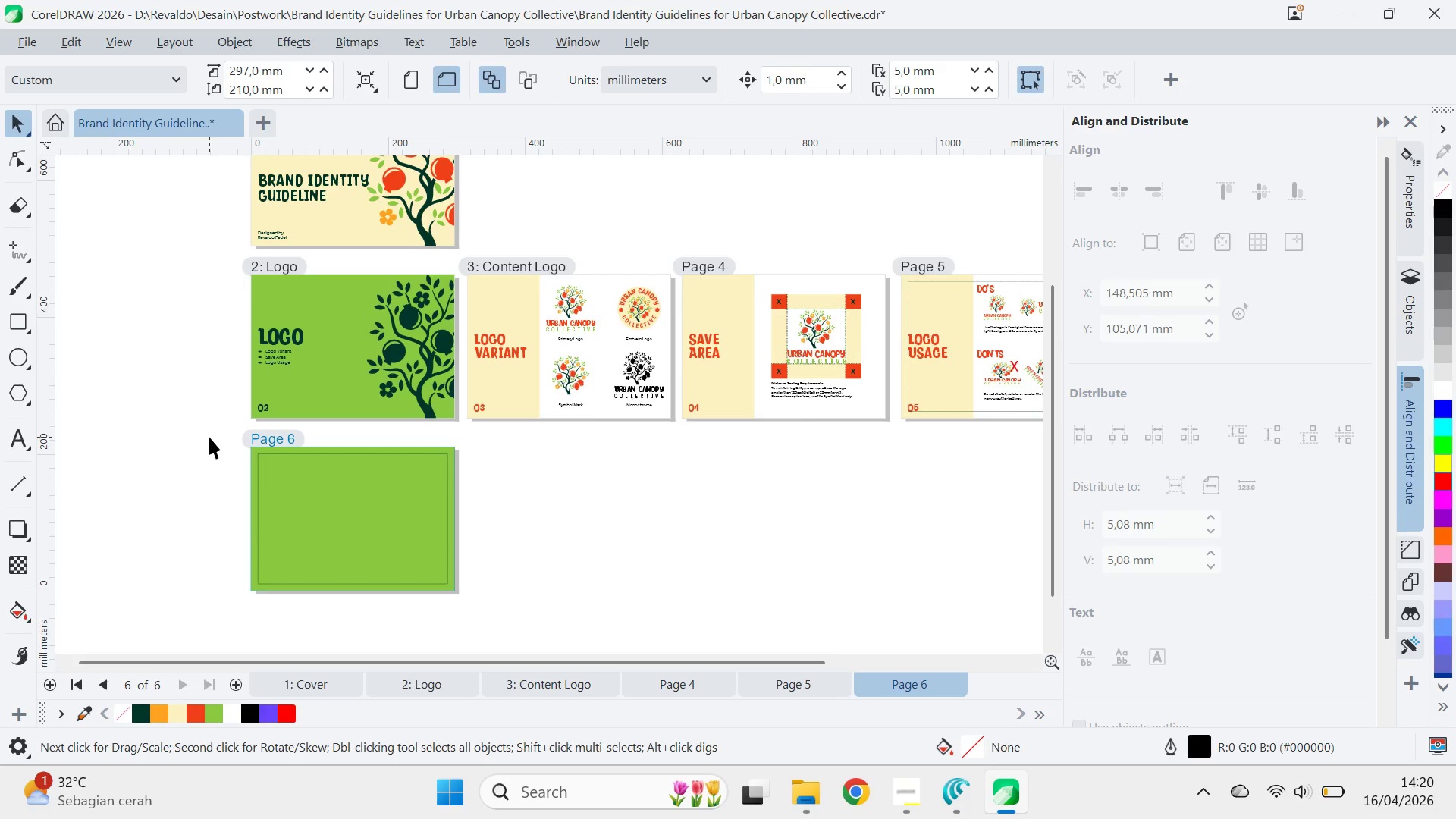 
left_click_drag(start_coordinate=[209, 437], to_coordinate=[463, 270])
 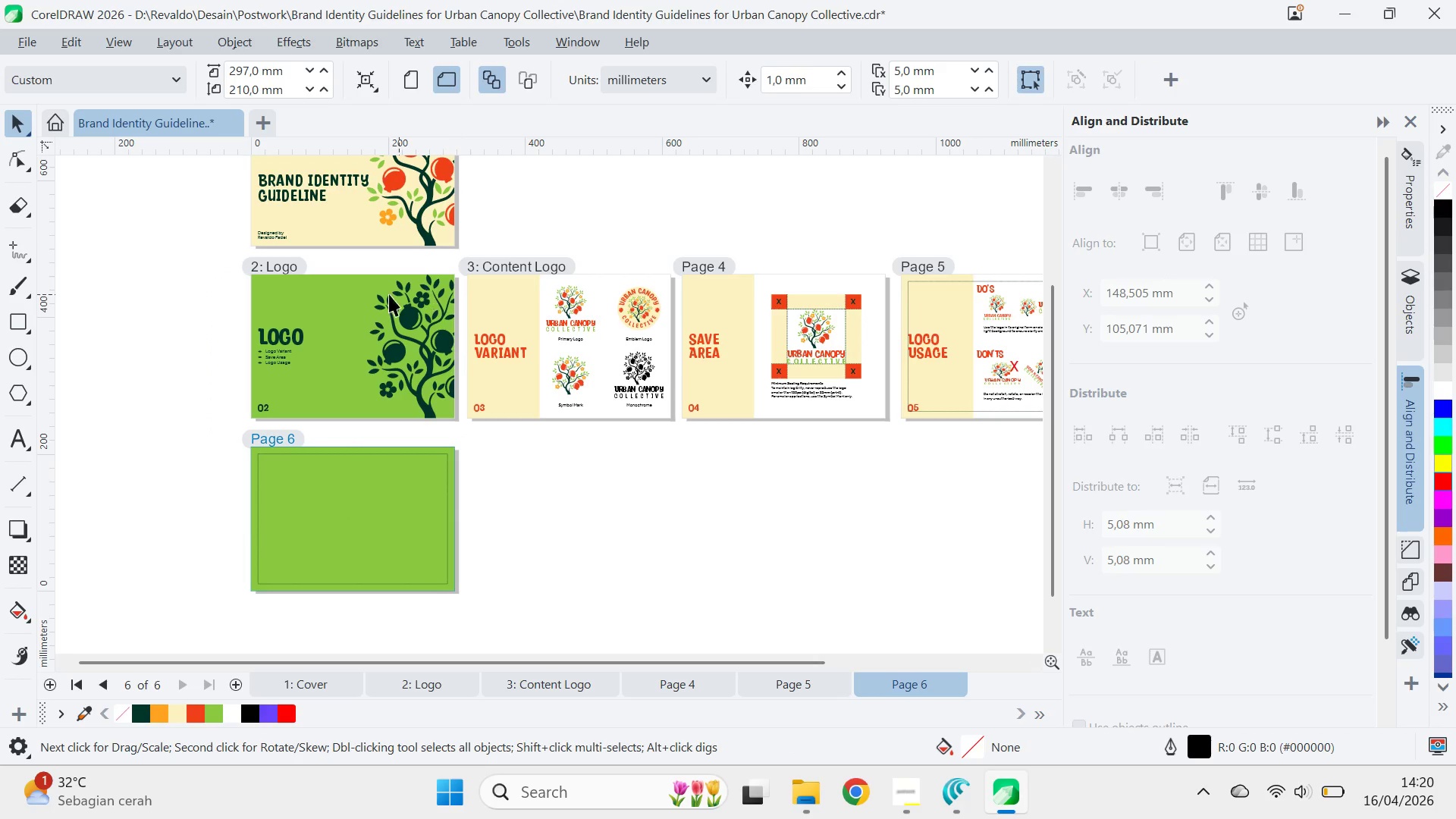 
hold_key(key=ShiftLeft, duration=0.34)
 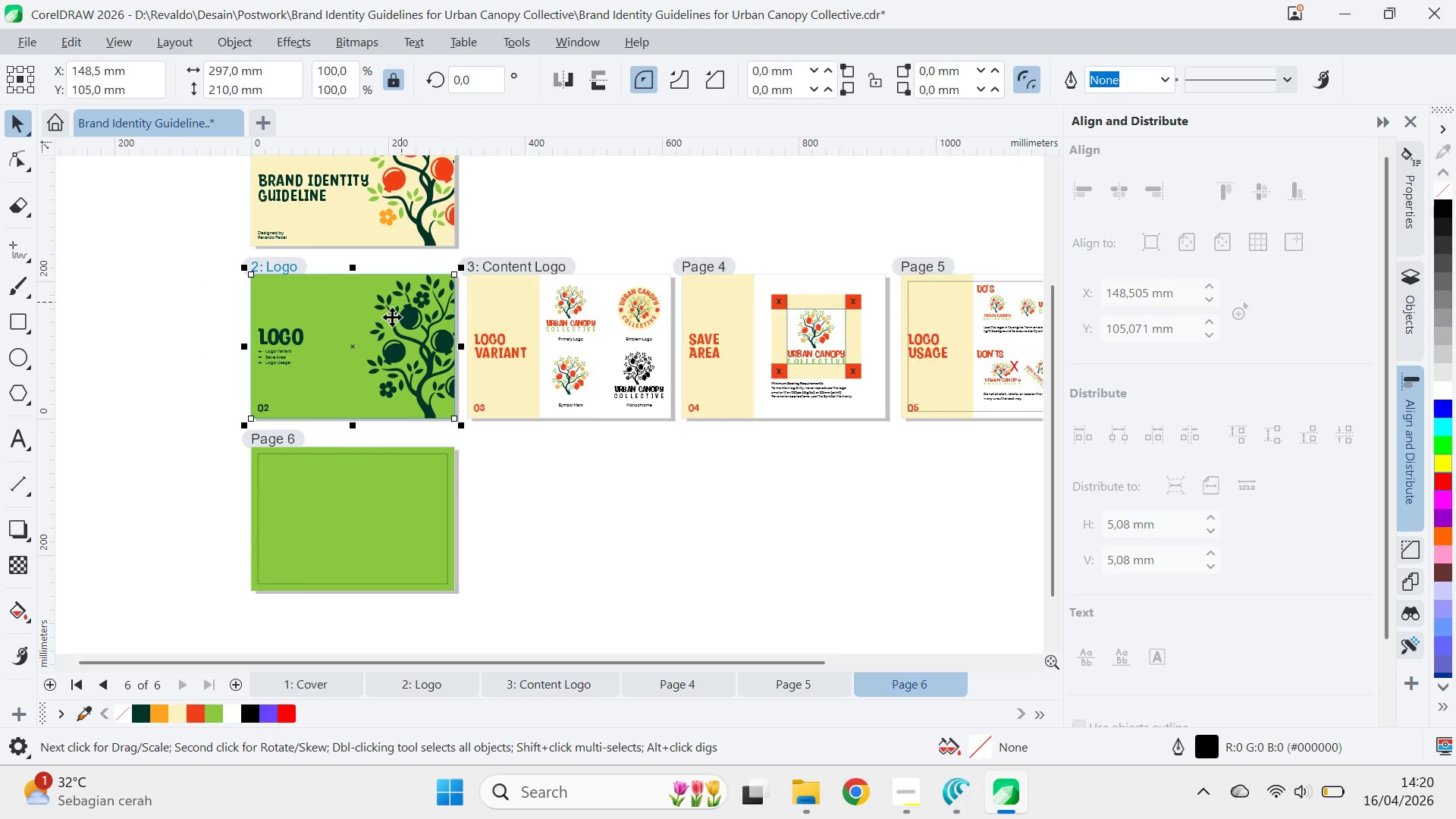 
left_click([410, 330])
 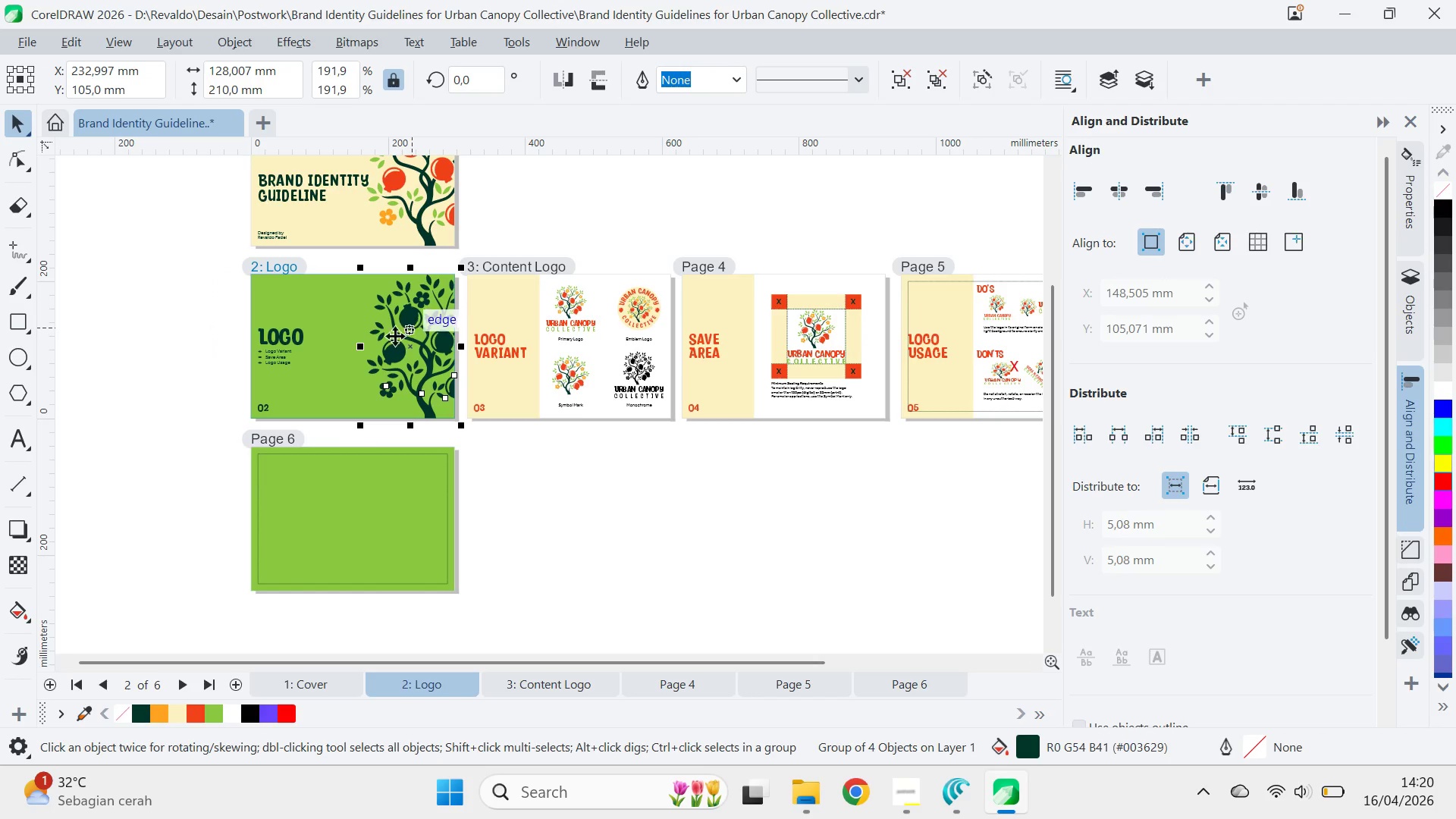 
hold_key(key=ShiftLeft, duration=1.52)
left_click([289, 334])
 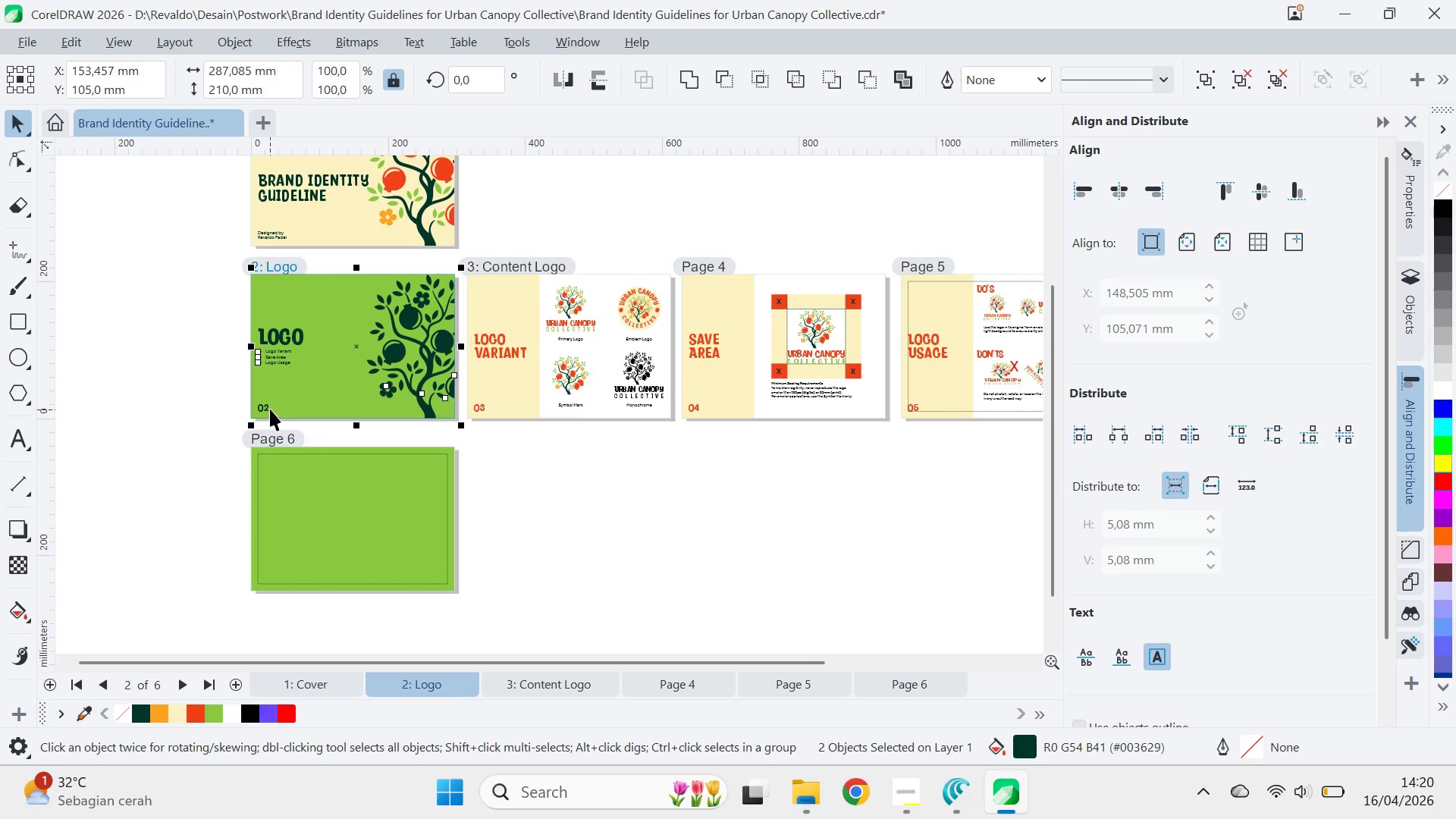 
key(Shift+ShiftLeft)
 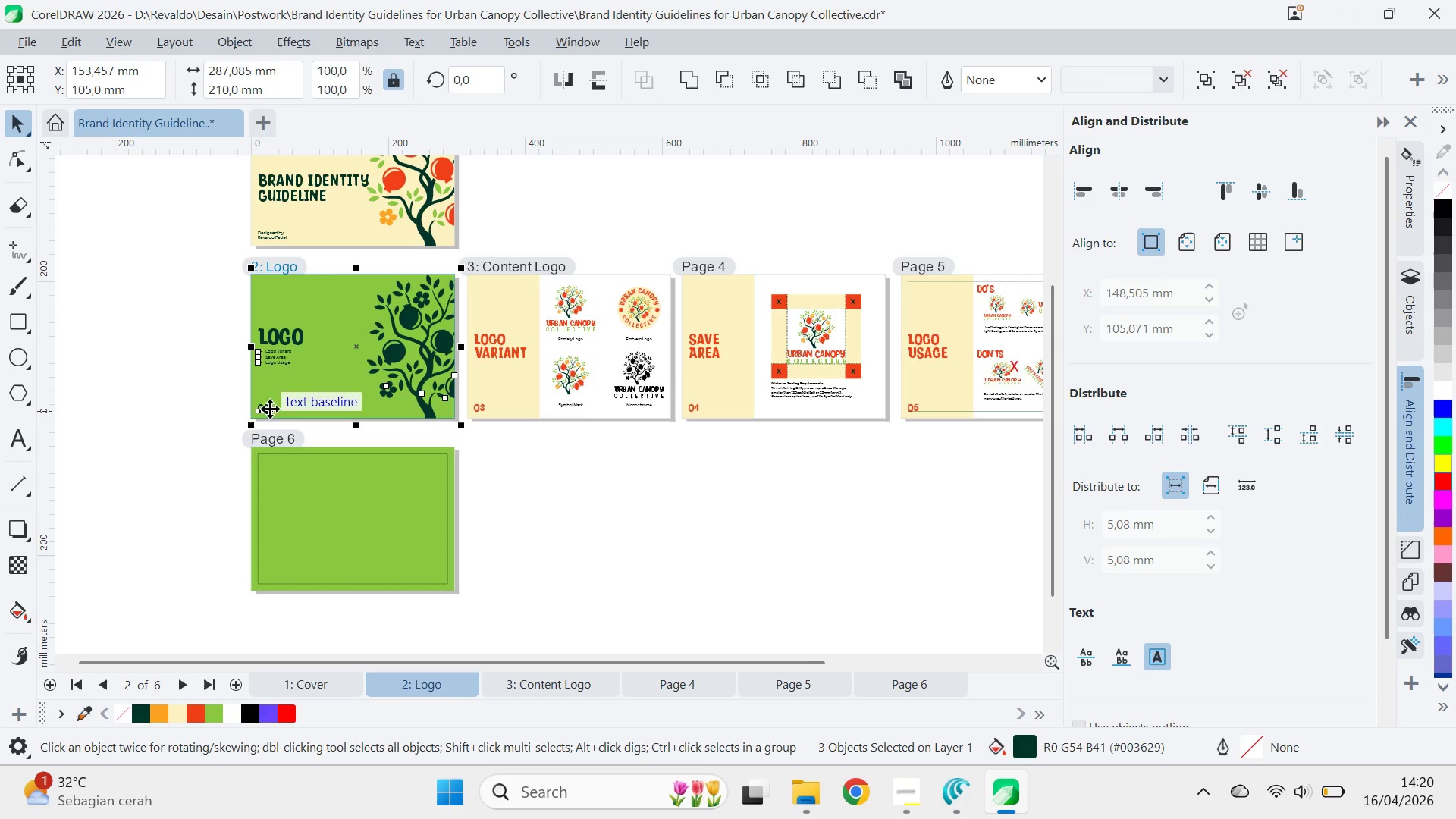 
key(Shift+ShiftLeft)
 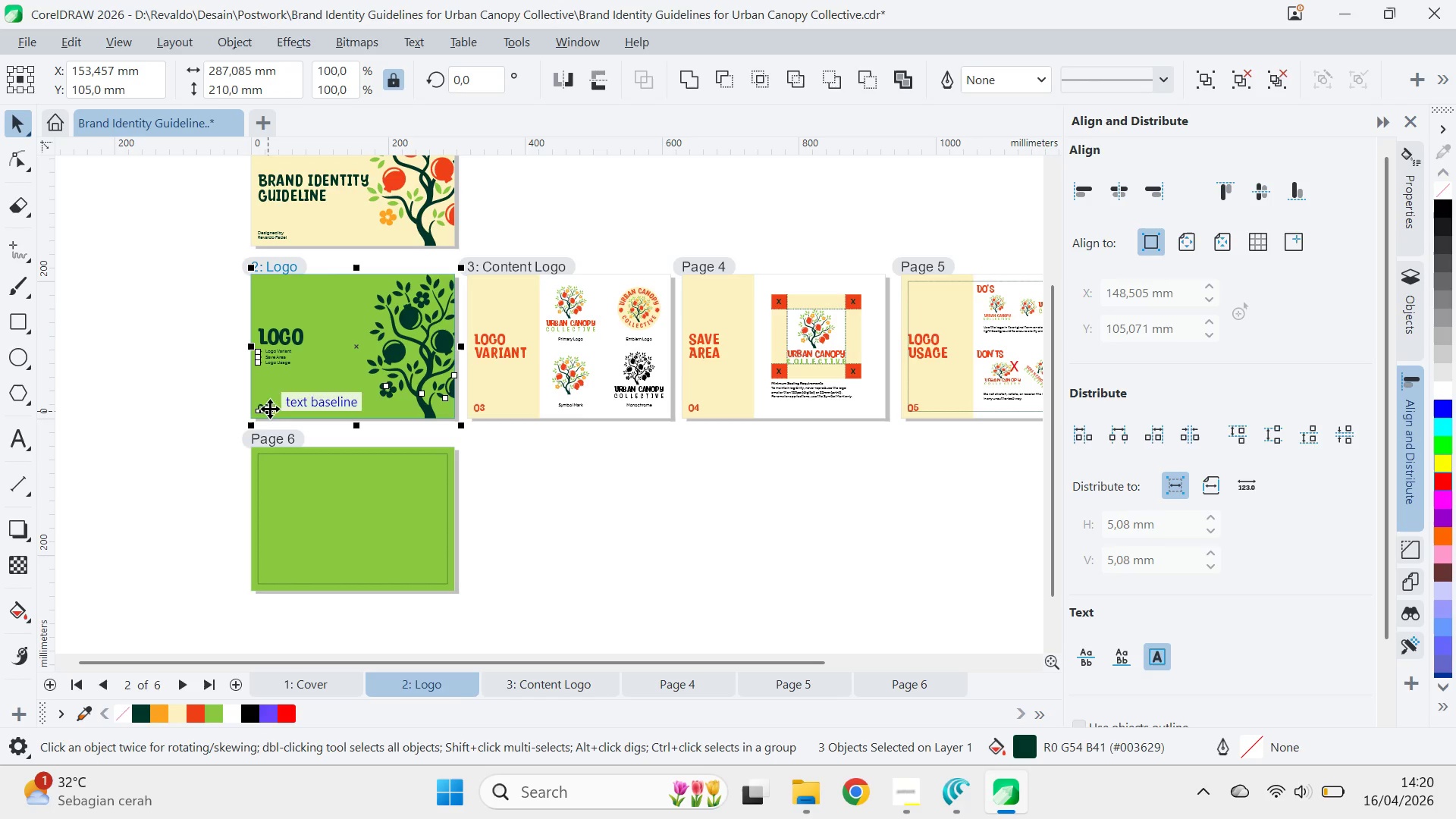 
key(Shift+ShiftLeft)
 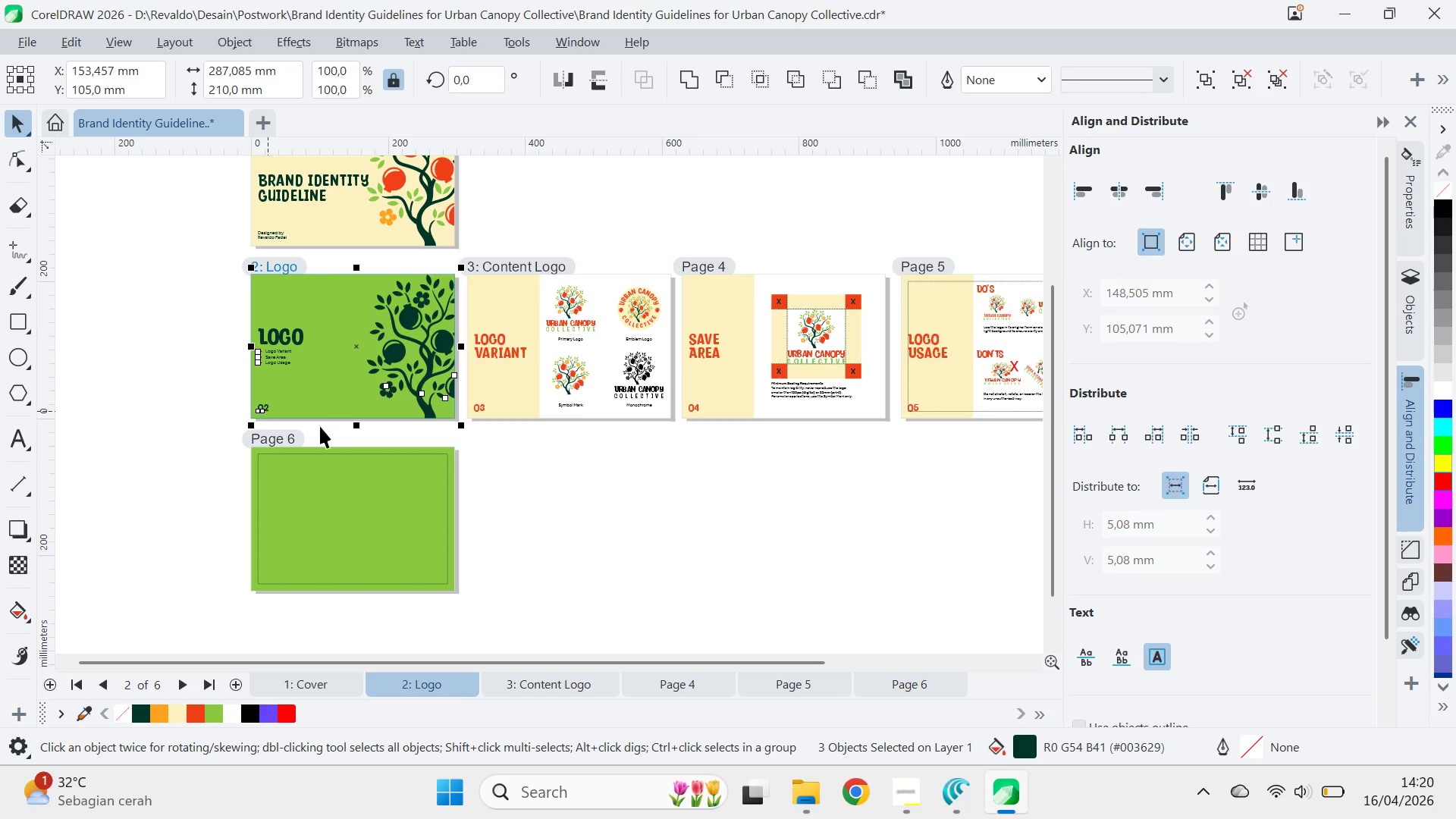 
key(Shift+ShiftLeft)
 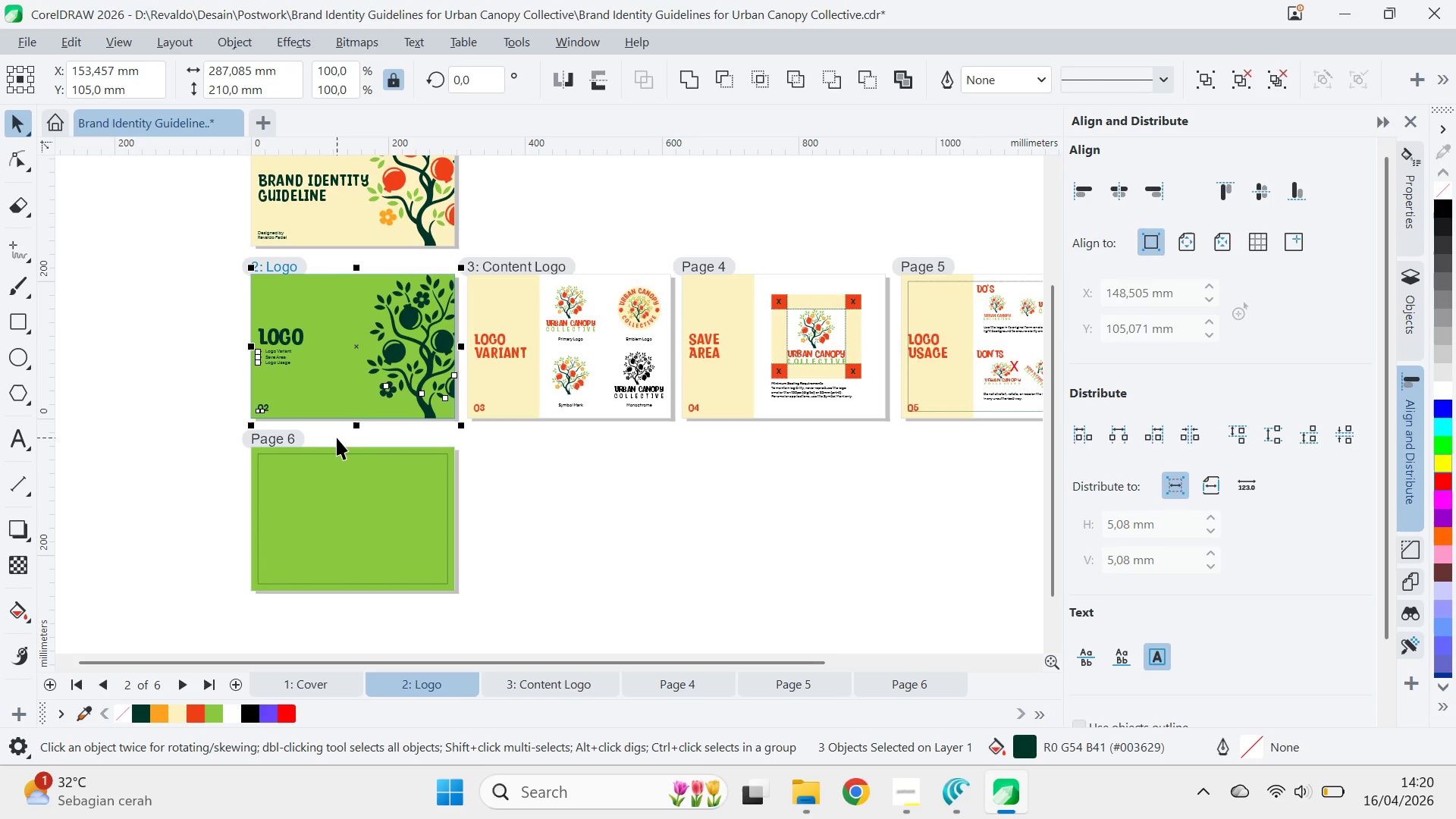 
key(Control+C)
 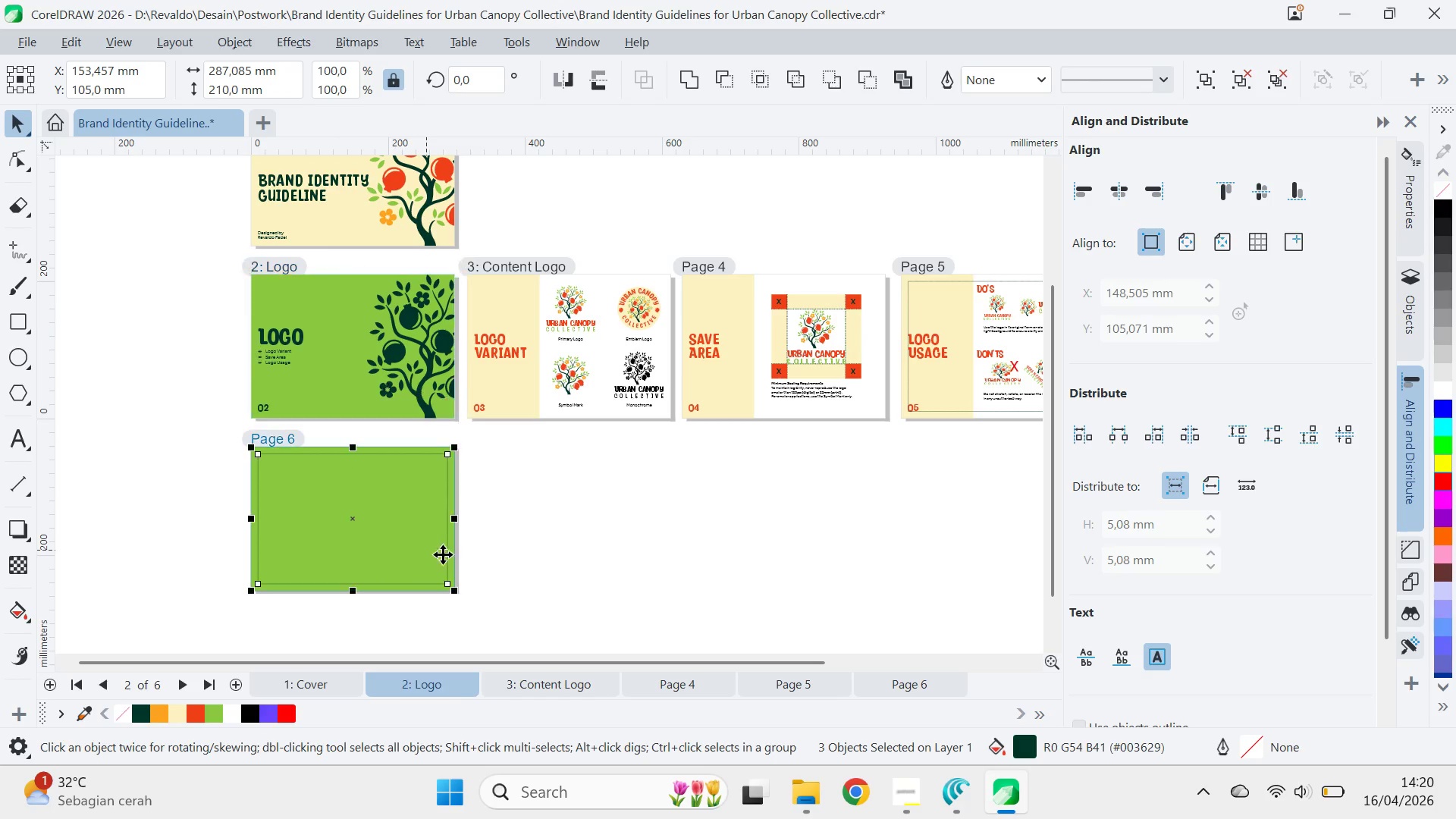 
double_click([529, 567])
 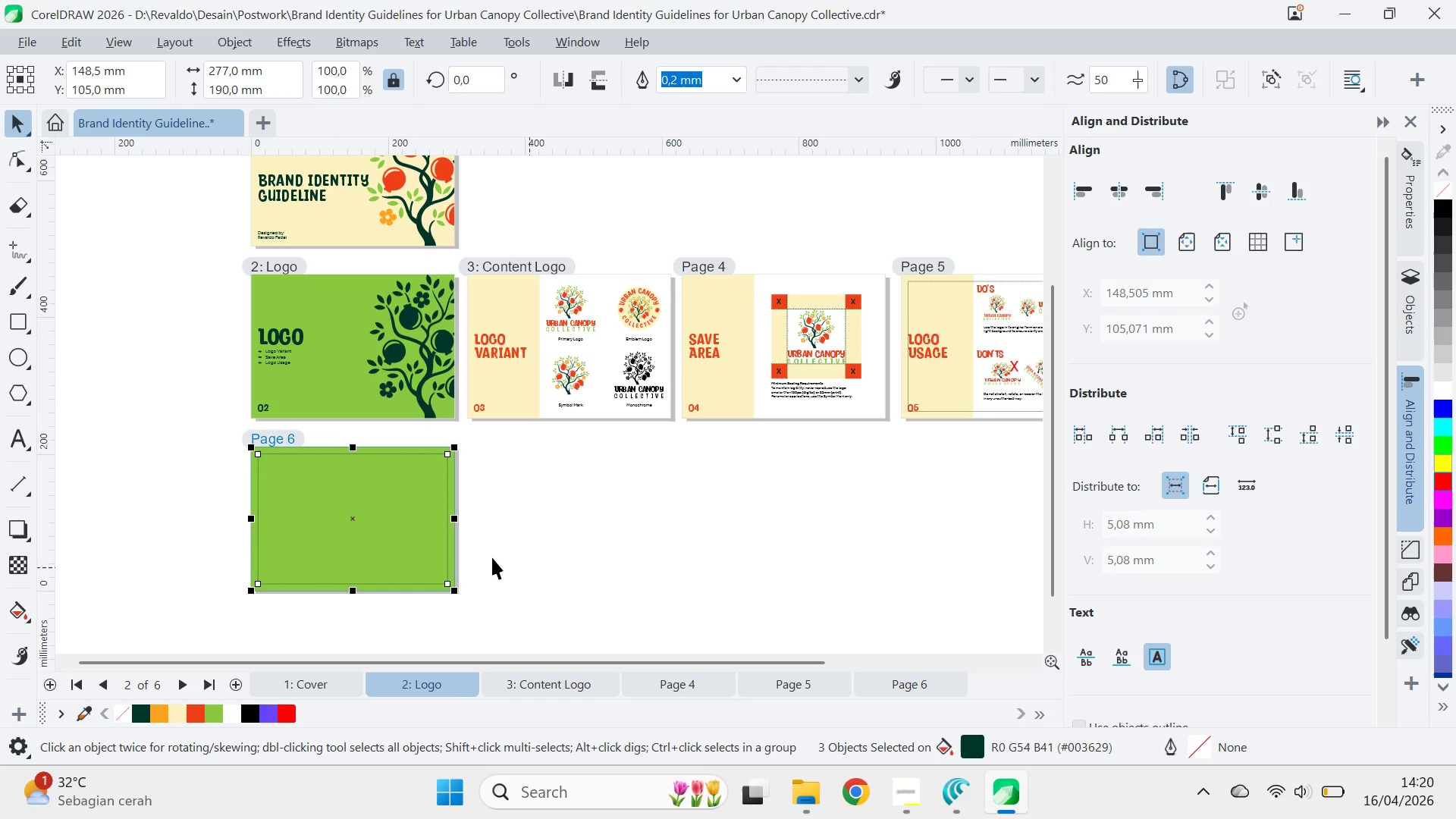 
key(Control+ControlLeft)
 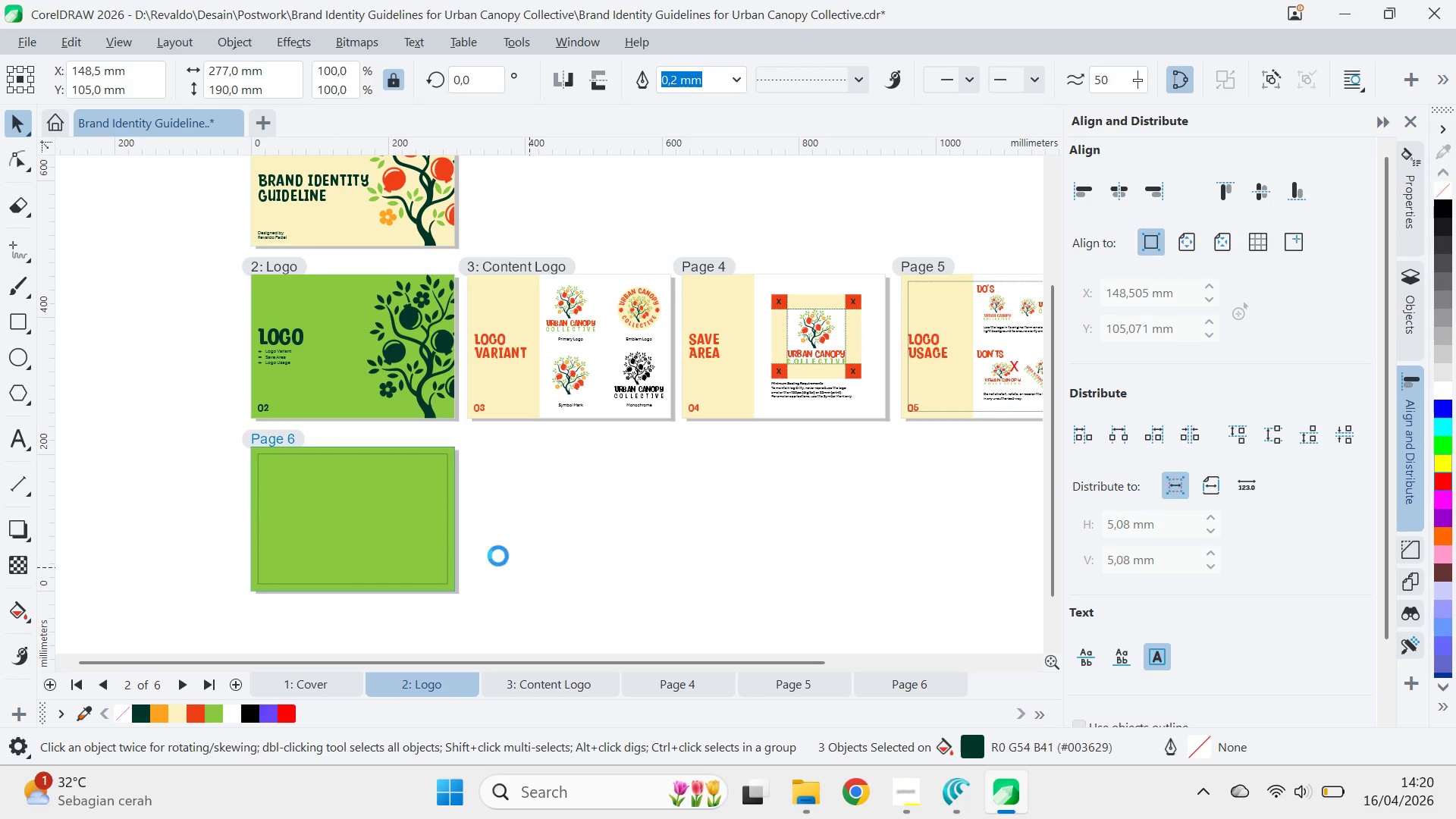 
key(Control+V)
 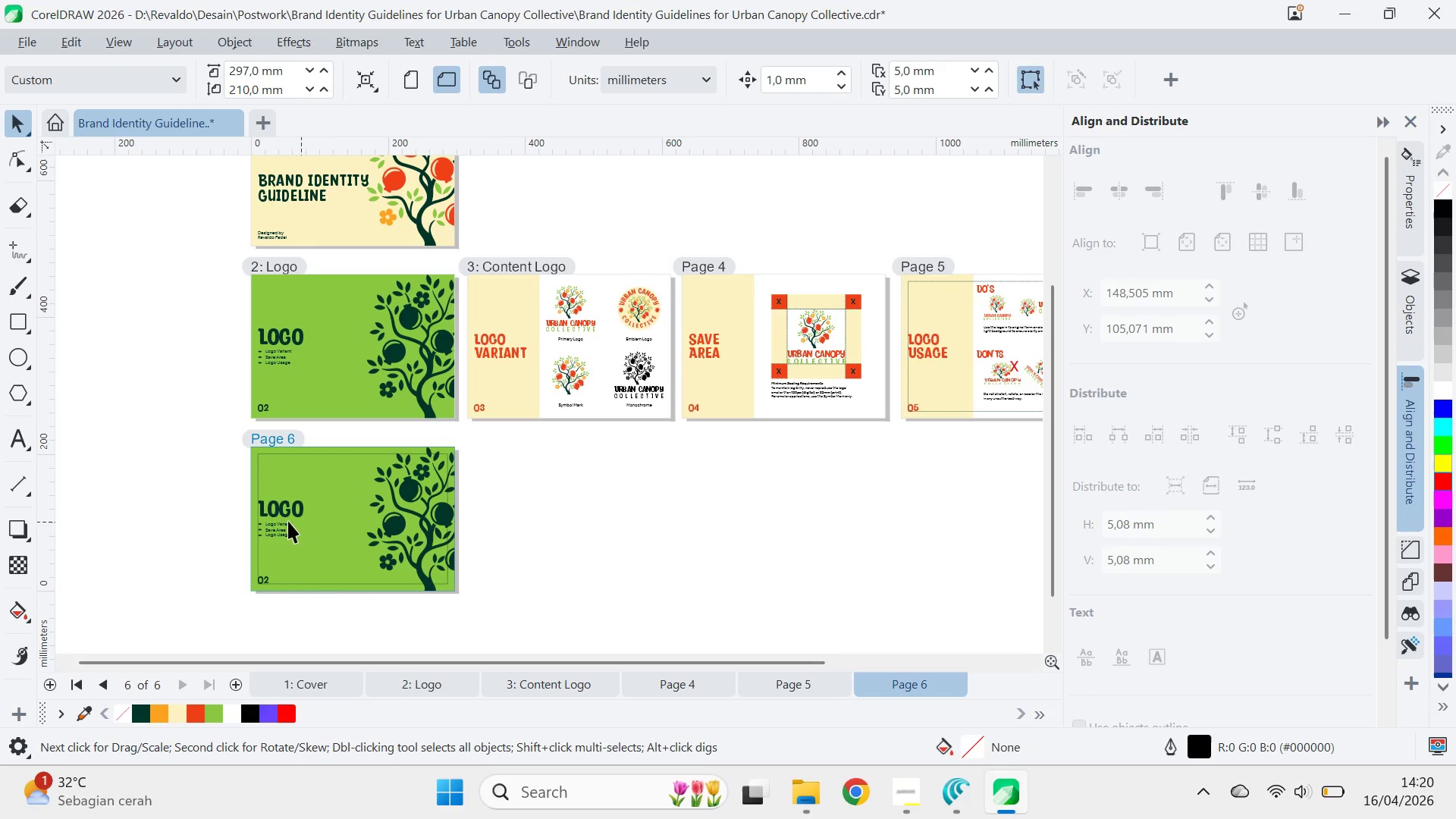 
type(qv)
 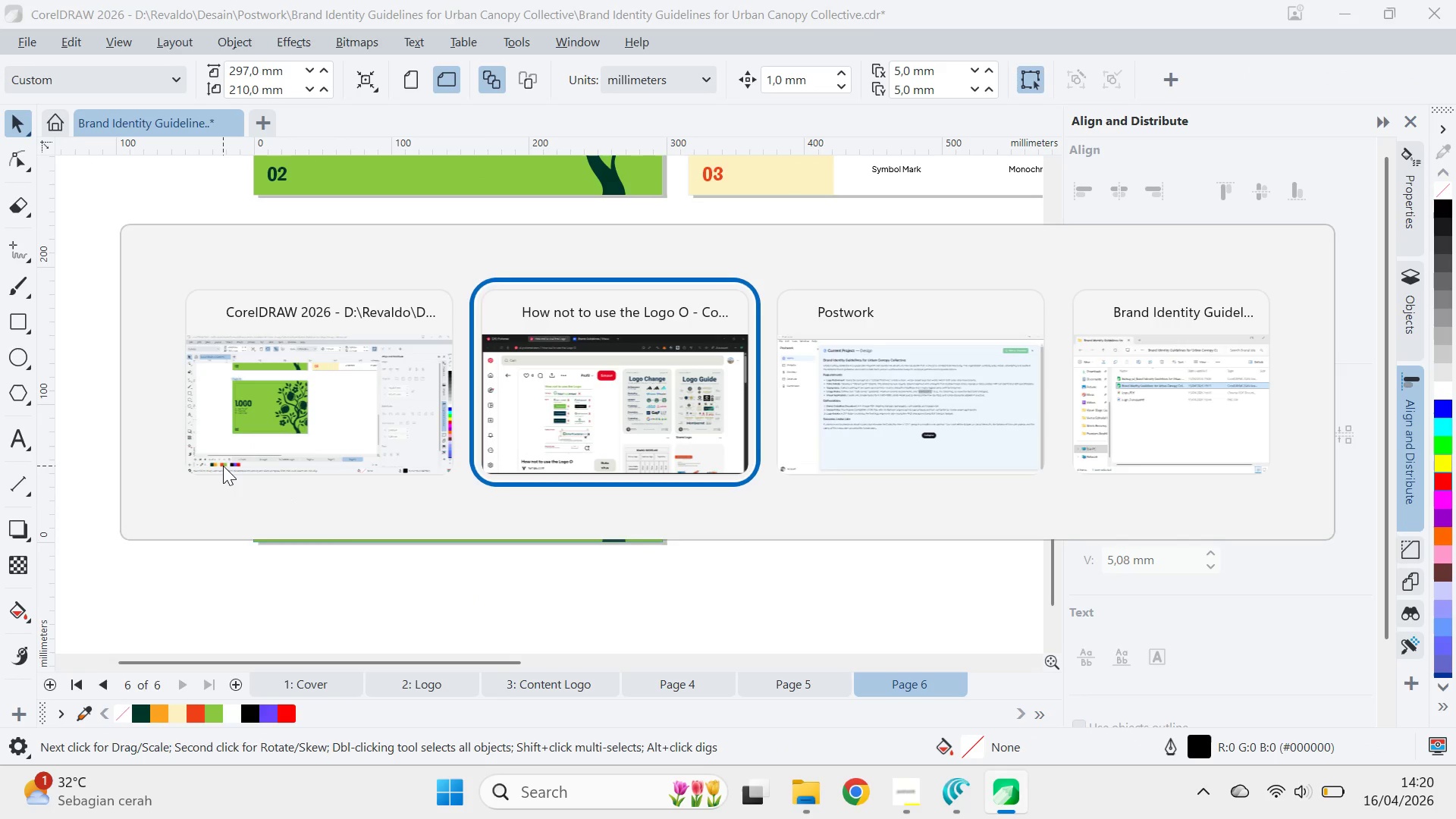 
left_click_drag(start_coordinate=[297, 506], to_coordinate=[323, 388])
 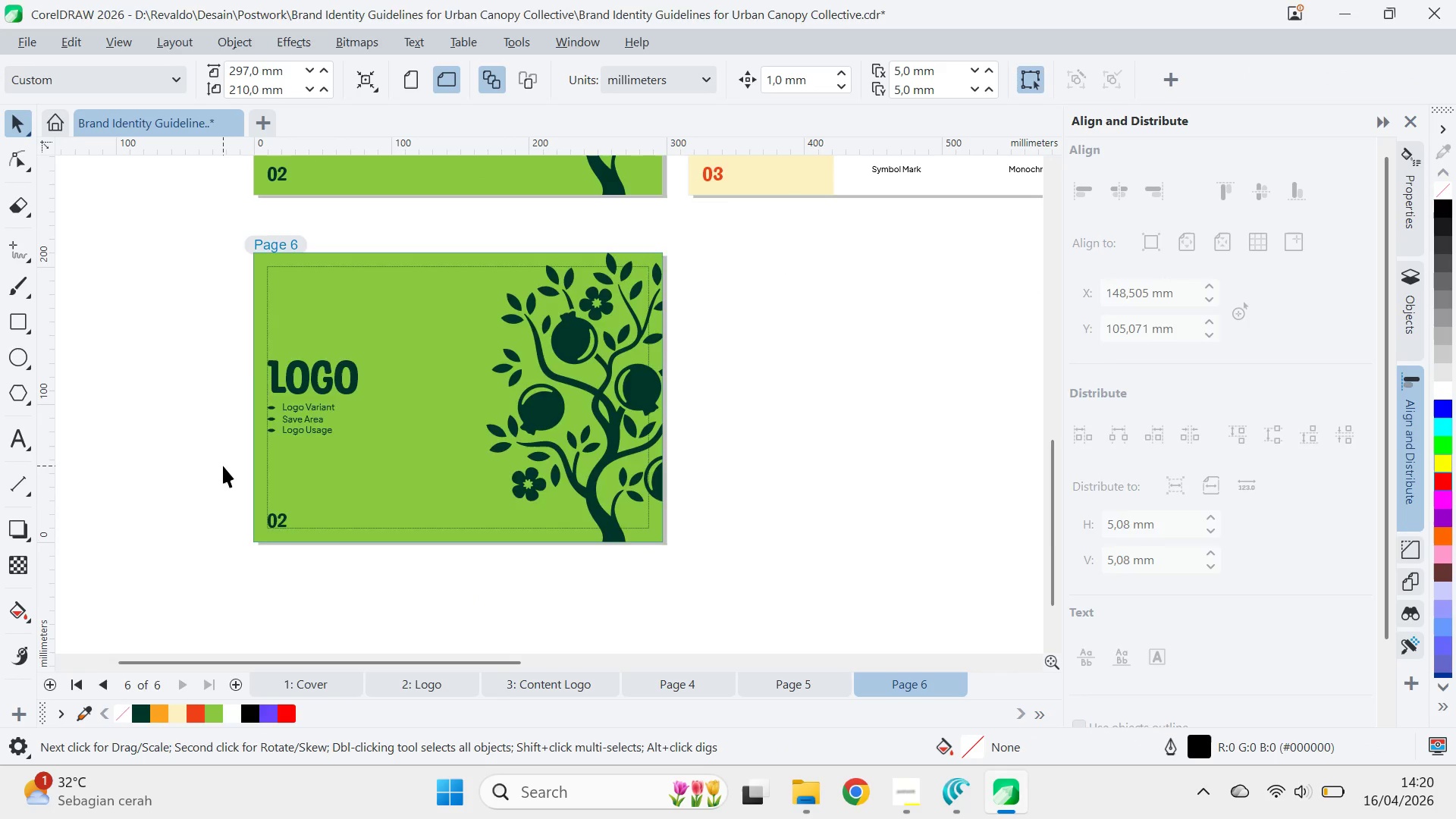 
scroll: coordinate [323, 388], scroll_direction: up, amount: 4.0
 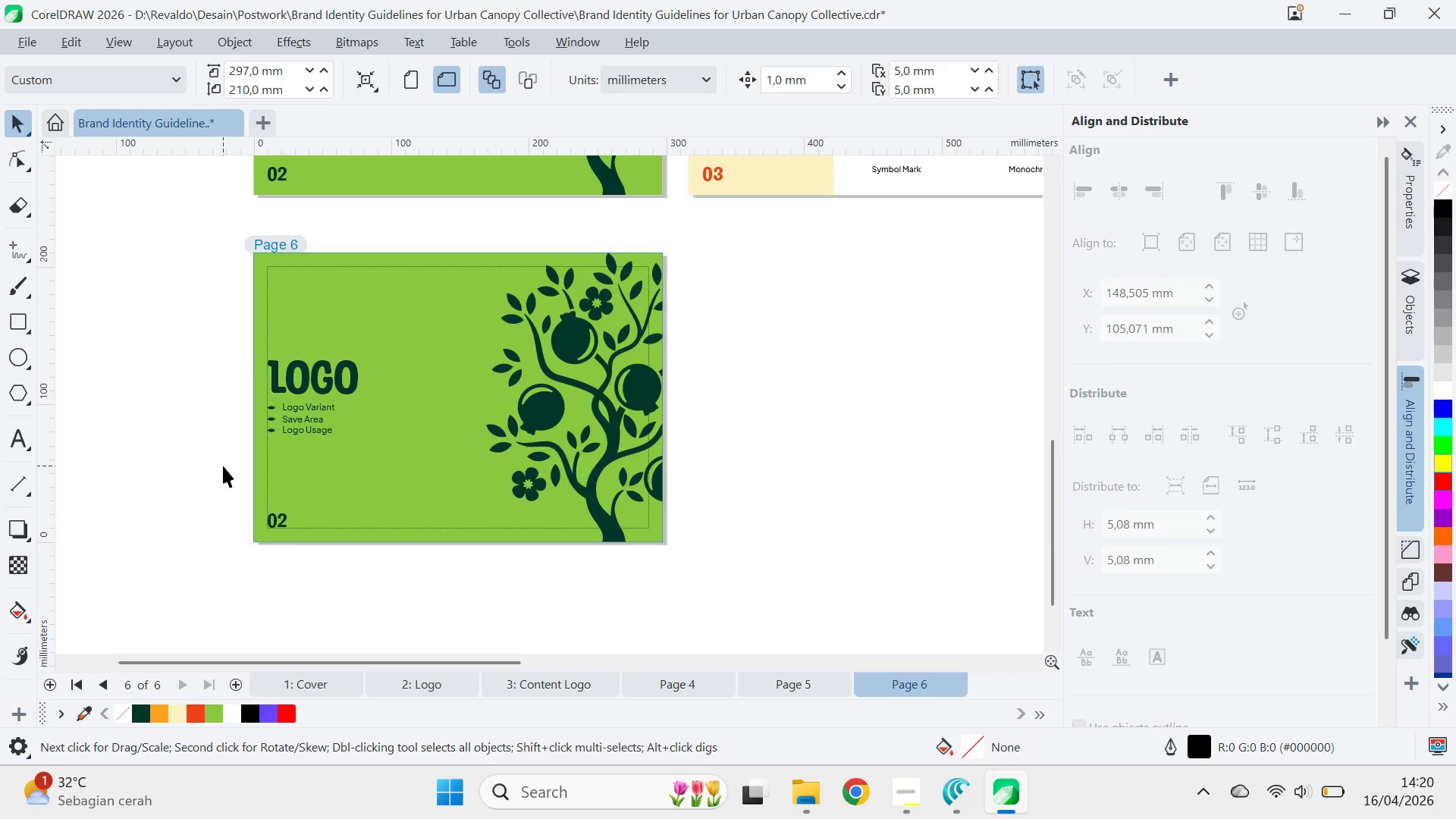 
key(Alt+Tab)
 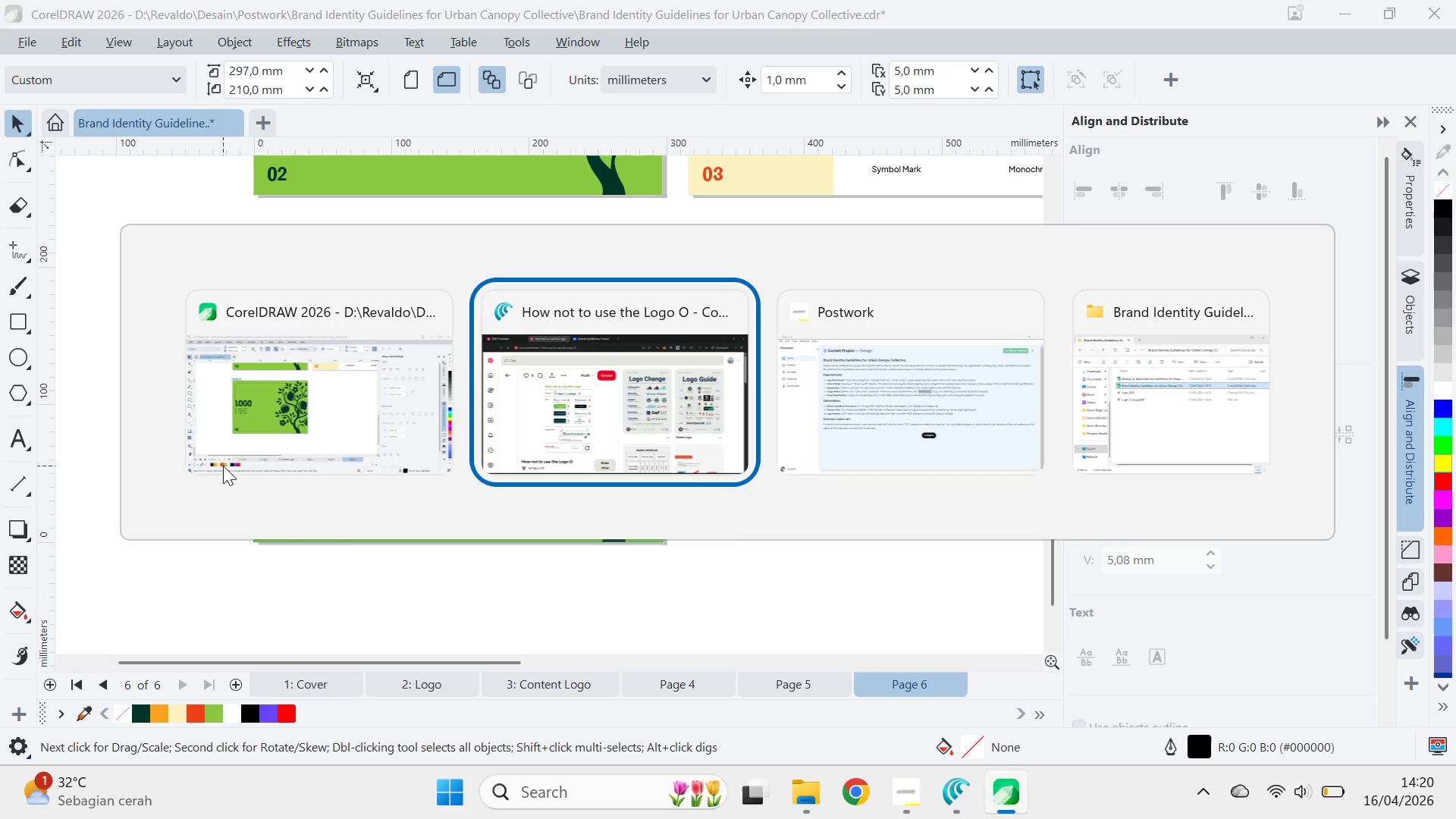 
key(Alt+Tab)
 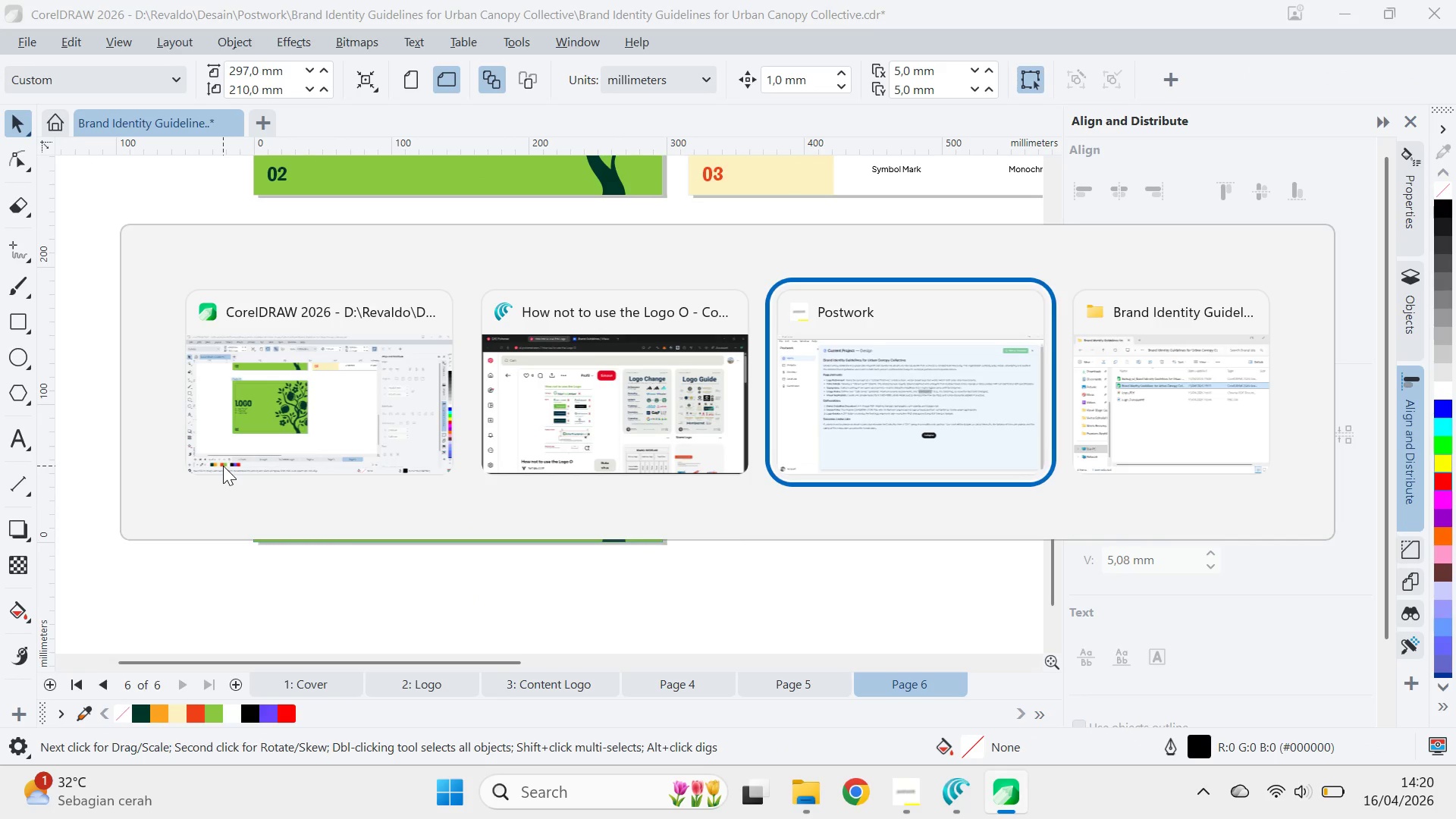 
key(Alt+Tab)
 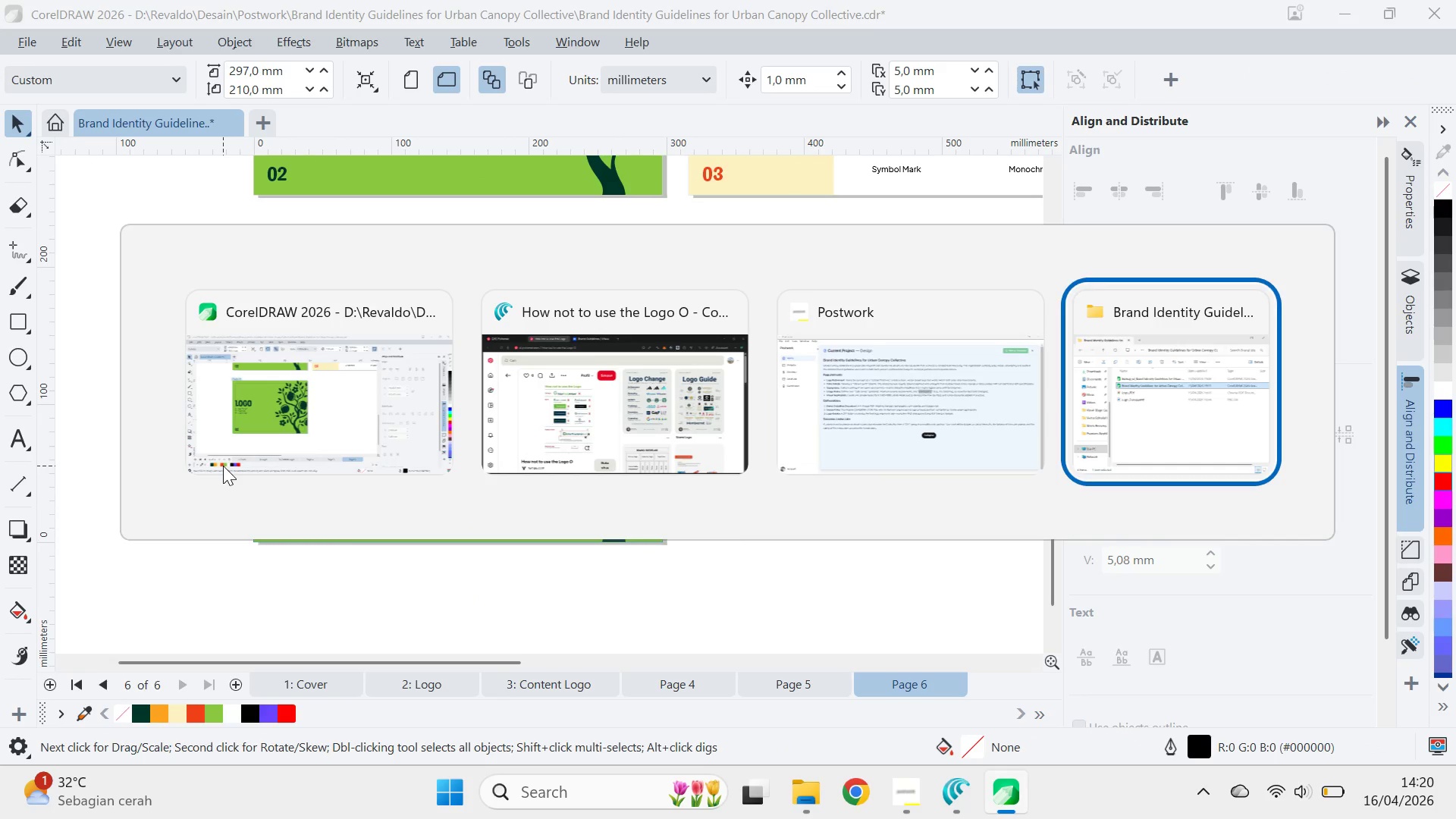 
key(Alt+Tab)
 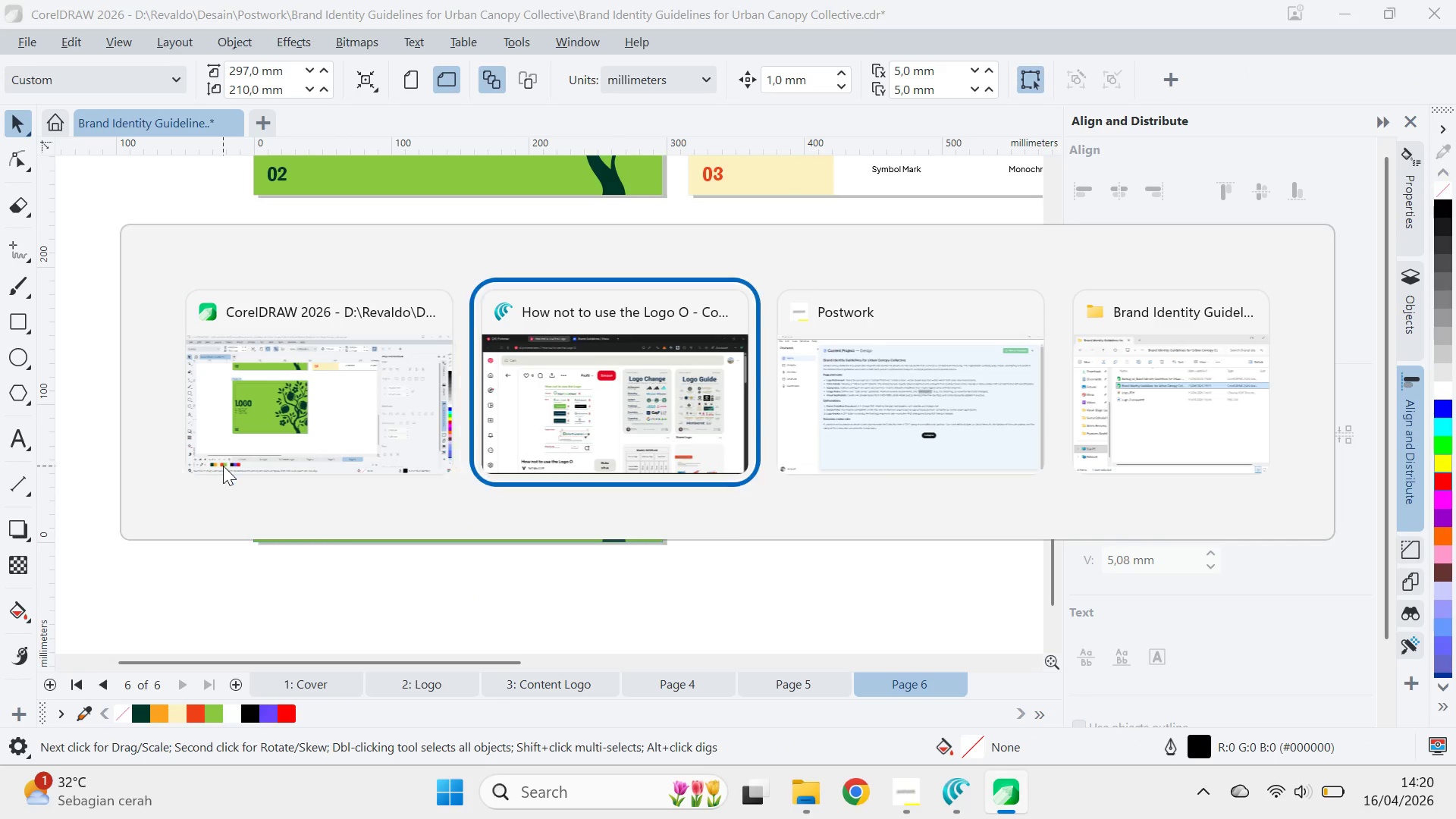 
key(Alt+Tab)
 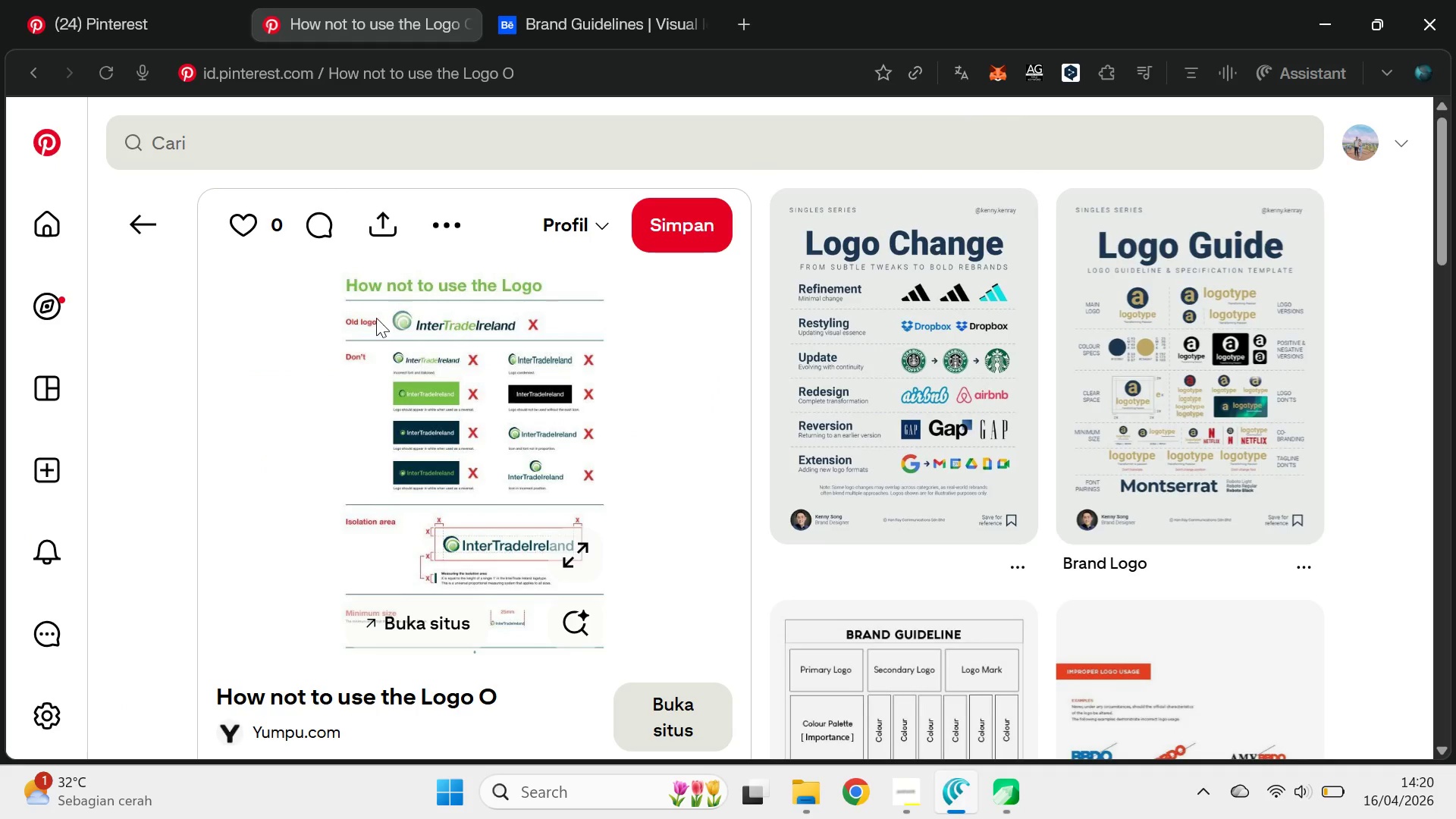 
left_click([532, 0])
 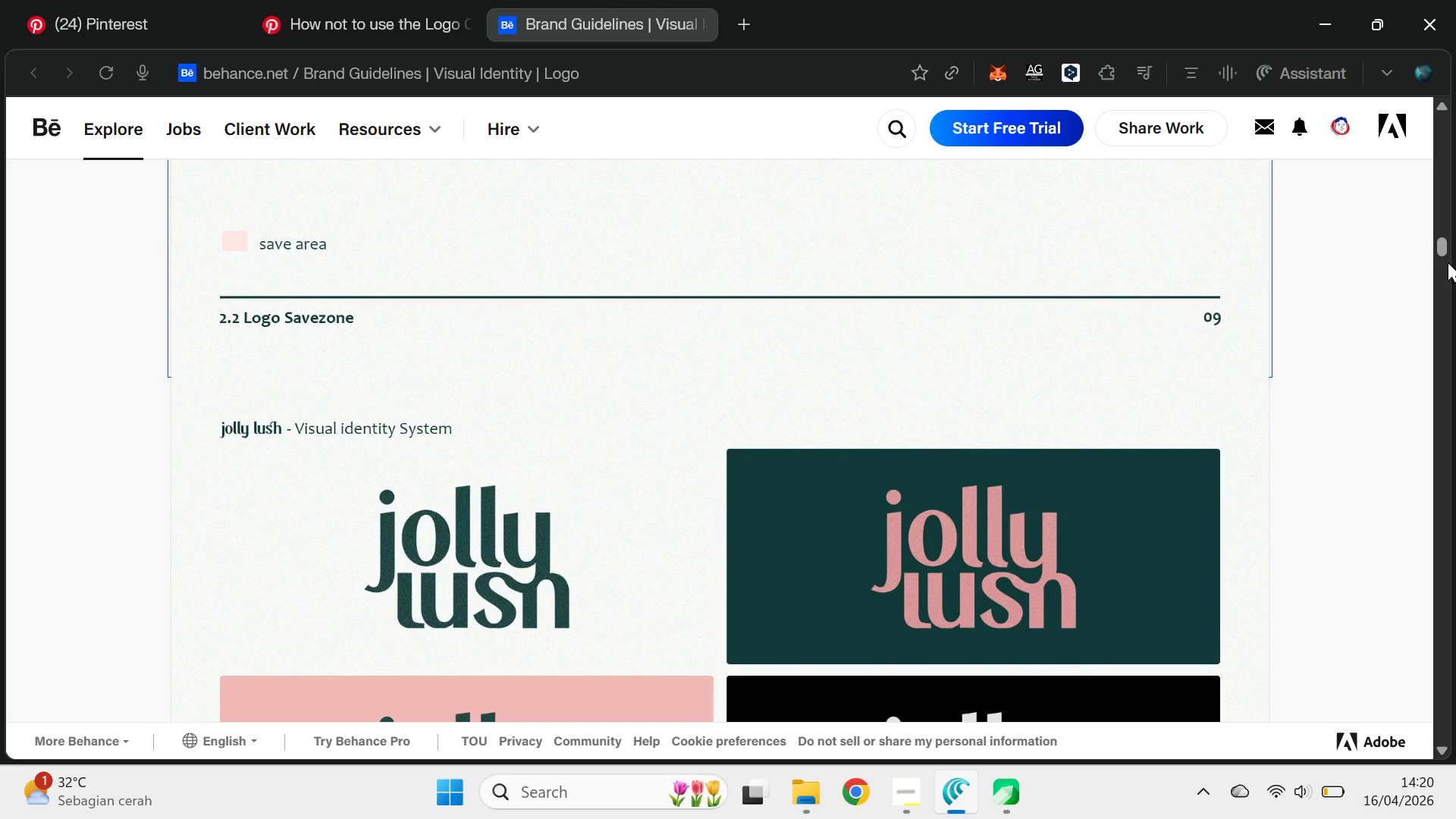 
left_click_drag(start_coordinate=[1448, 245], to_coordinate=[1455, 364])
 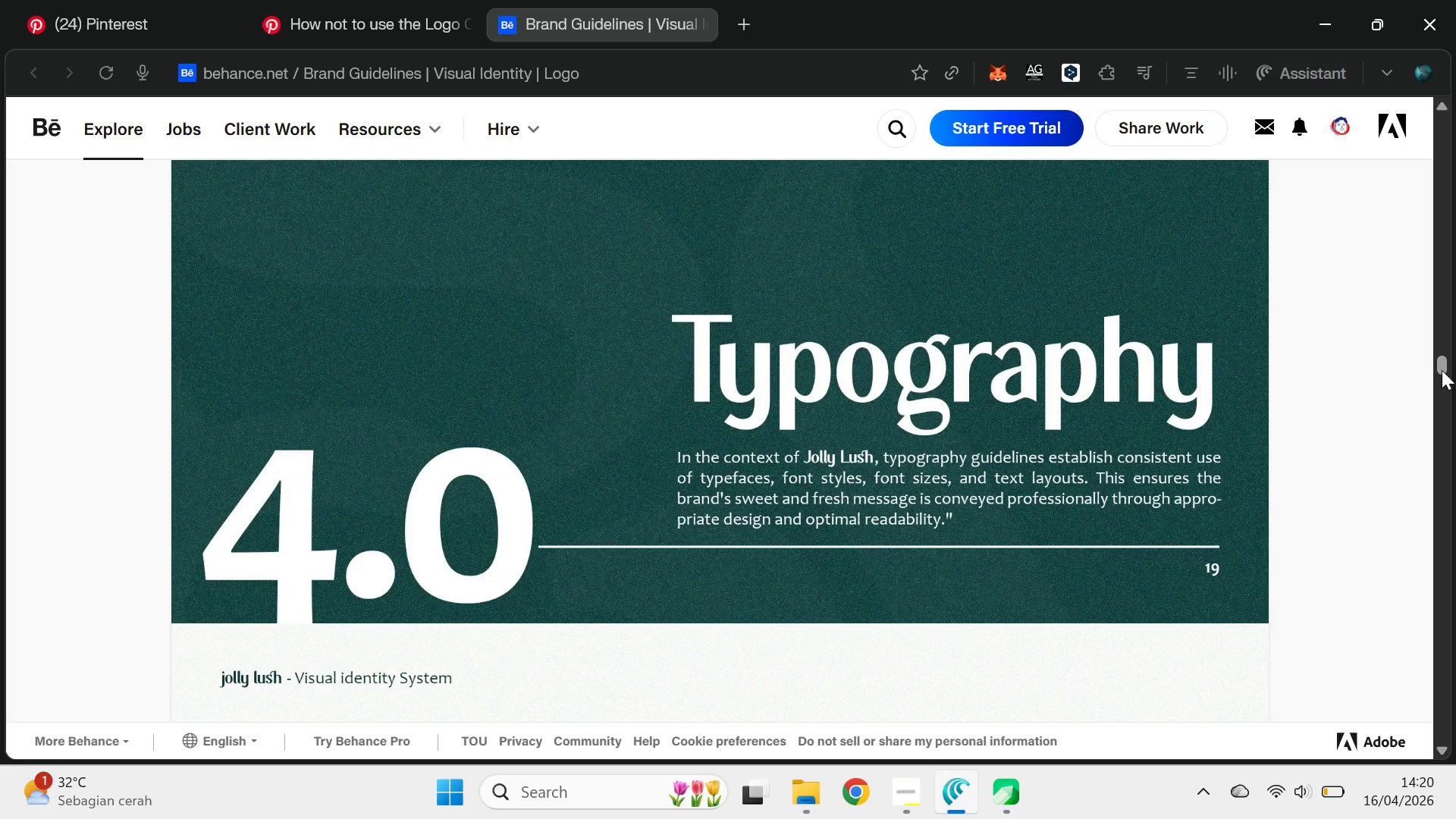 
key(Alt+AltLeft)
 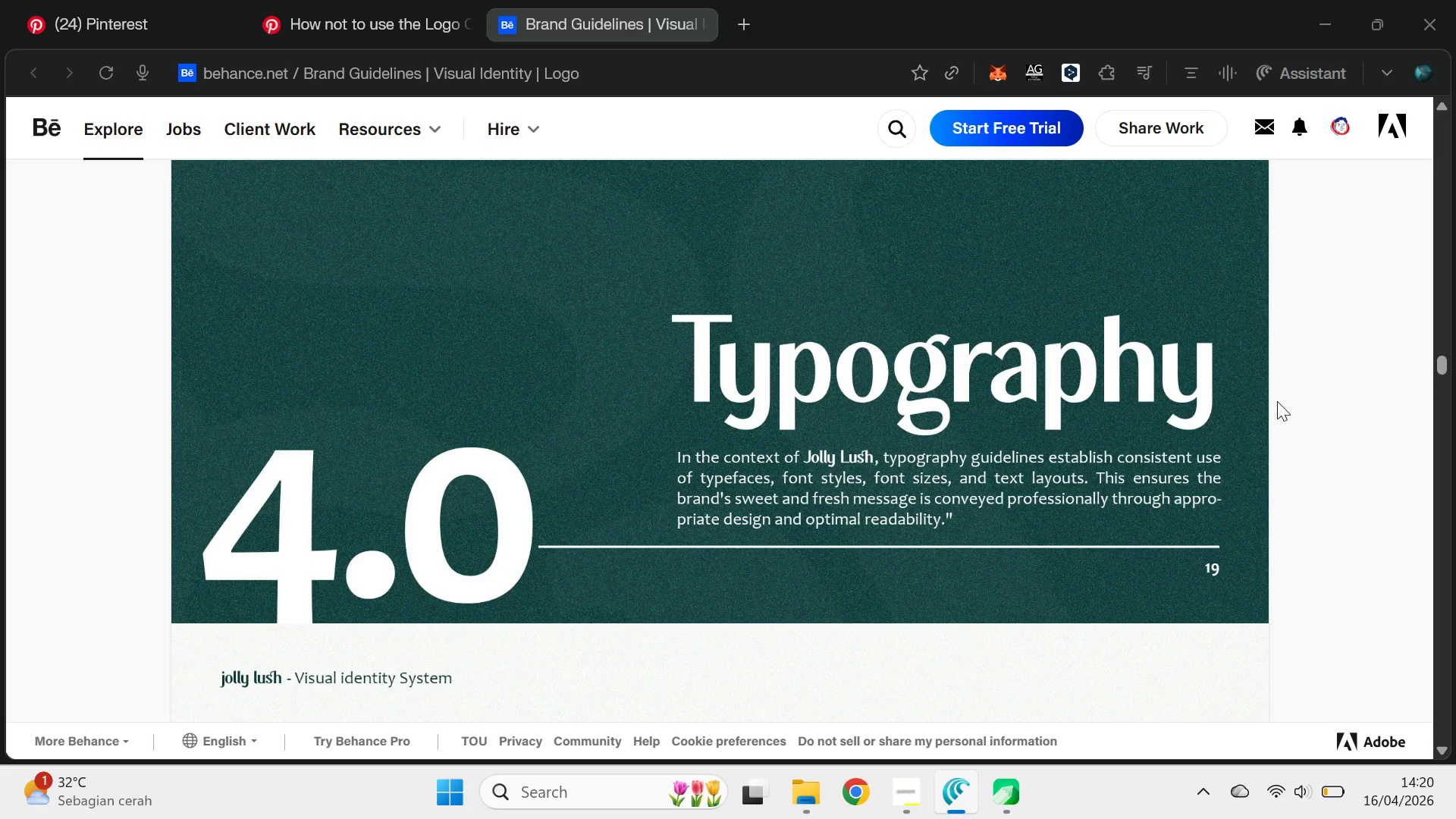 
key(Alt+Tab)
 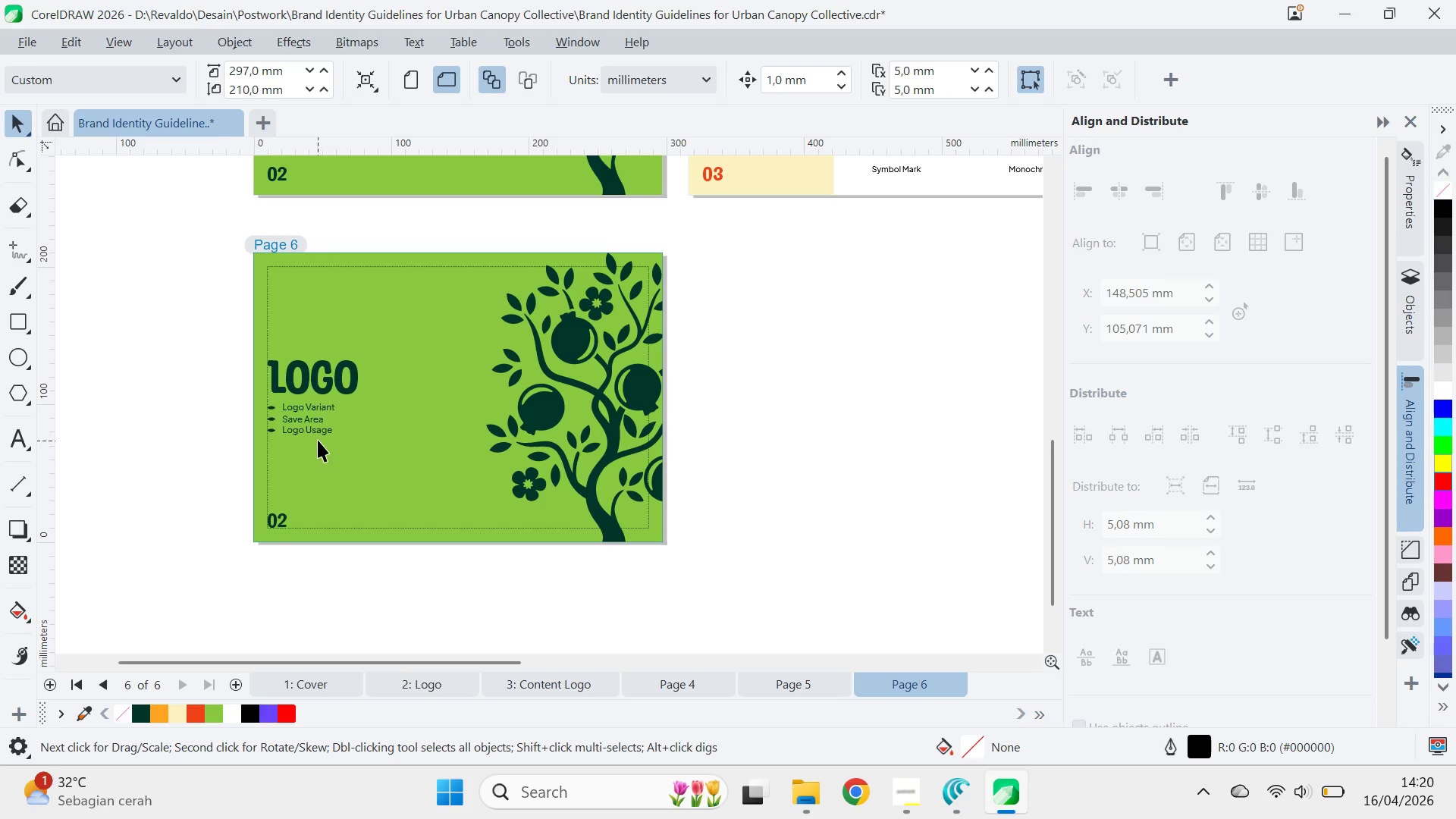 
key(Control+U)
 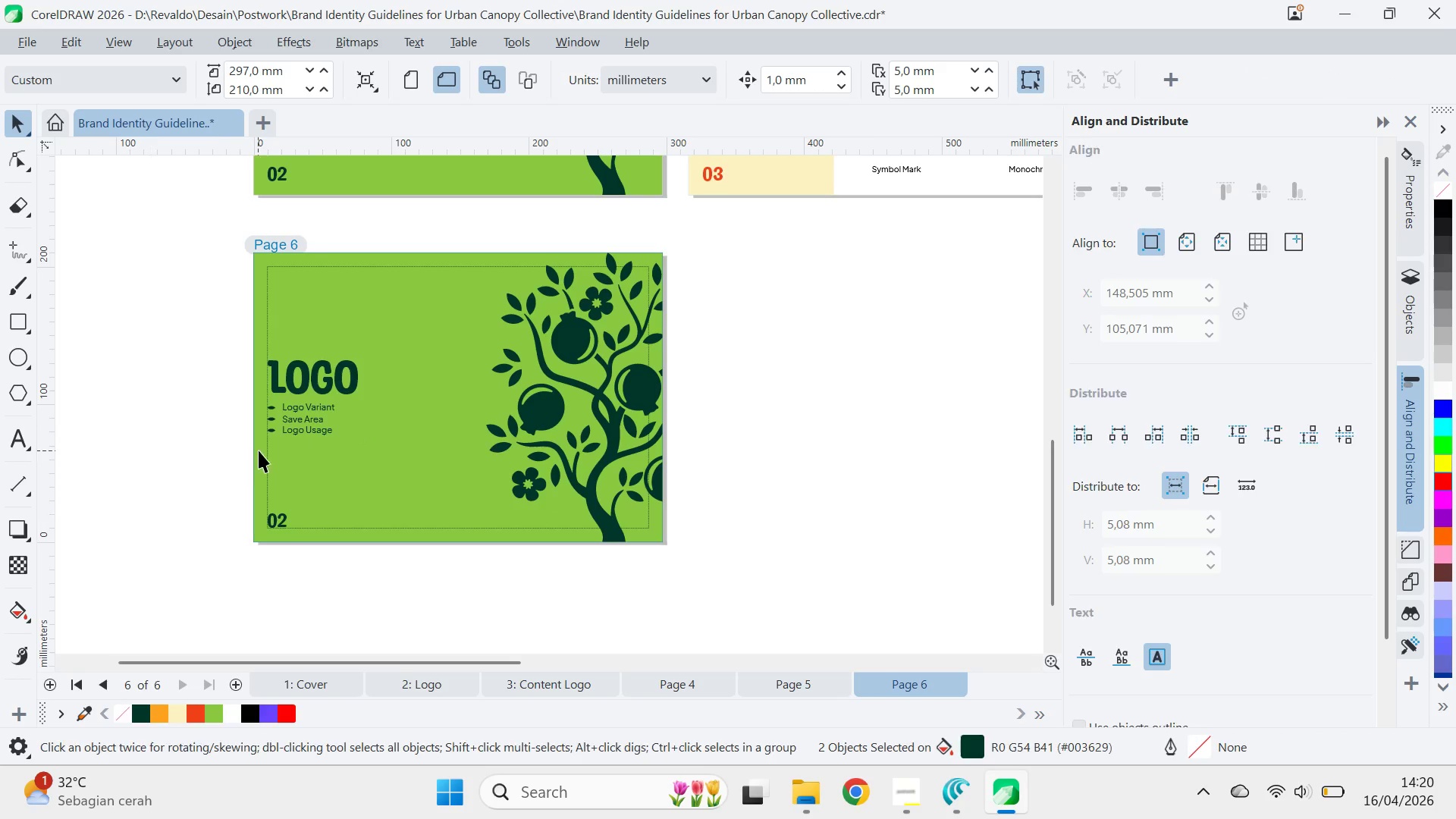 
left_click([302, 434])
 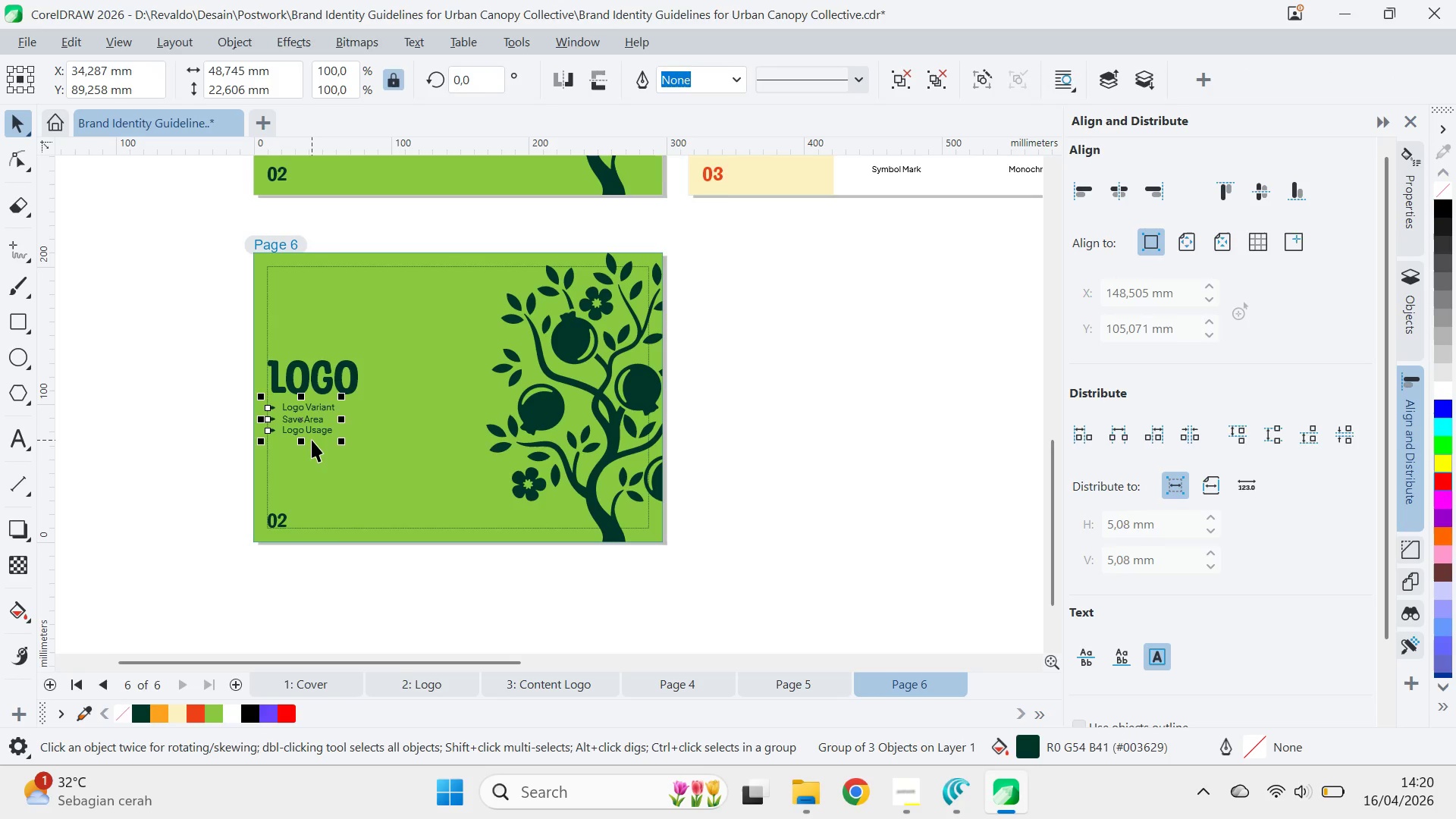 
key(Delete)
 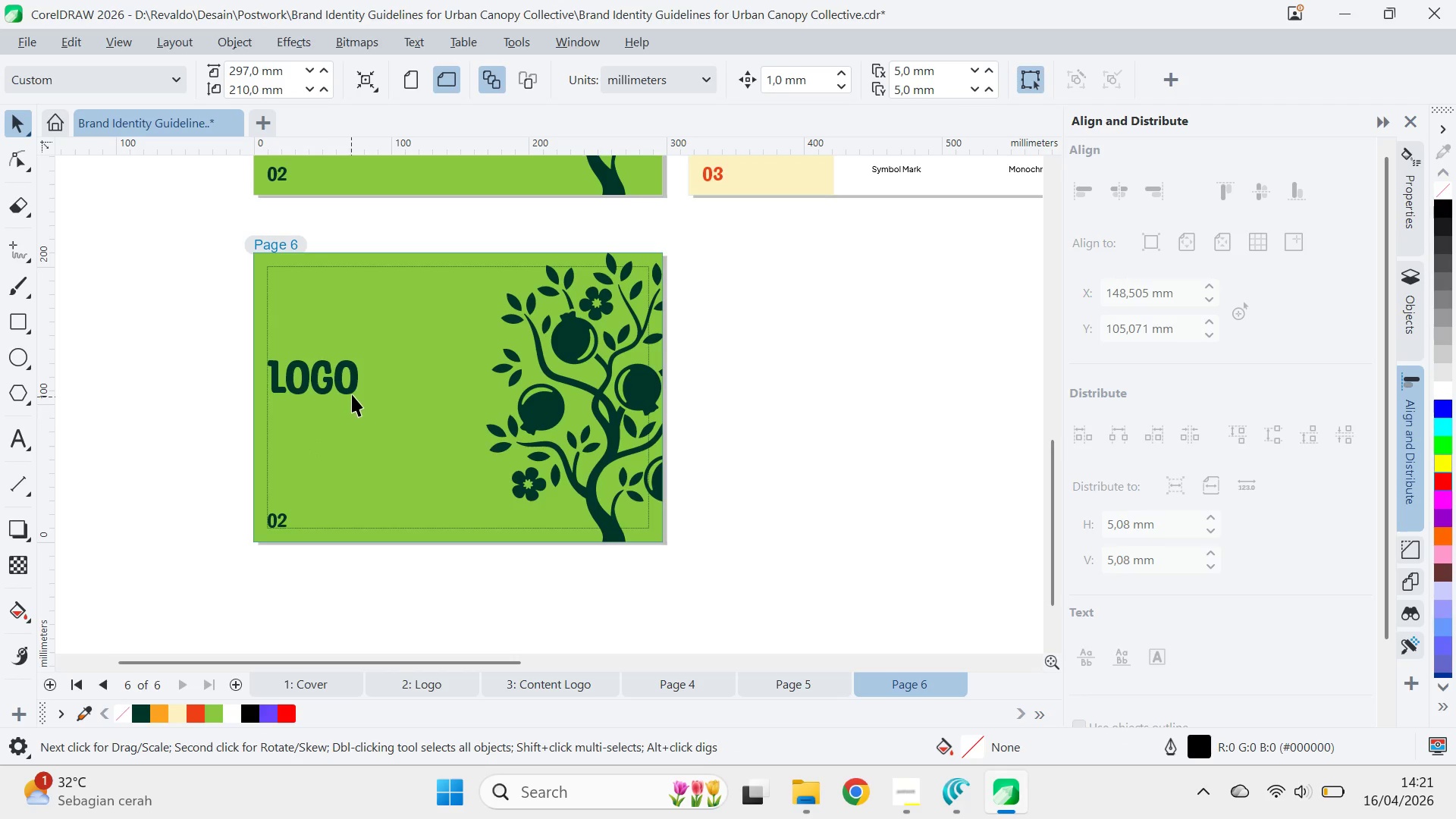 
double_click([352, 394])
 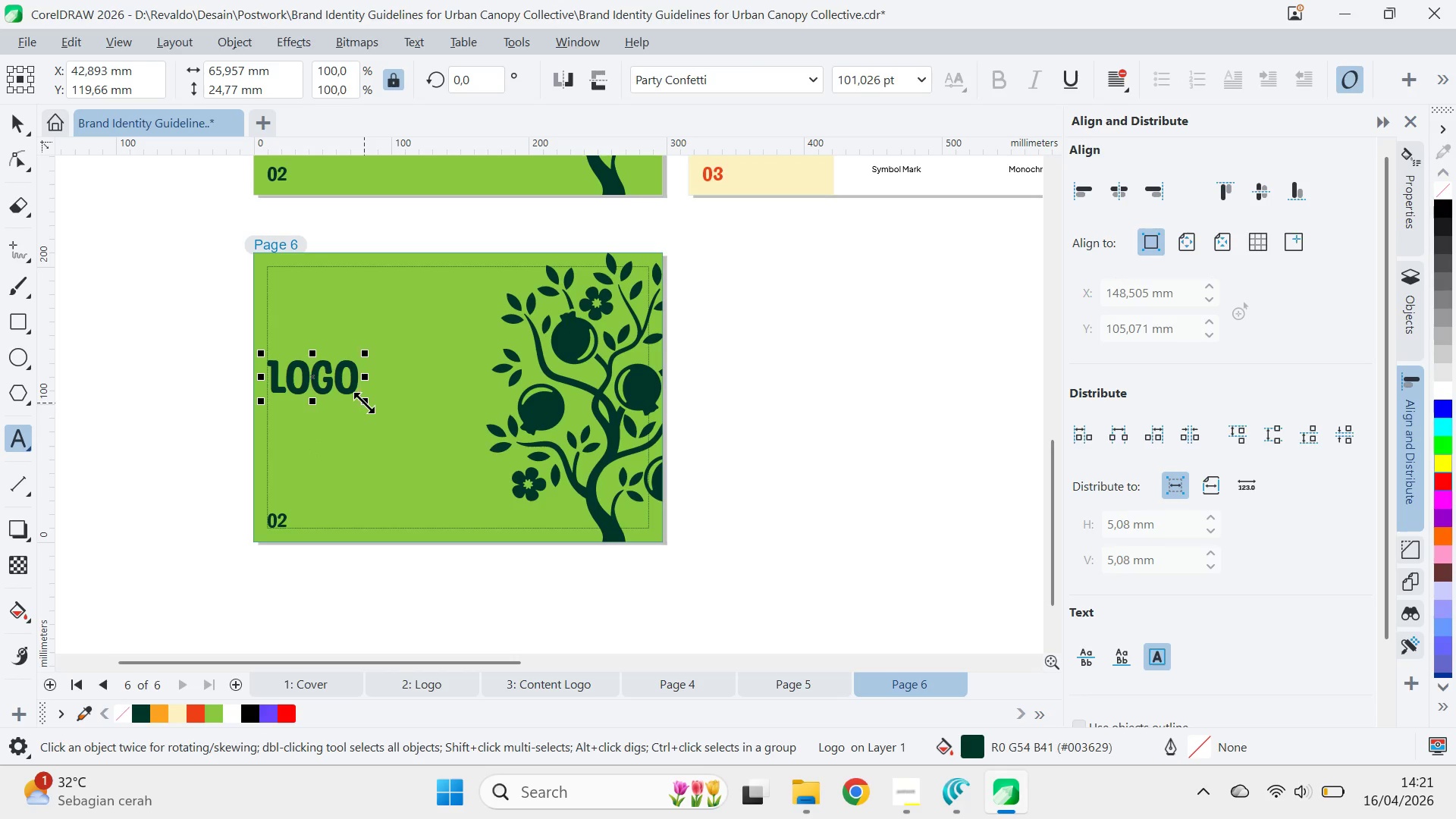 
key(Control+ControlLeft)
 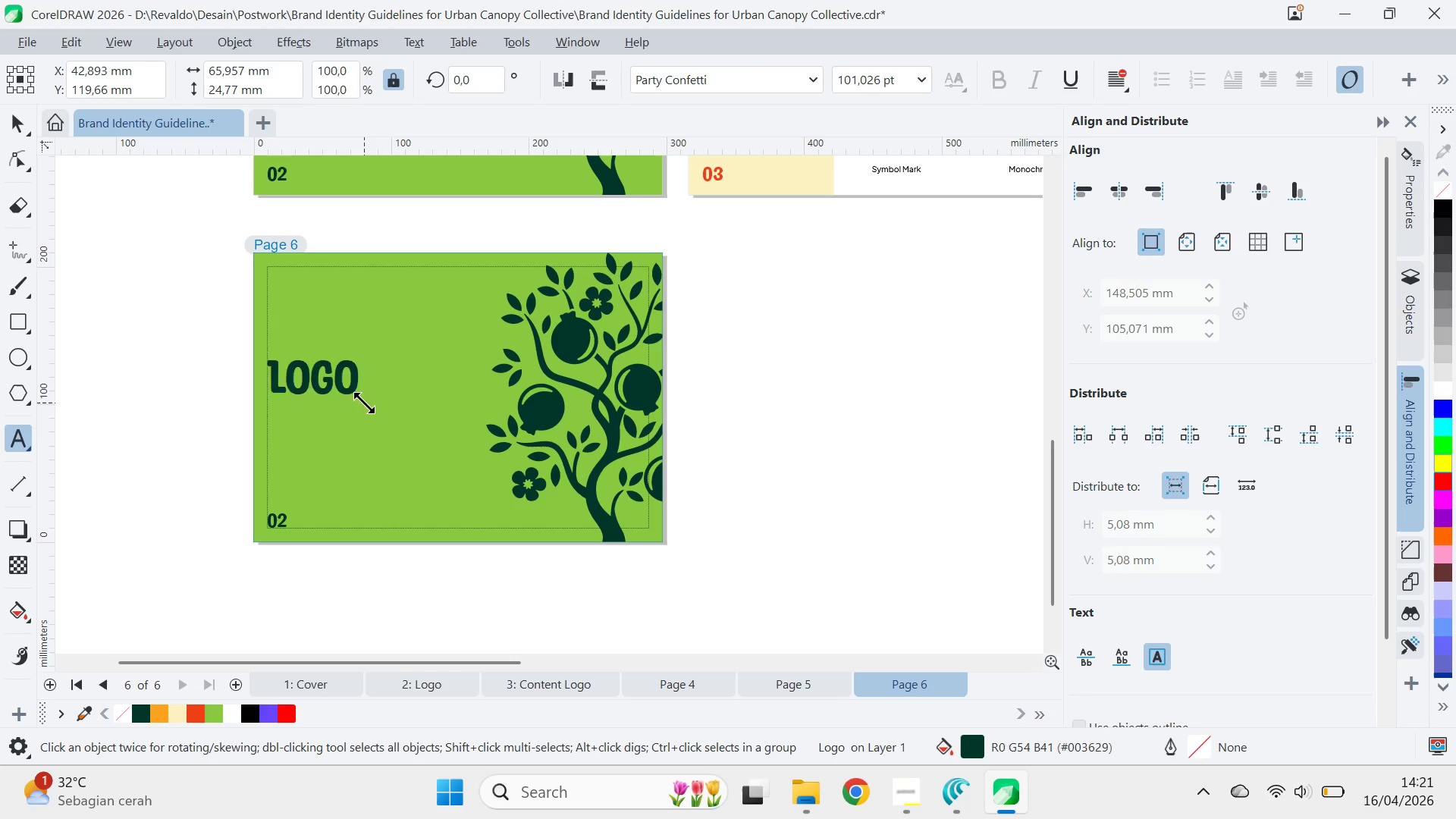 
key(Control+Backspace)
 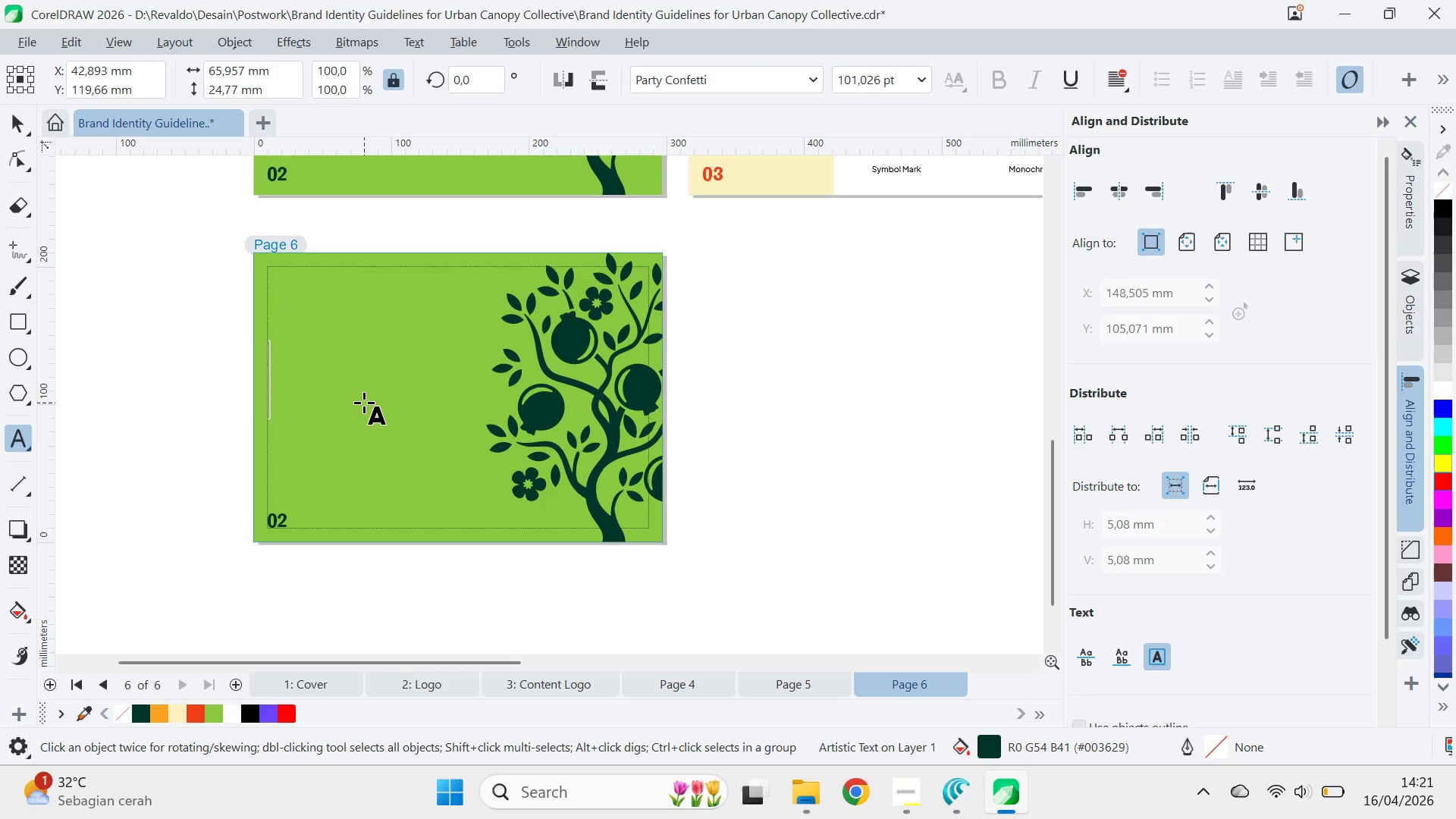 
type(Color )
key(Backspace)
type( &)
 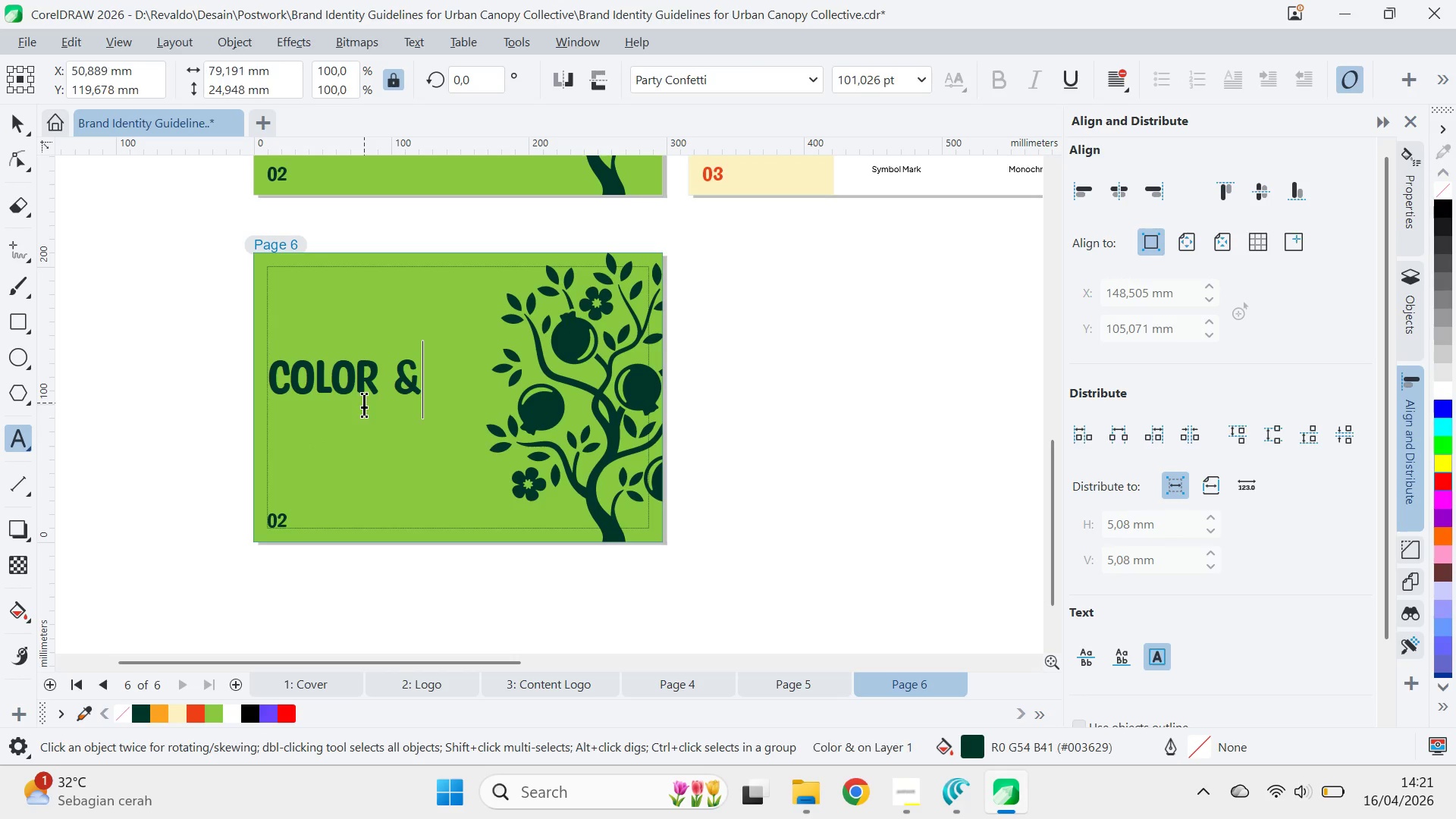 
key(Enter)
 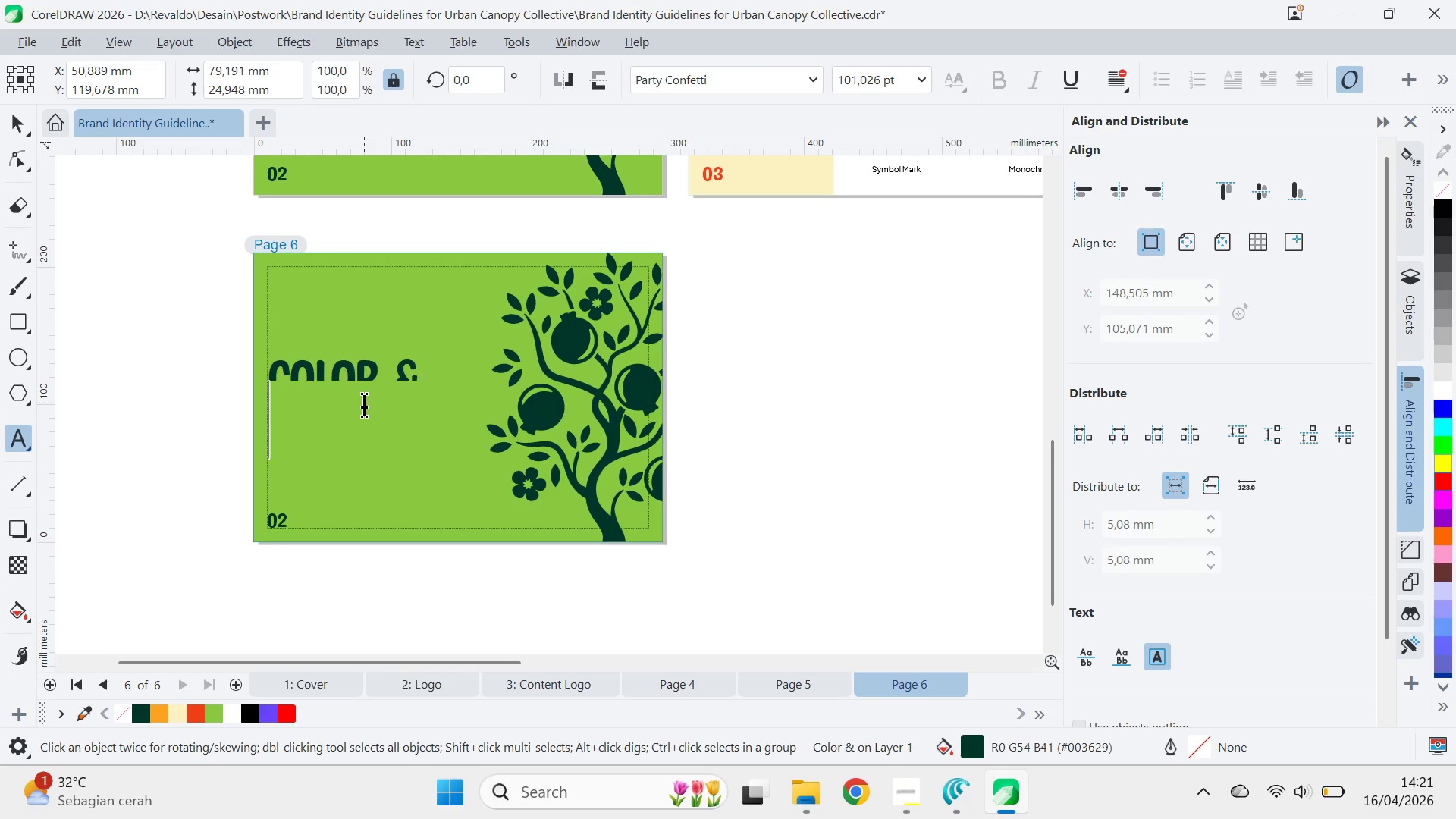 
type(Typography)
 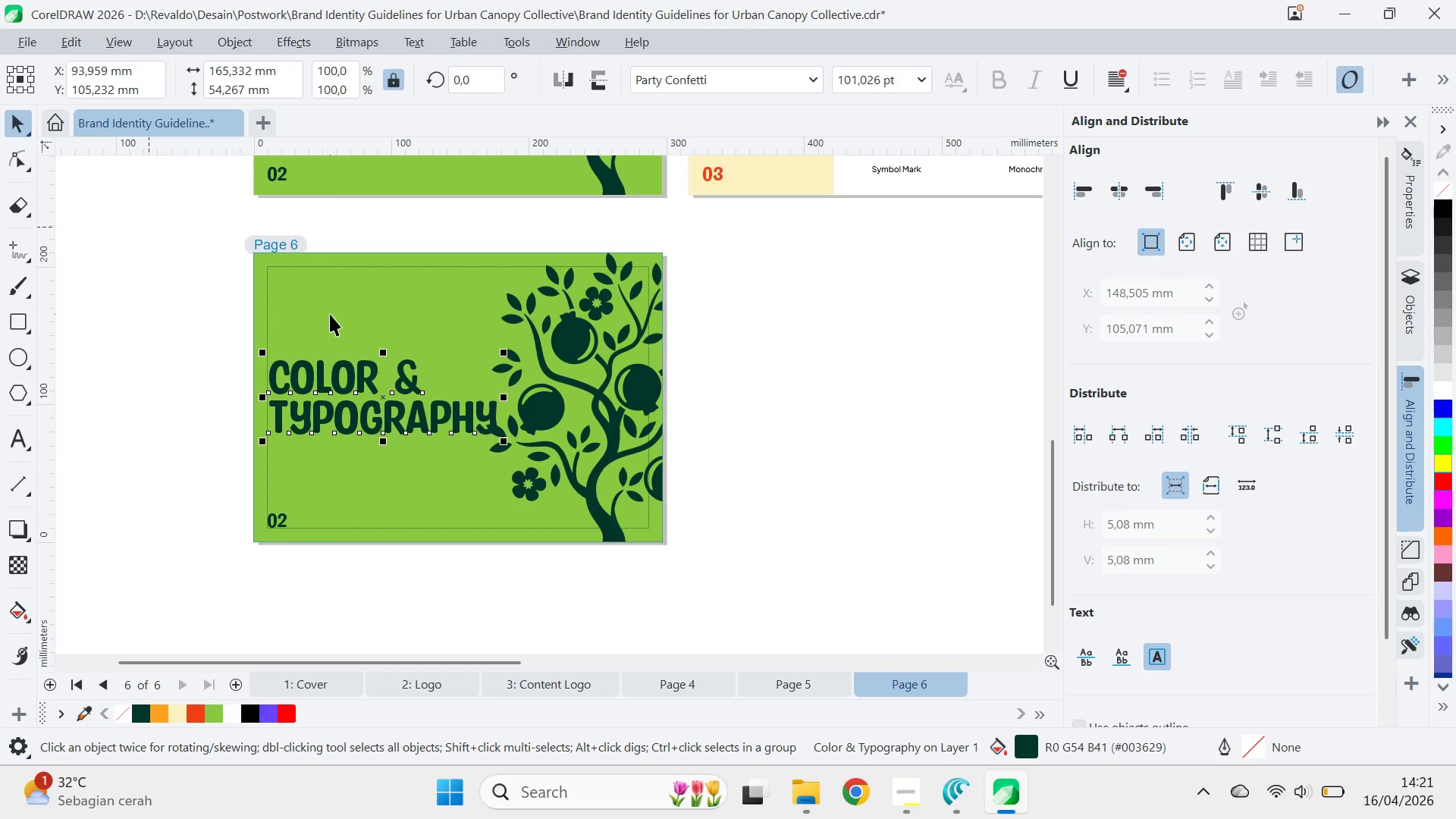 
left_click_drag(start_coordinate=[508, 442], to_coordinate=[485, 449])
 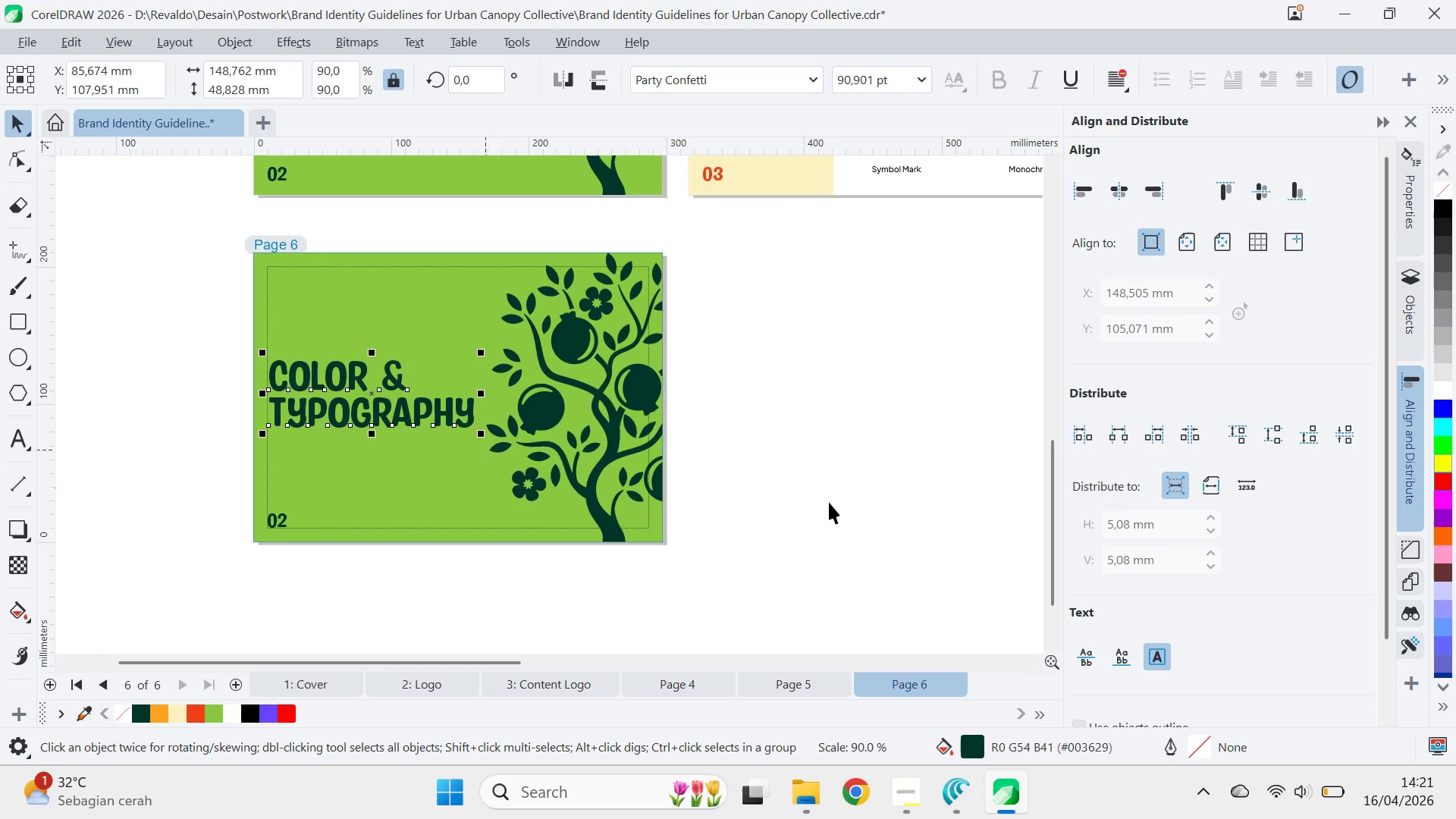 
left_click([836, 504])
 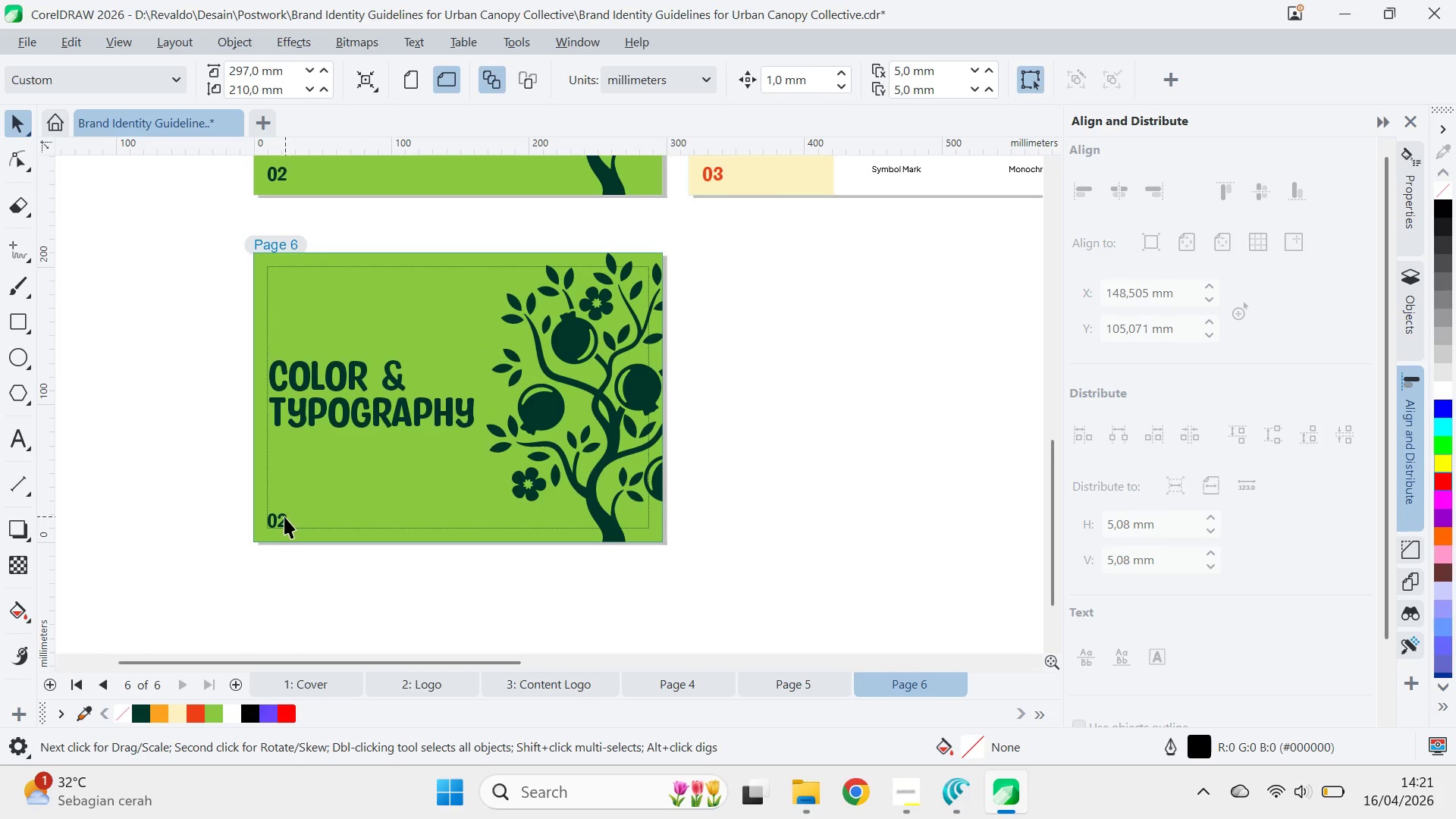 
double_click([284, 516])
 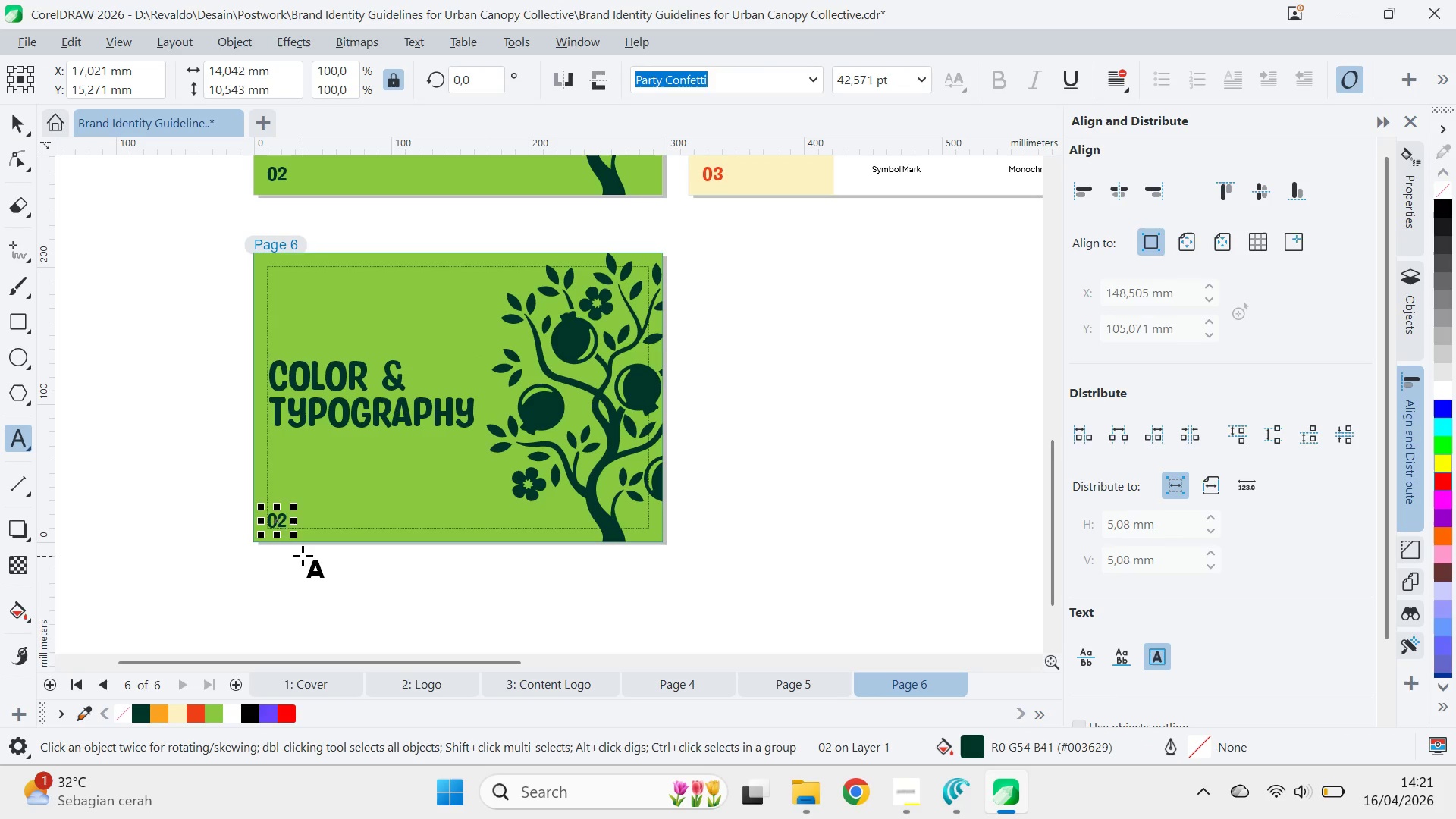 
key(Backspace)
 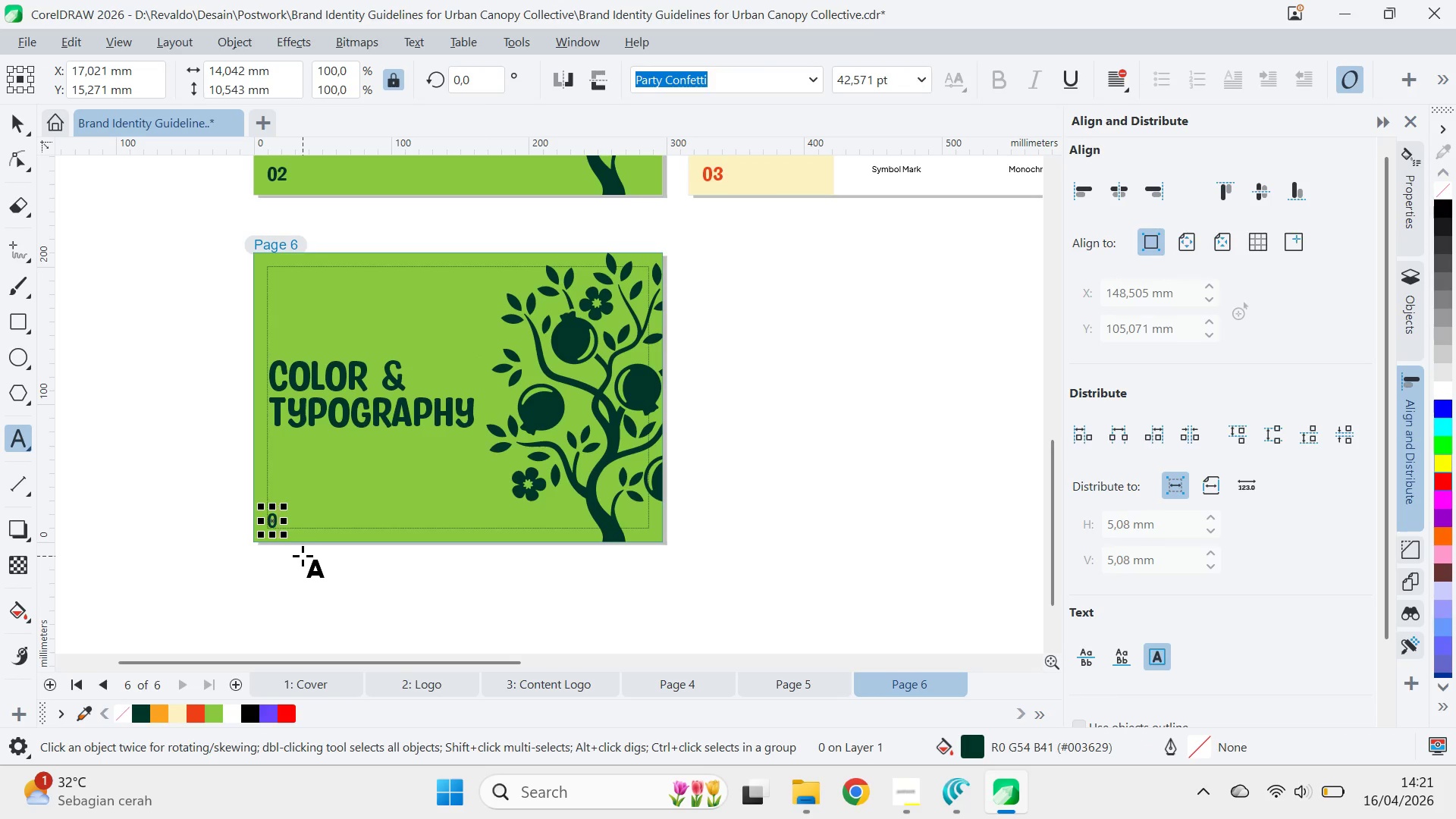 
key(6)
 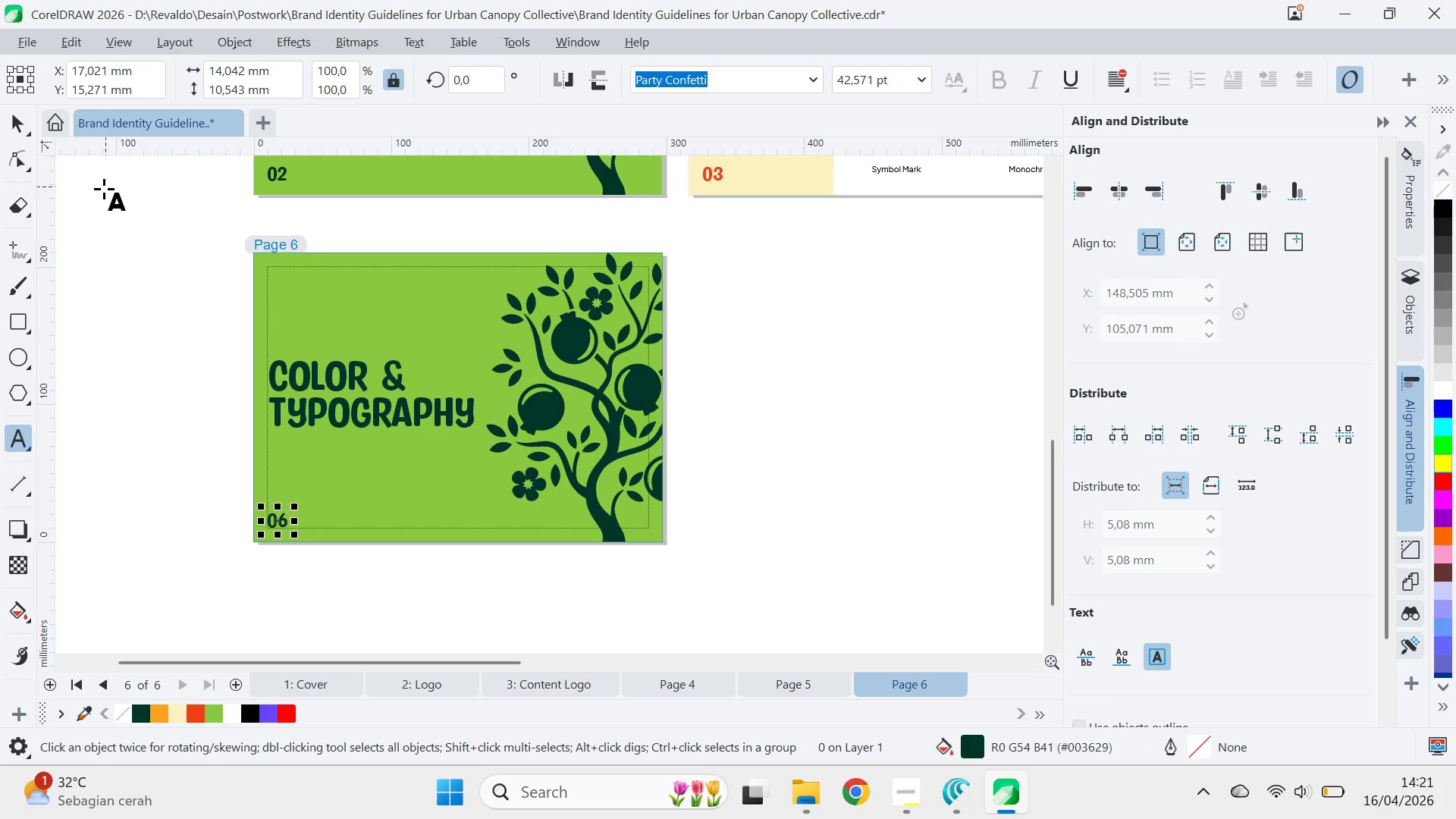 
left_click([20, 114])
 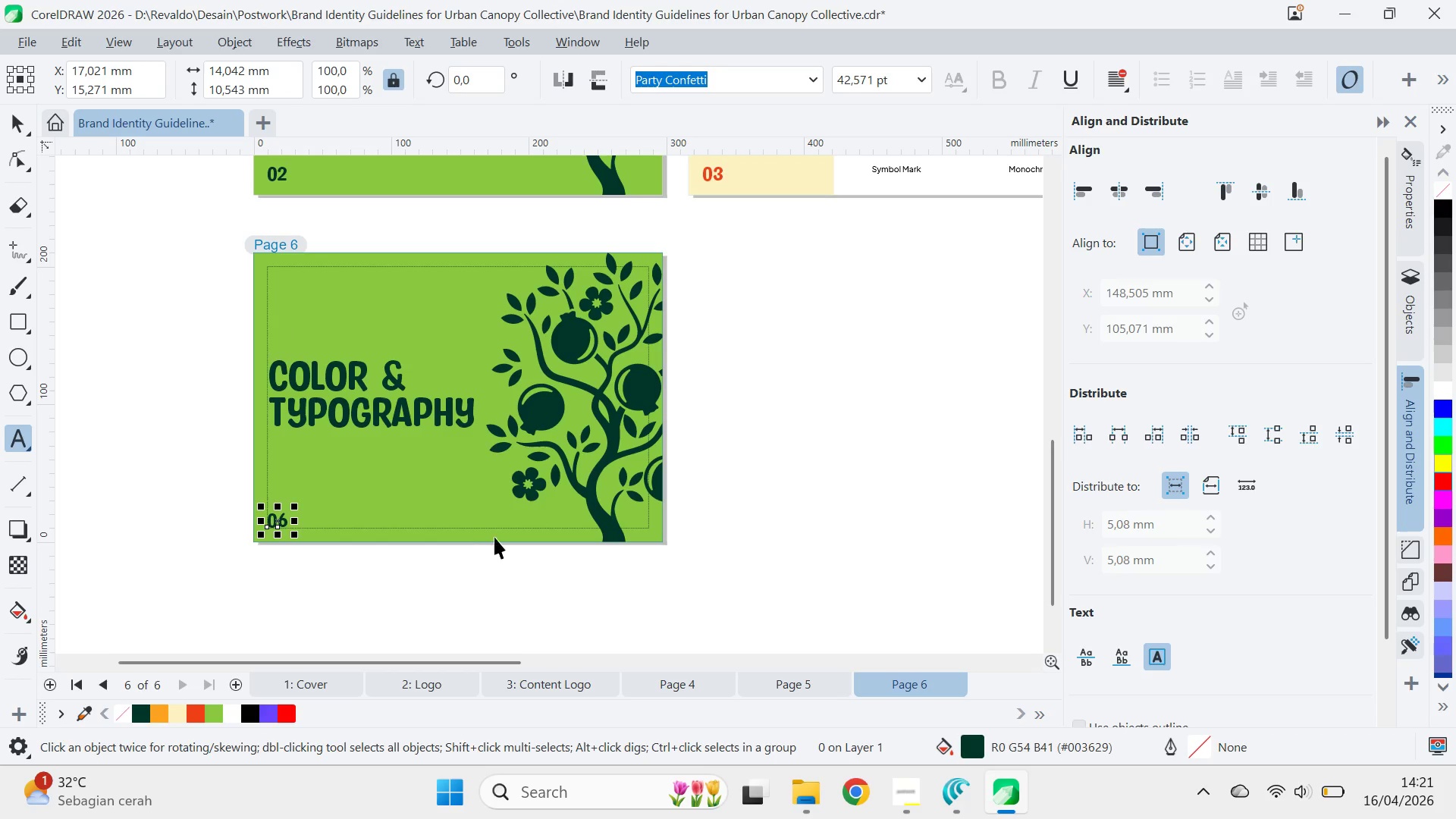 
hold_key(key=ShiftLeft, duration=0.5)
 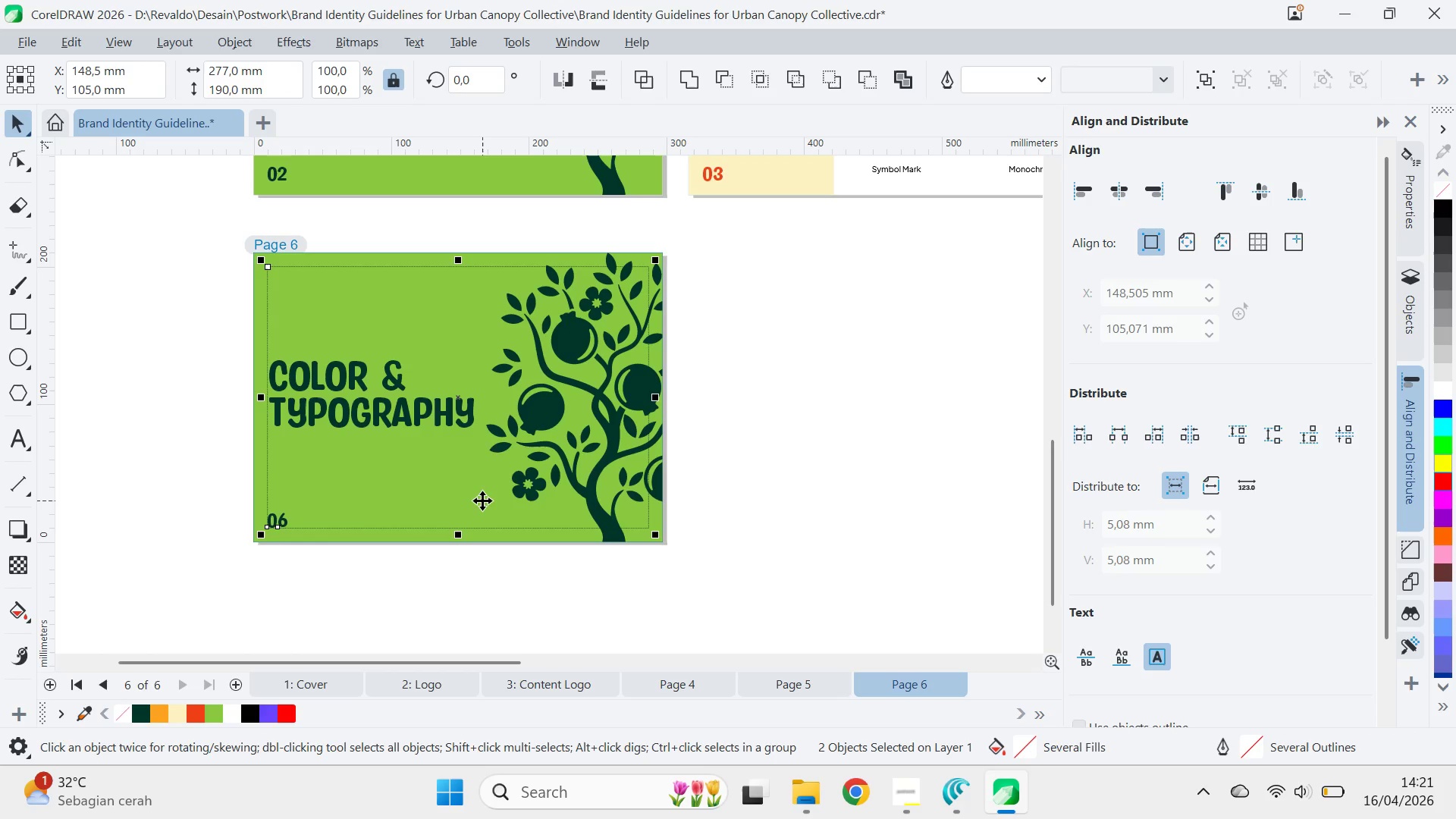 
key(B)
 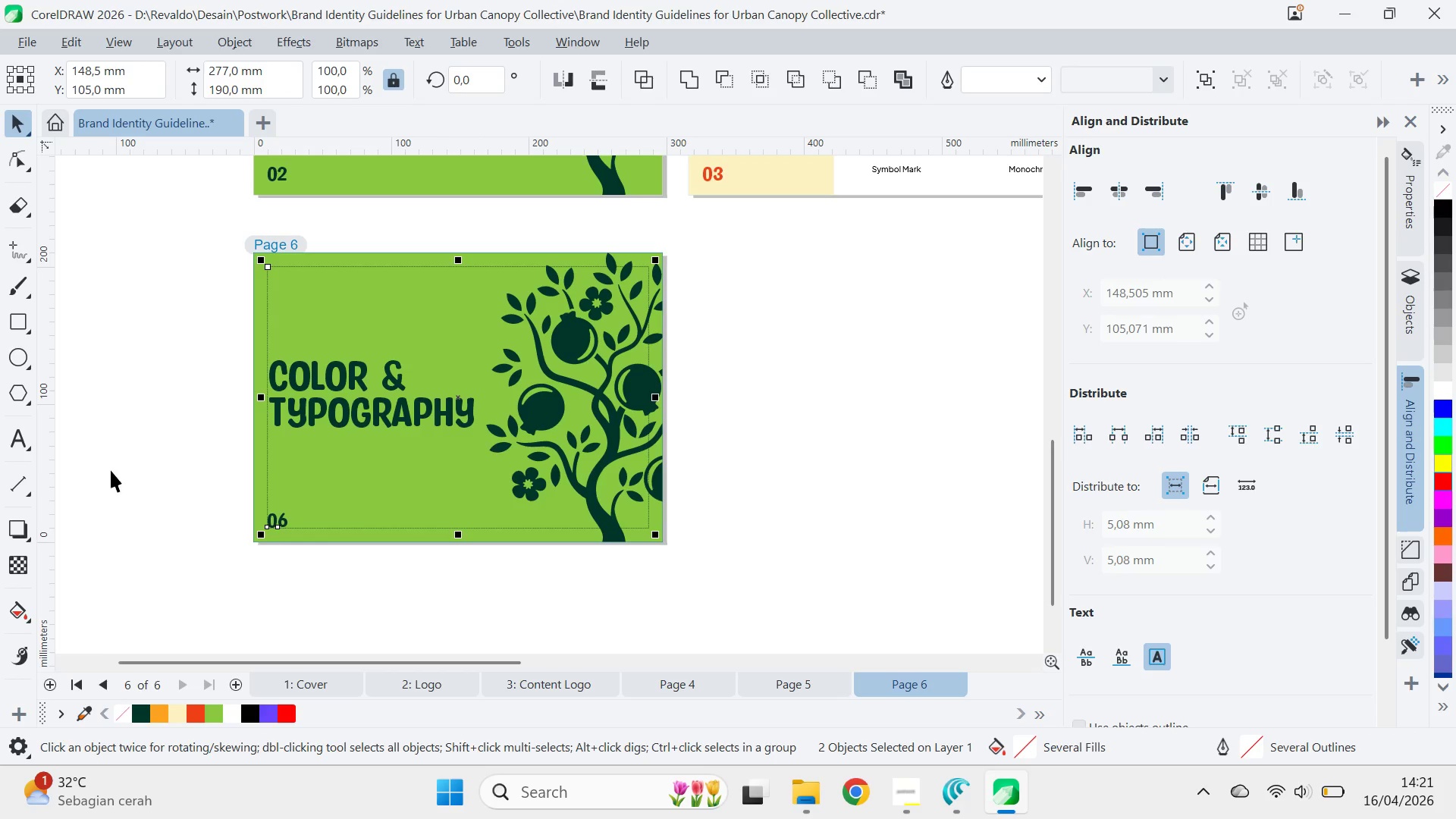 
double_click([120, 474])
 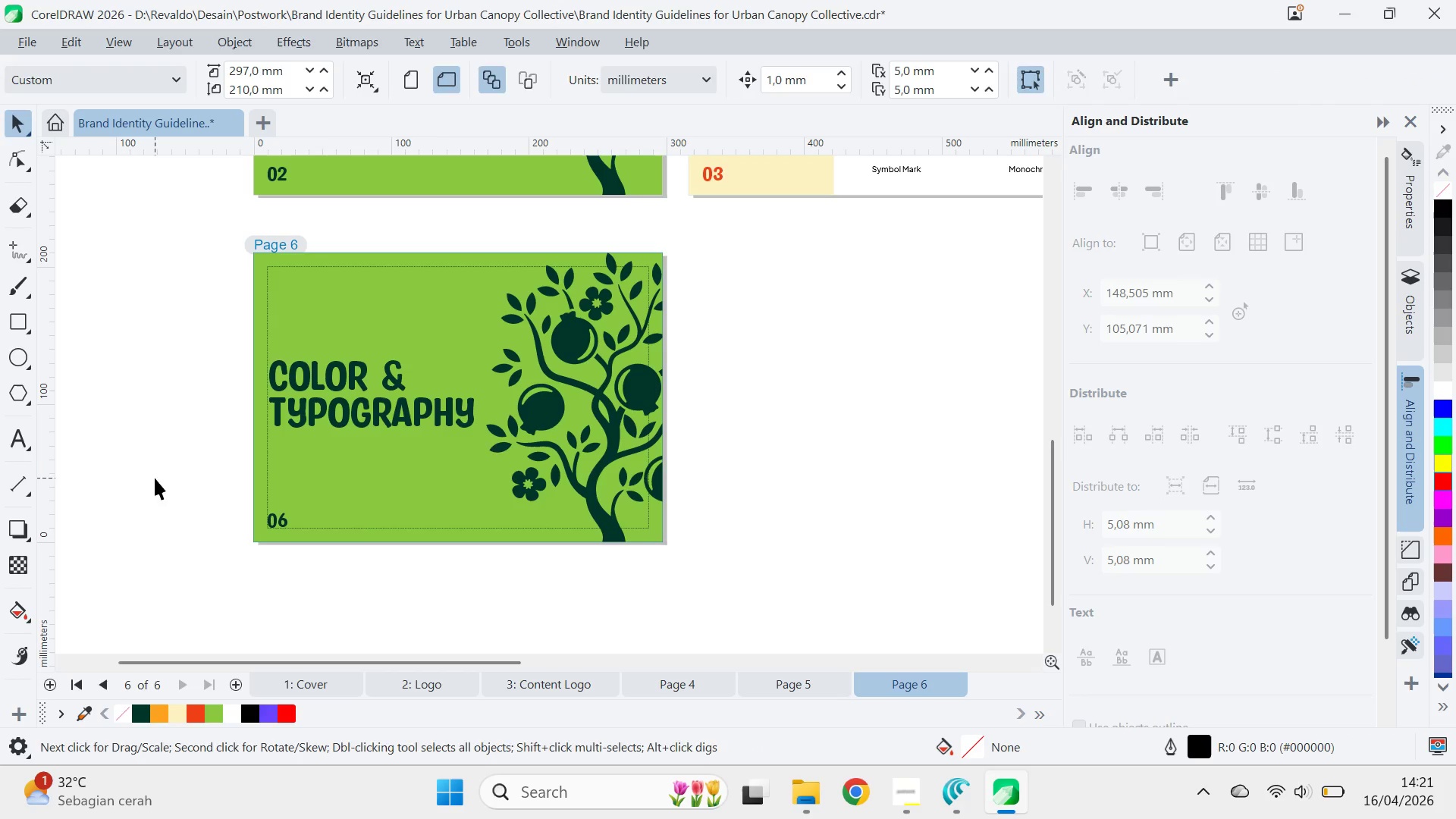 
type(qv)
 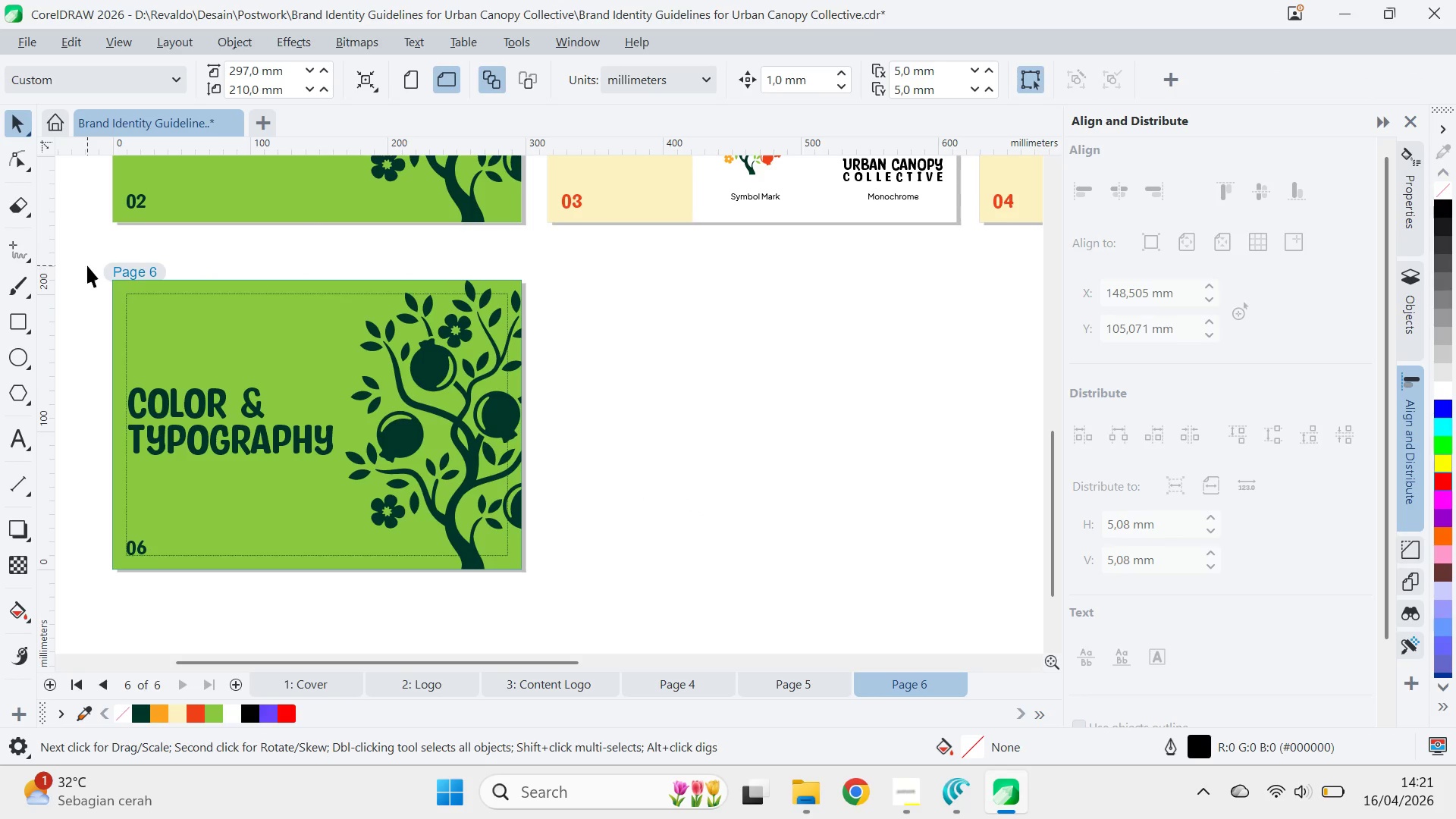 
left_click_drag(start_coordinate=[742, 476], to_coordinate=[601, 504])
 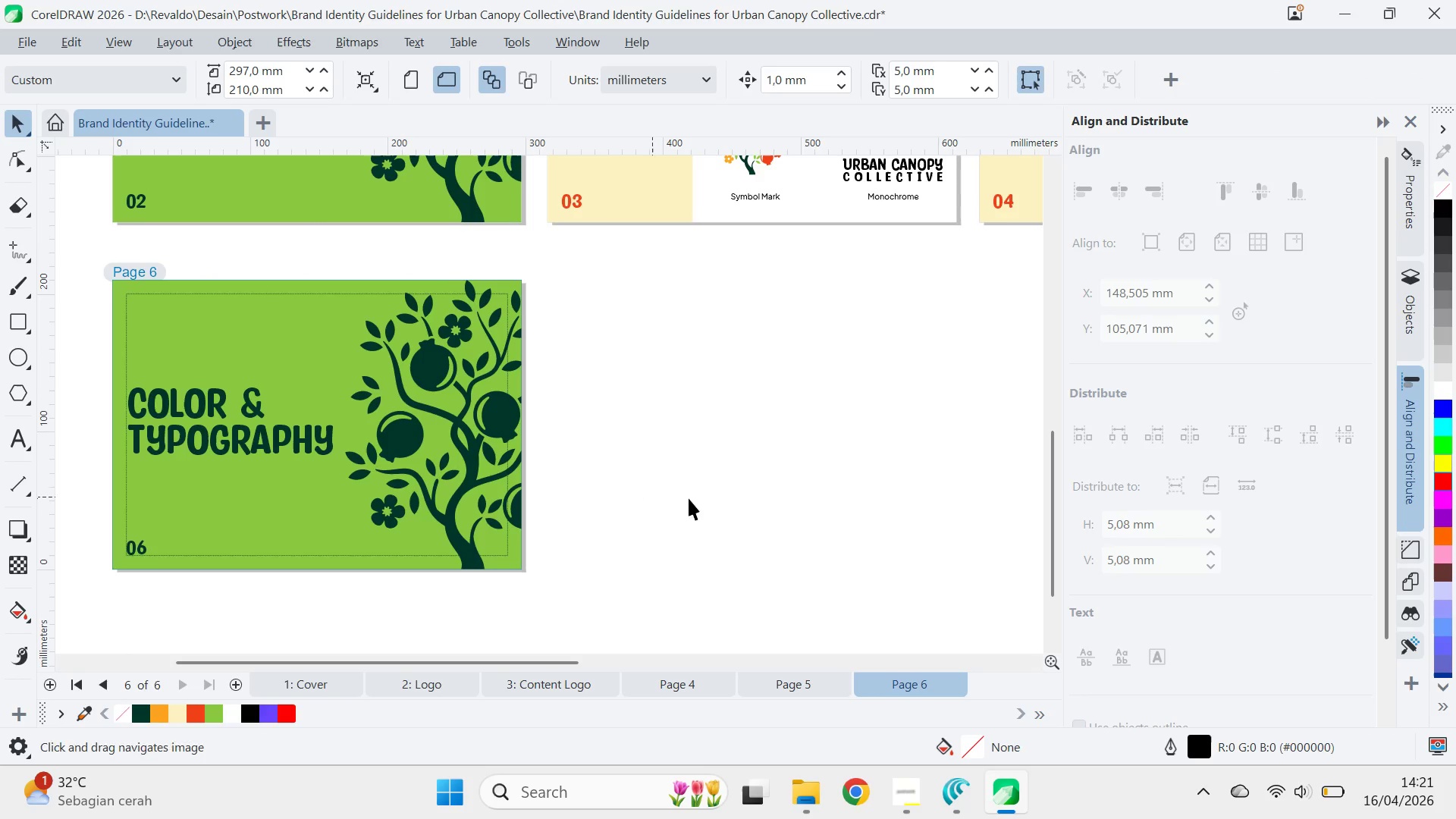 
left_click_drag(start_coordinate=[689, 498], to_coordinate=[664, 494])
 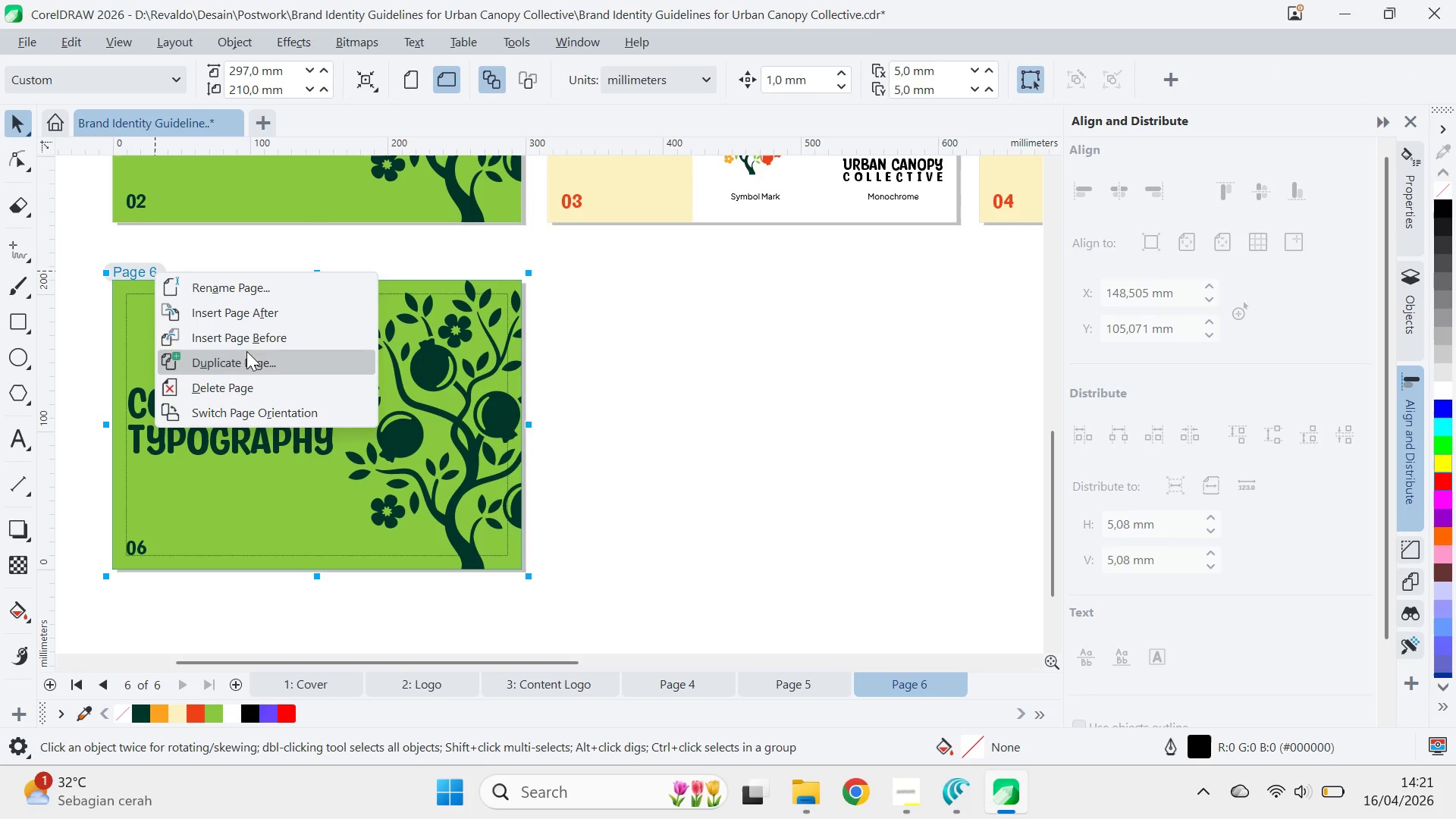 
left_click([192, 281])
 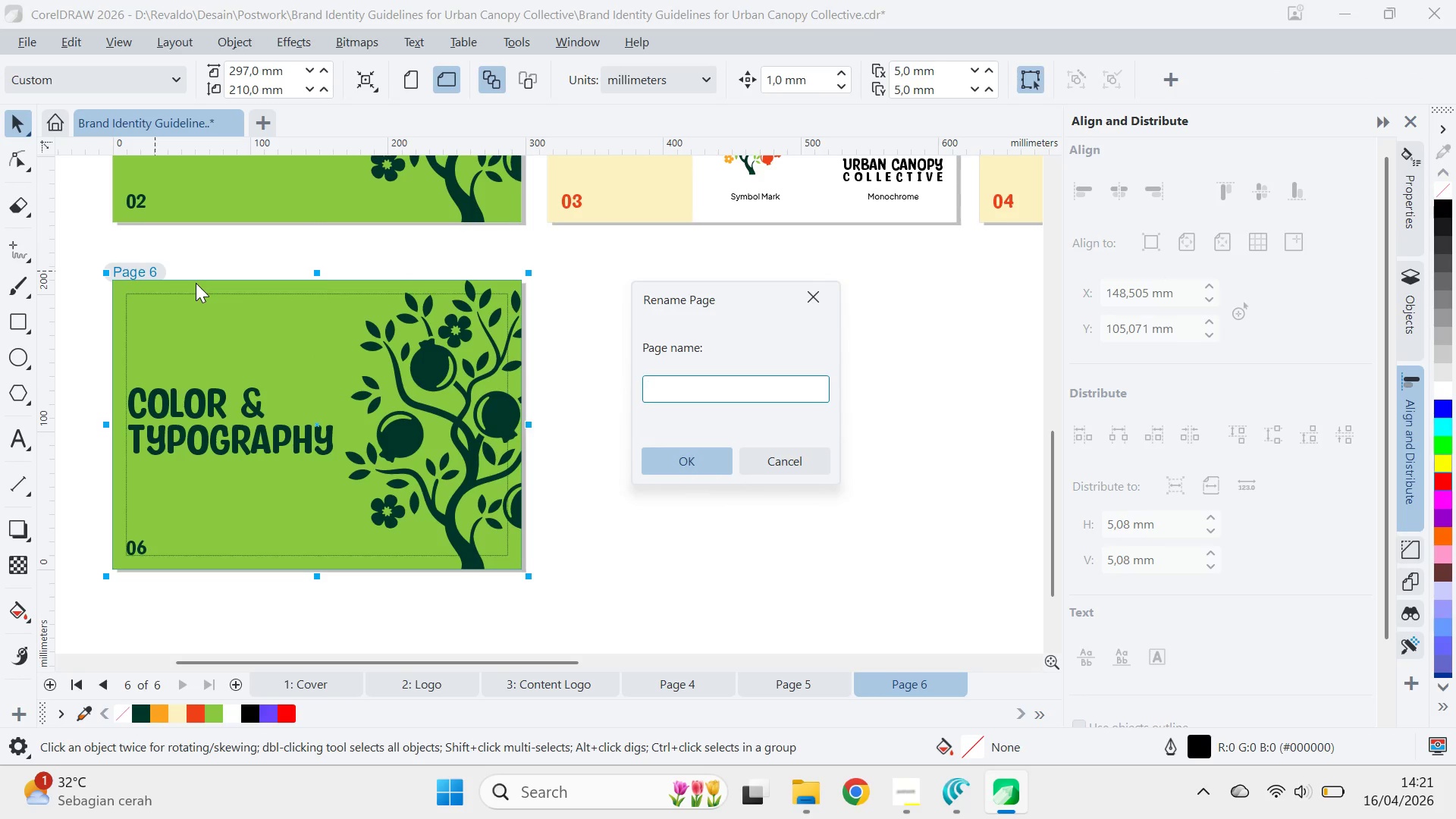 
type(Color & Typography)
 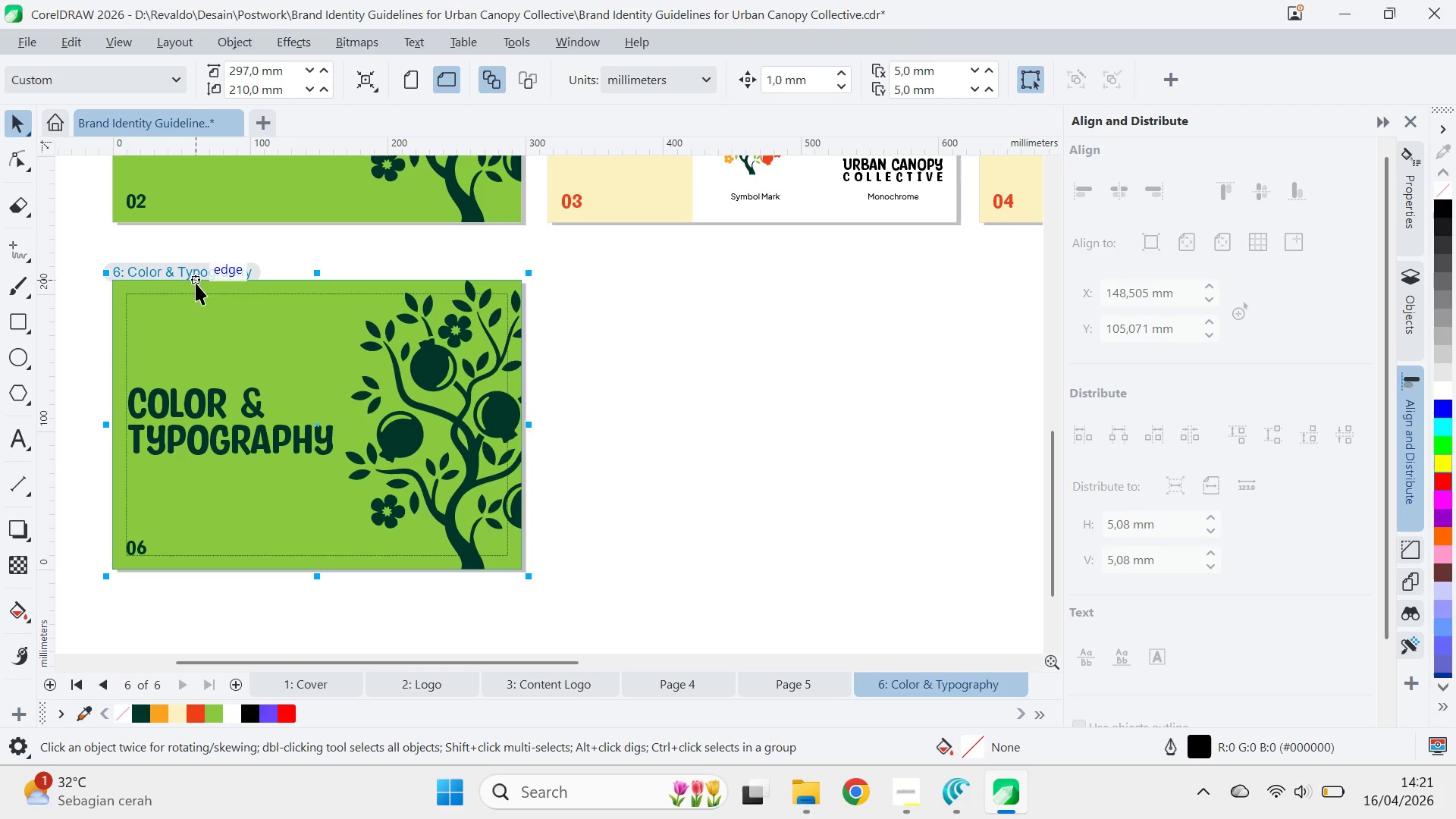 
 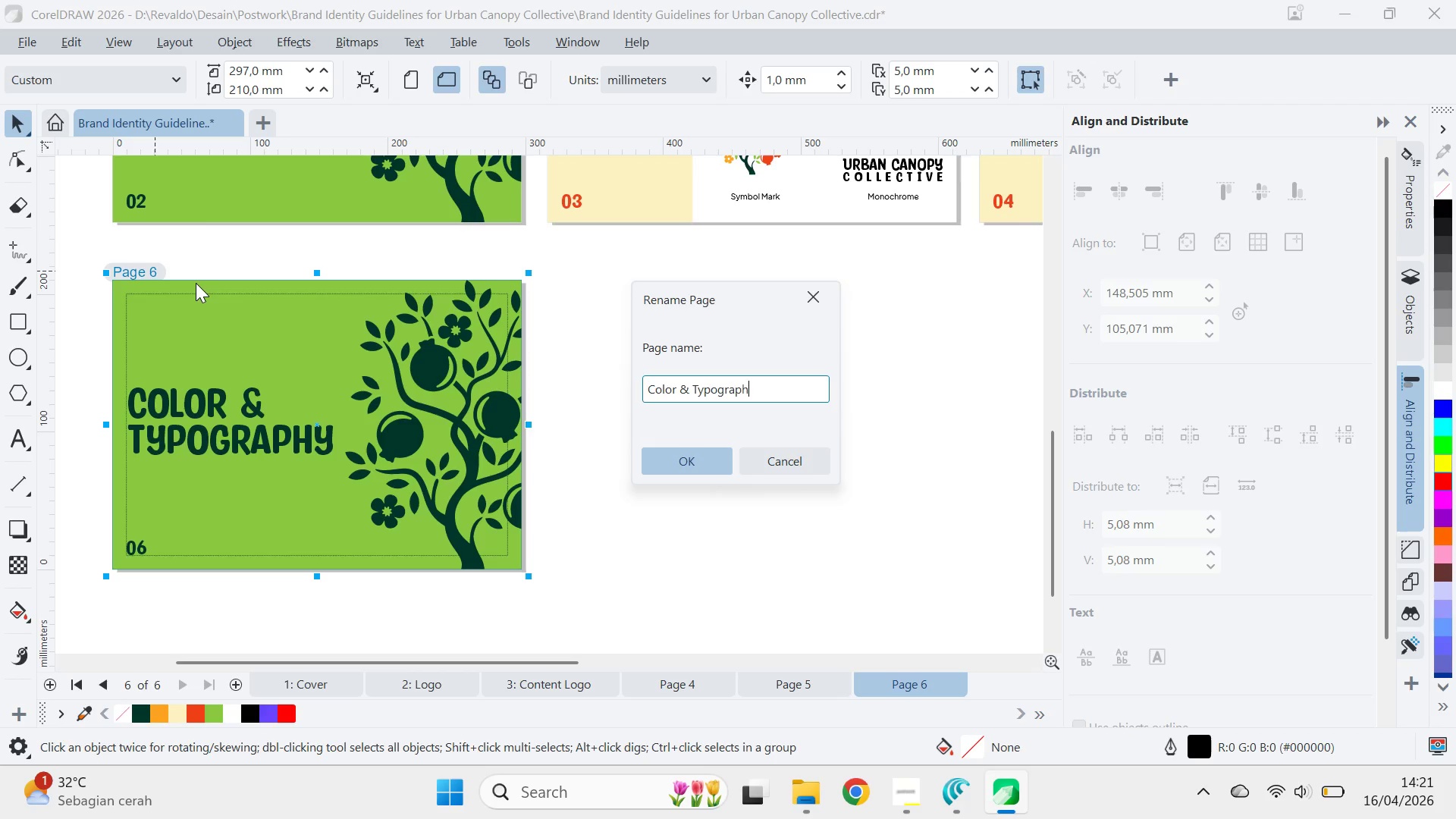 
key(Enter)
 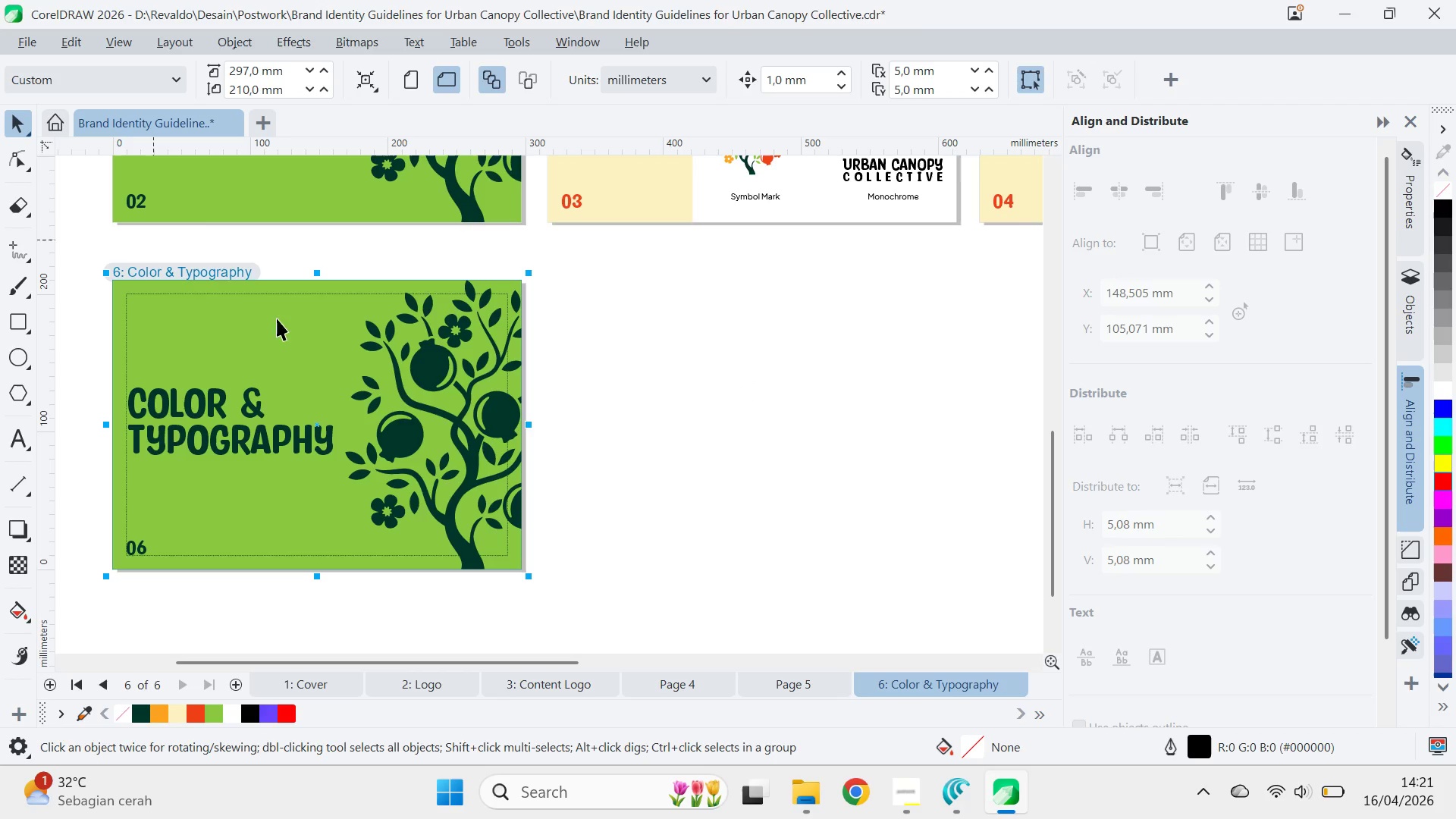 
type(qv)
 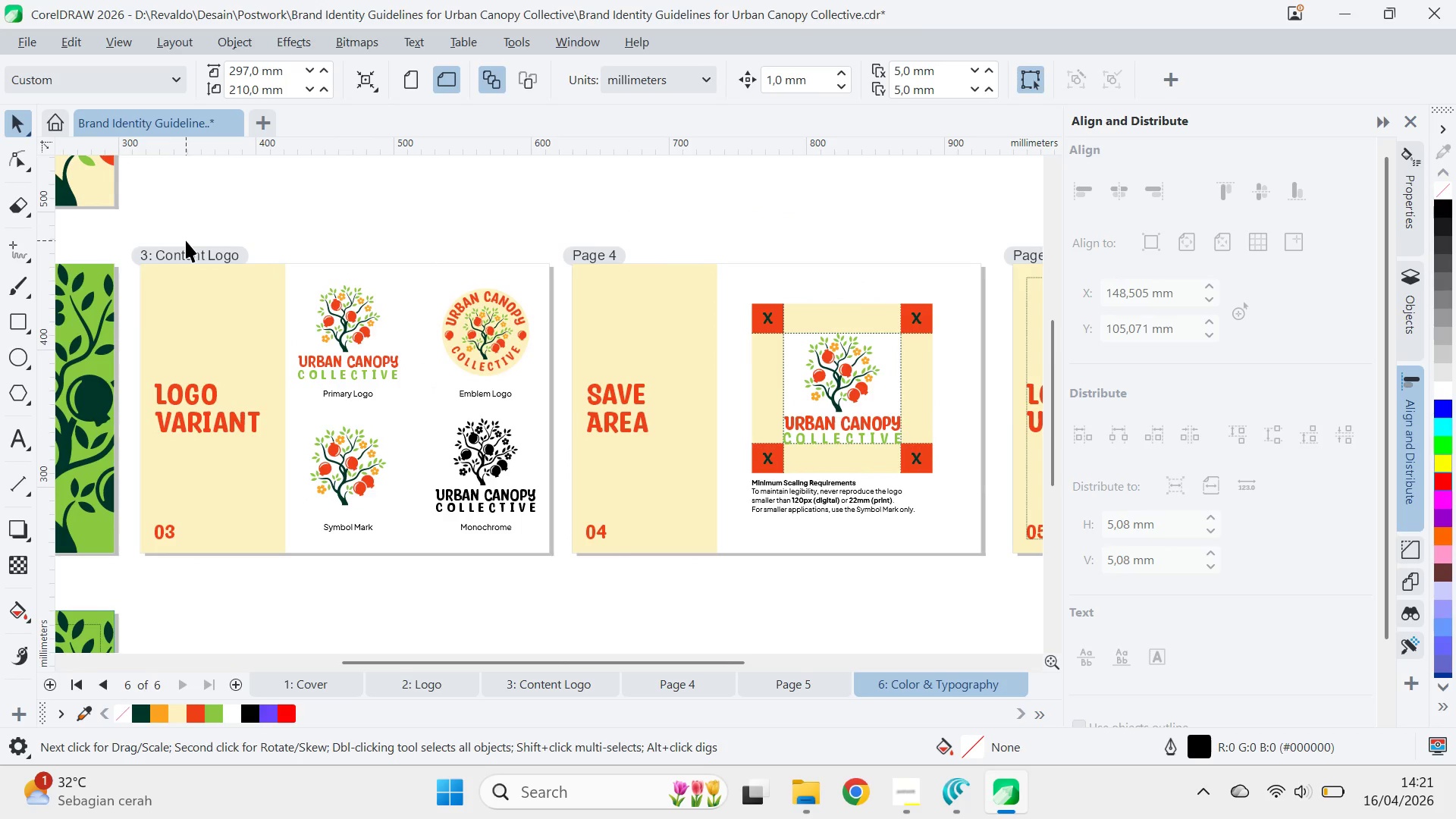 
left_click_drag(start_coordinate=[374, 369], to_coordinate=[475, 601])
 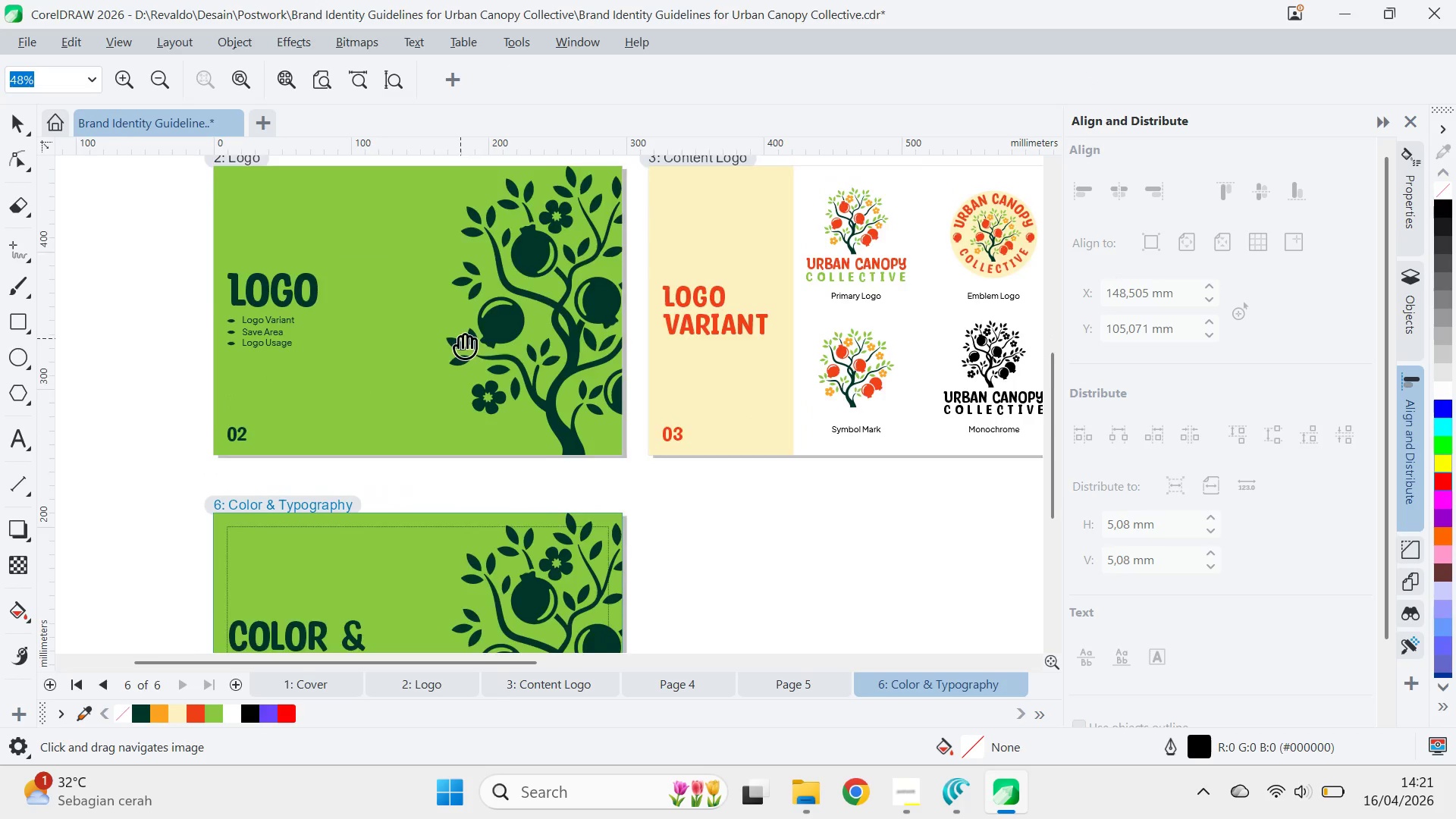 
left_click_drag(start_coordinate=[460, 338], to_coordinate=[87, 445])
 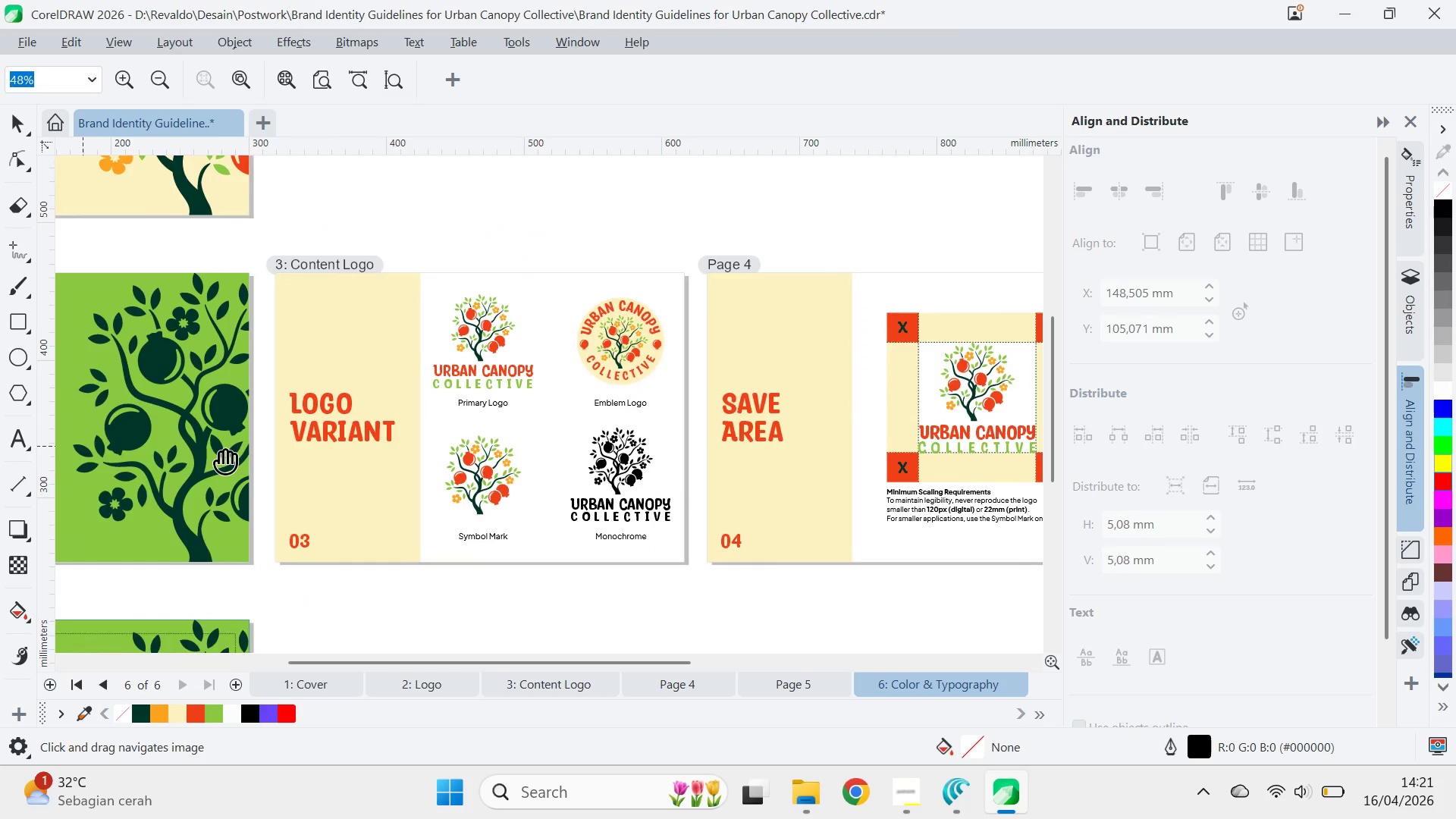 
left_click_drag(start_coordinate=[657, 475], to_coordinate=[522, 466])
 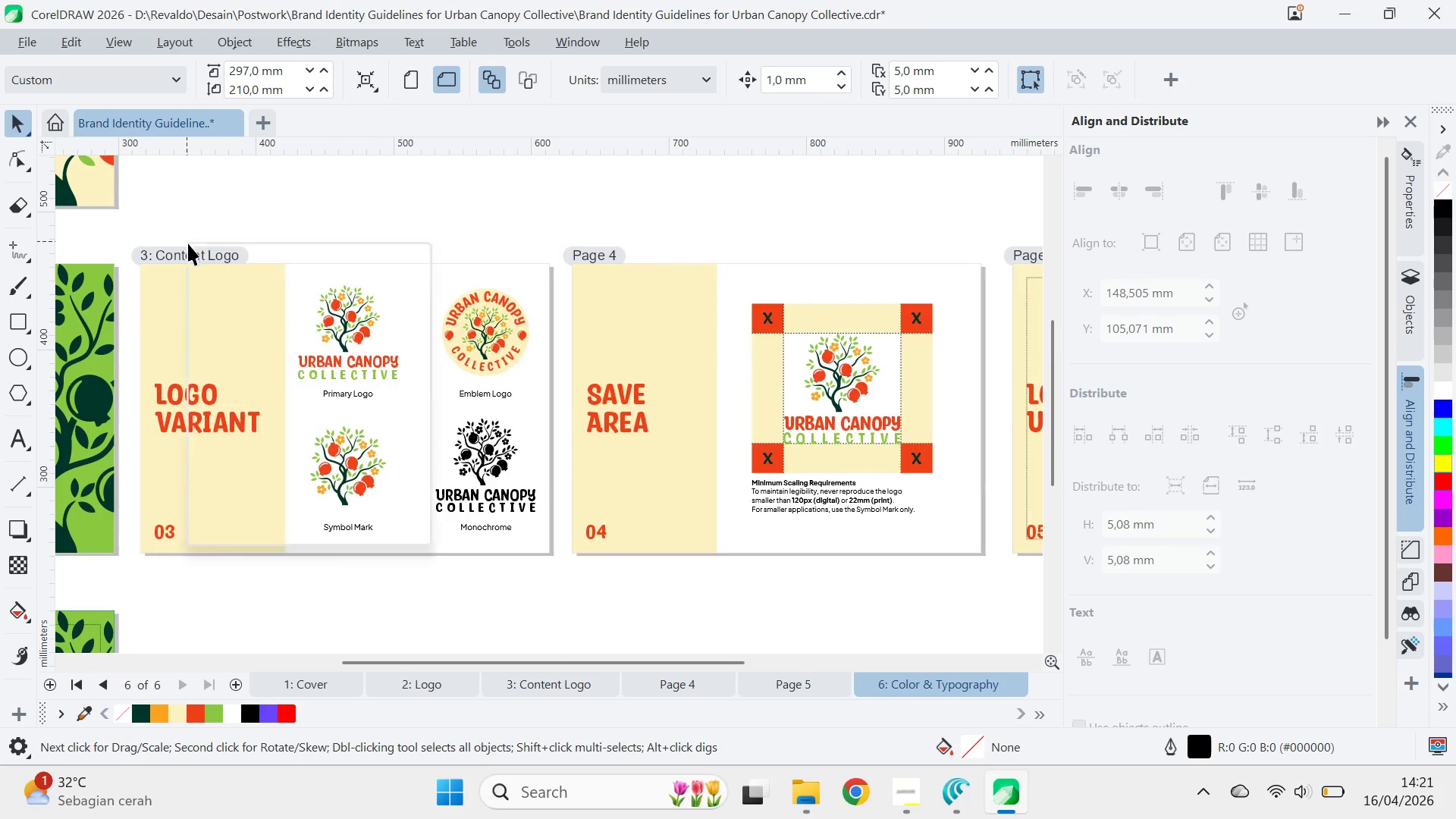 
double_click([195, 253])
 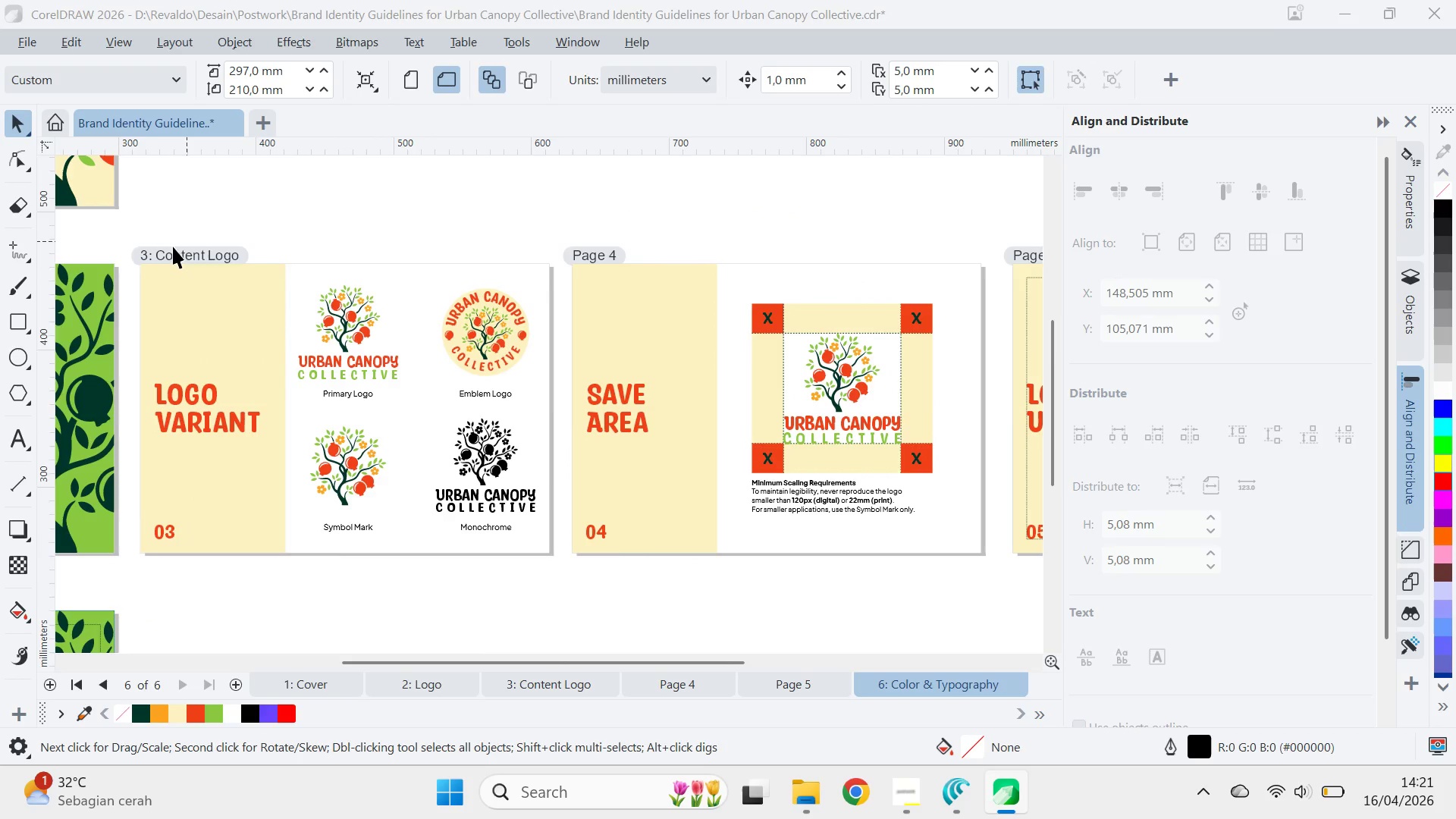 
right_click([173, 253])
 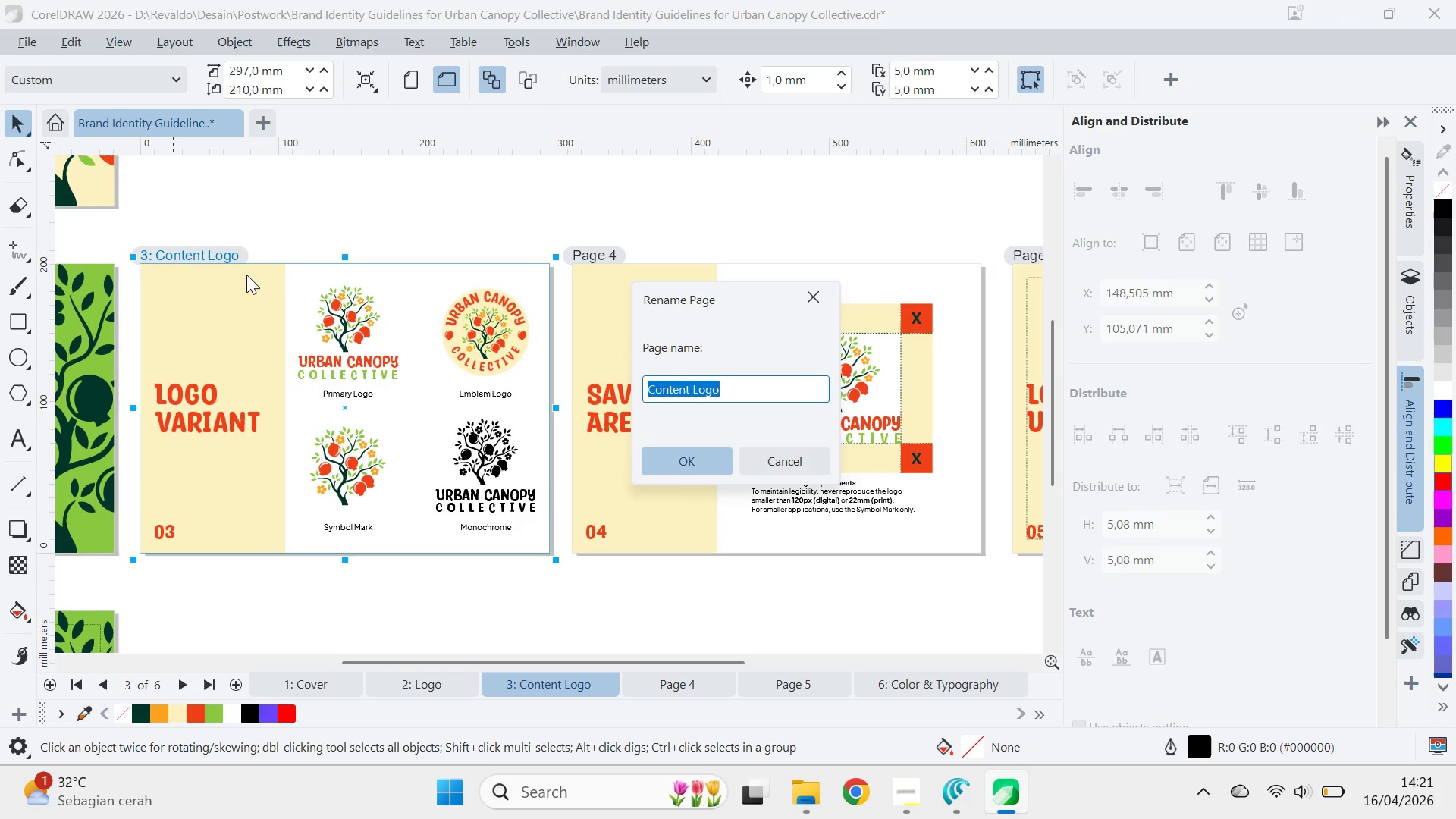 
wait(5.19)
 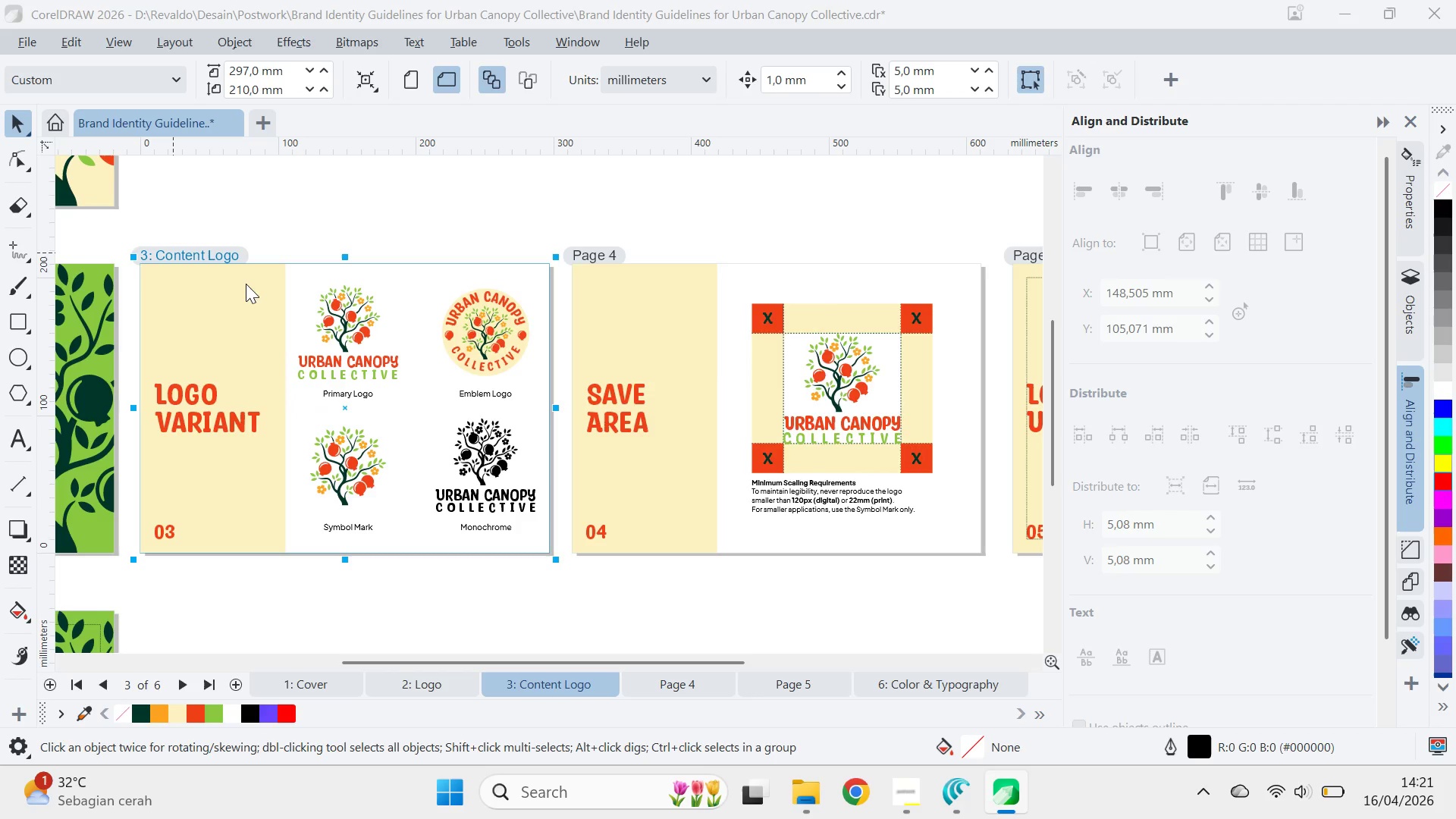 
type(Logo Variant )
key(Backspace)
 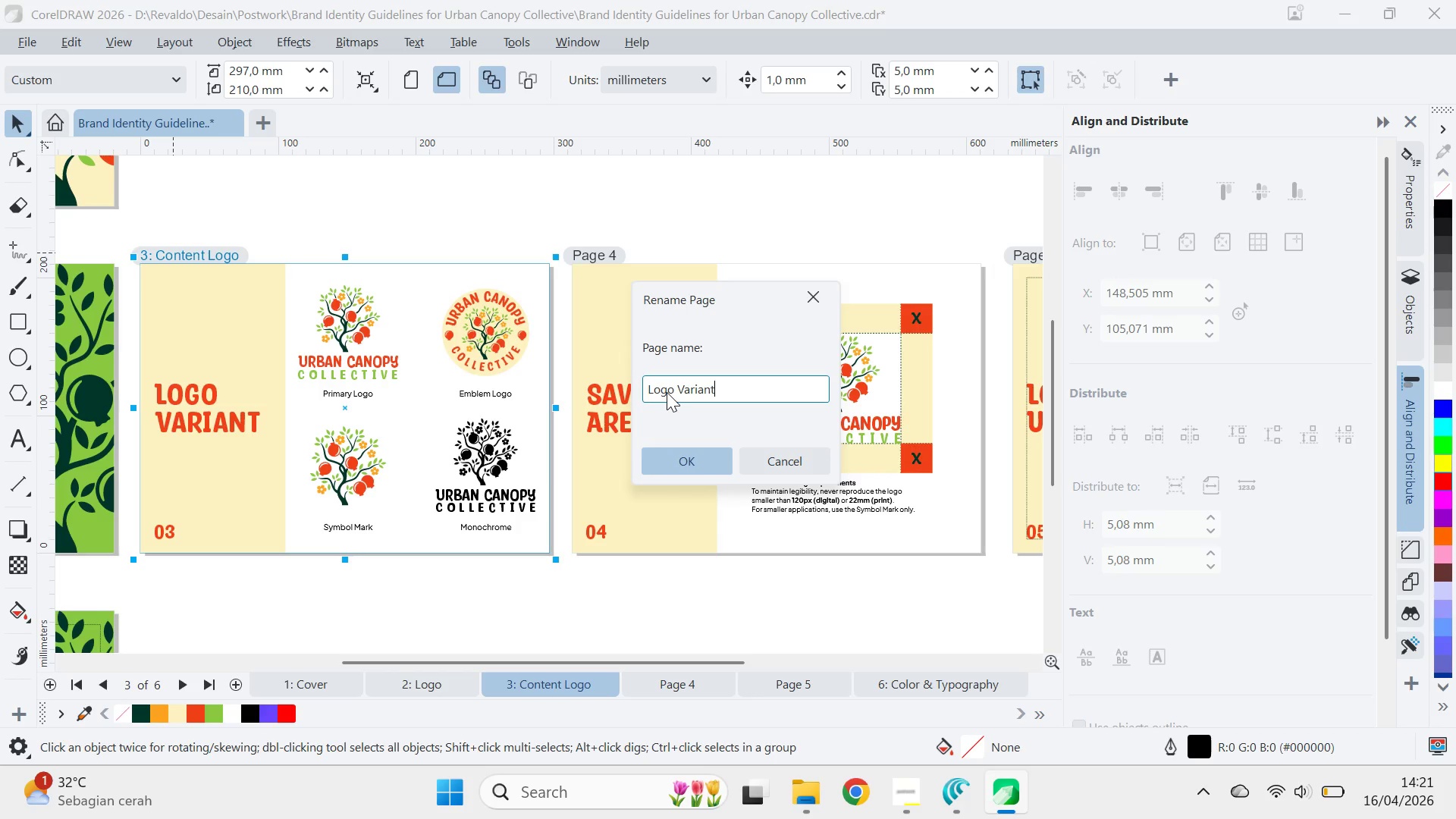 
key(Enter)
 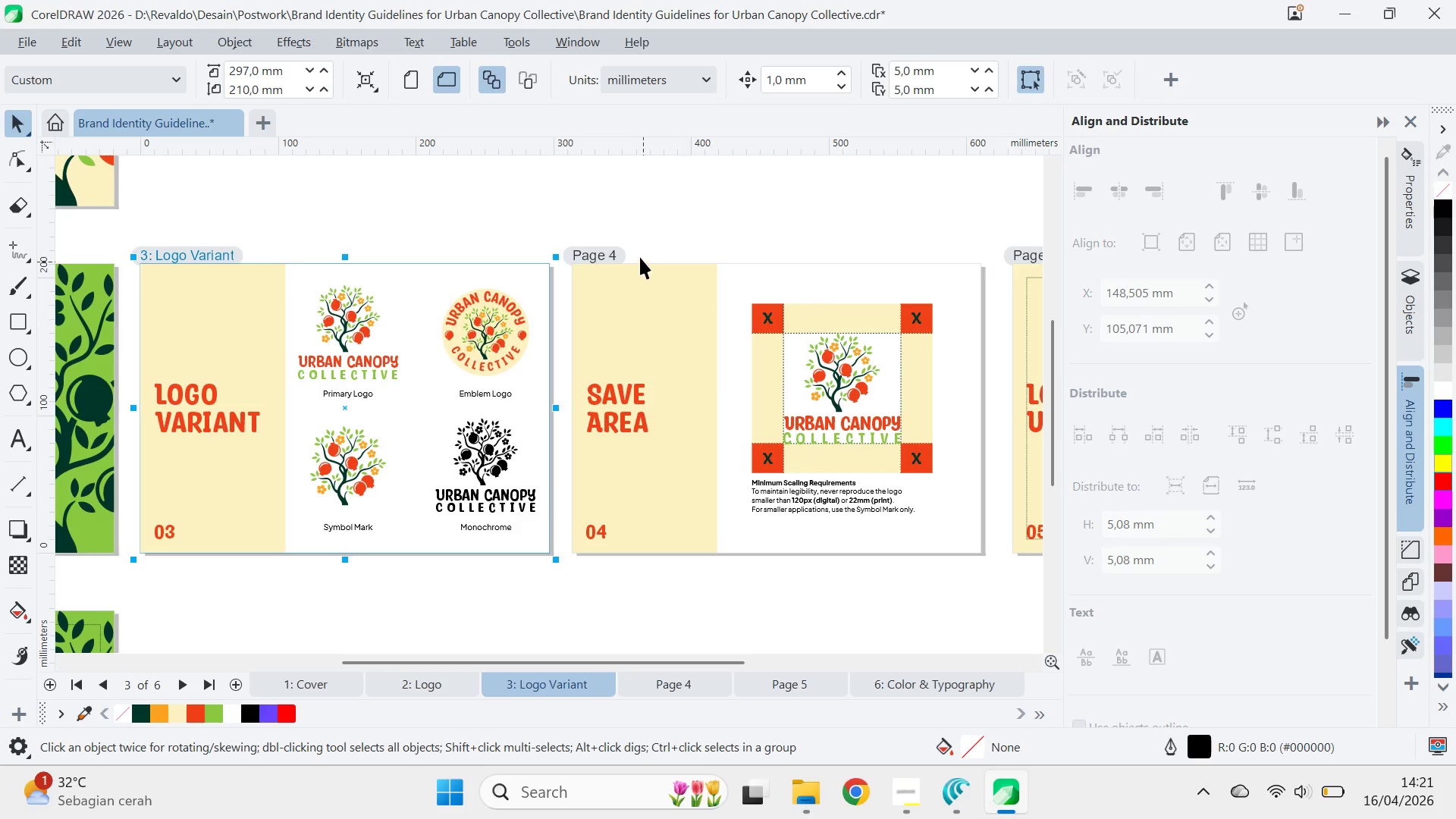 
right_click([621, 255])
 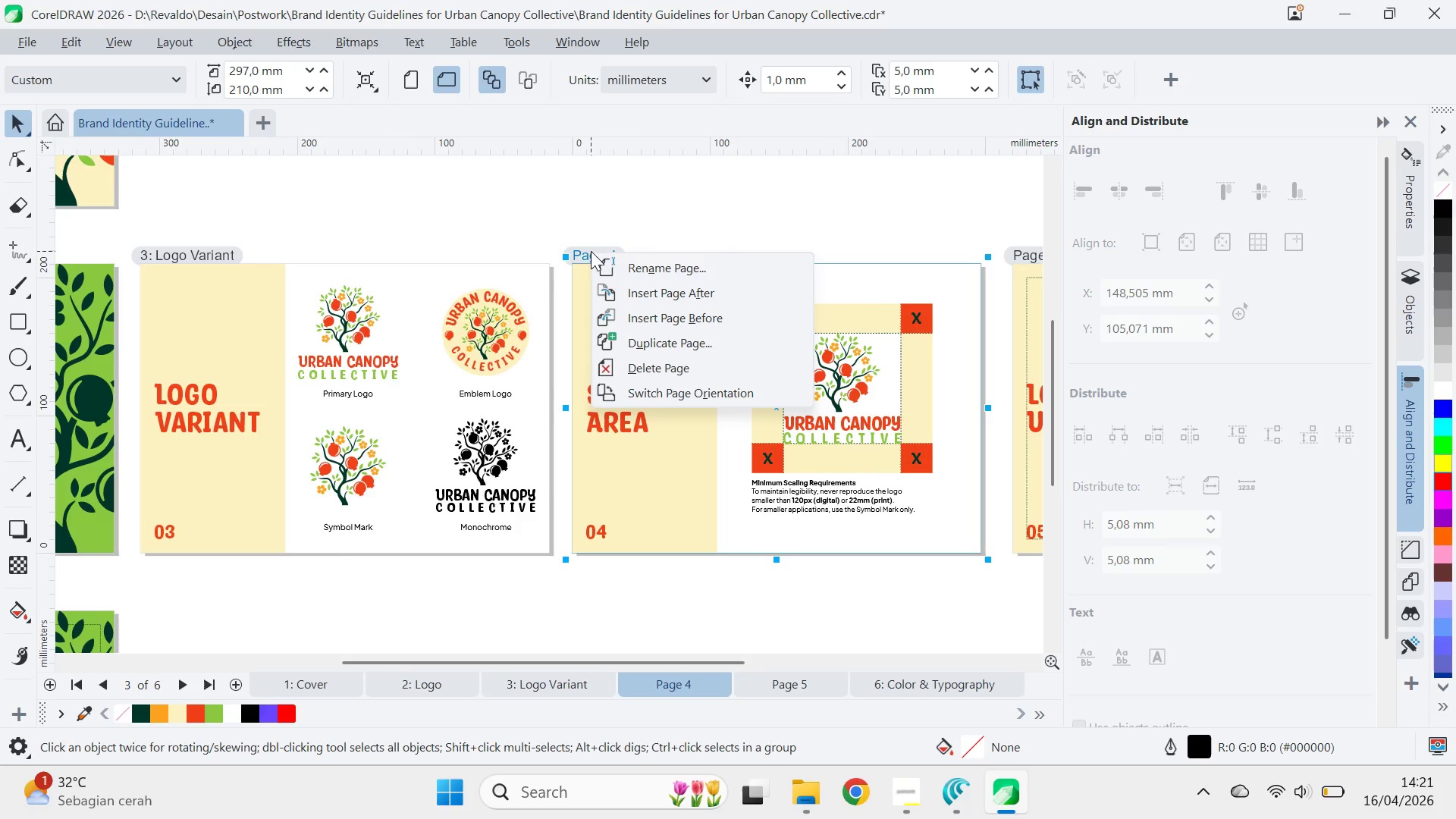 
type(Safe a)
key(Backspace)
type(Area)
 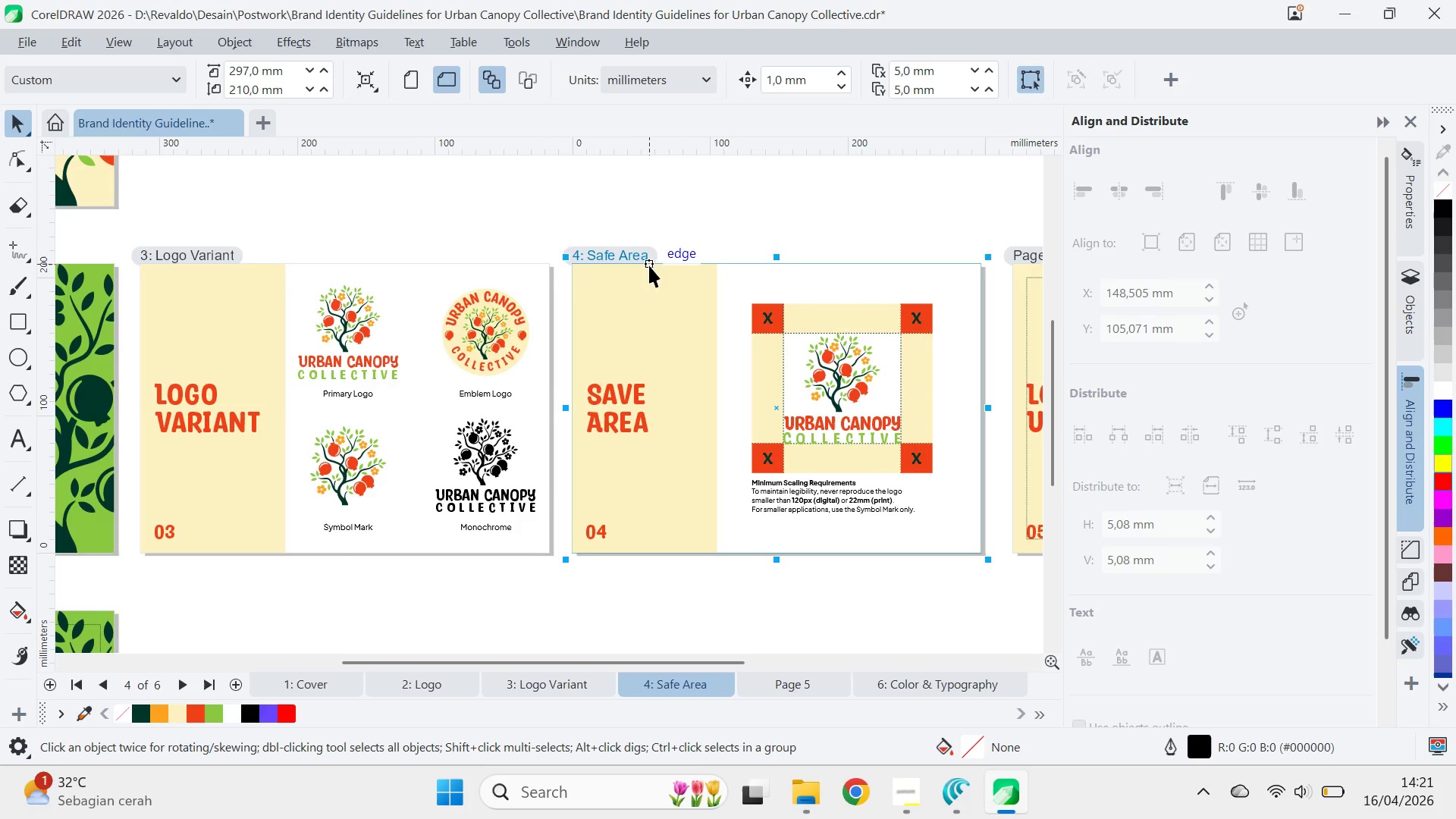 
 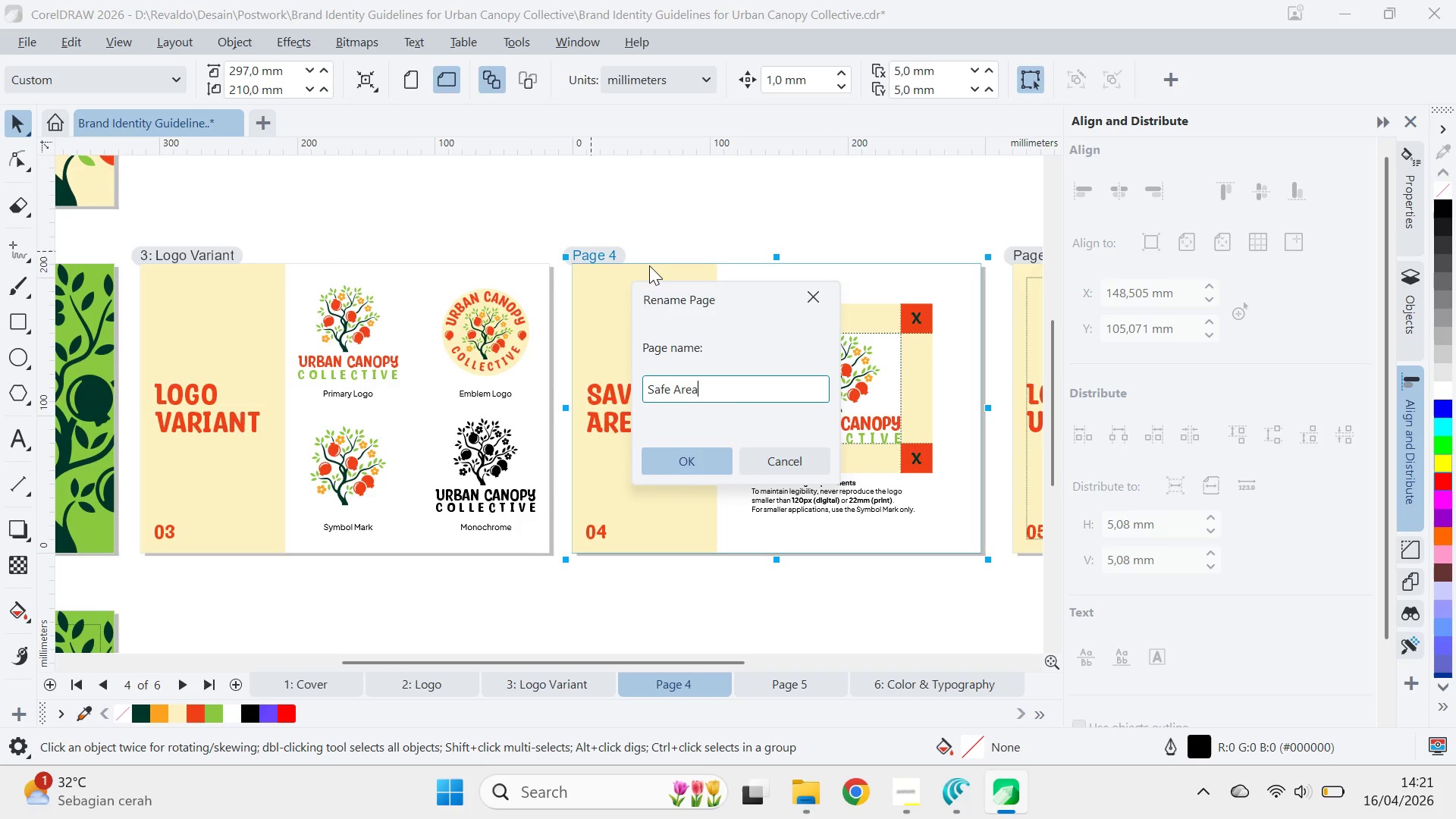 
key(Enter)
 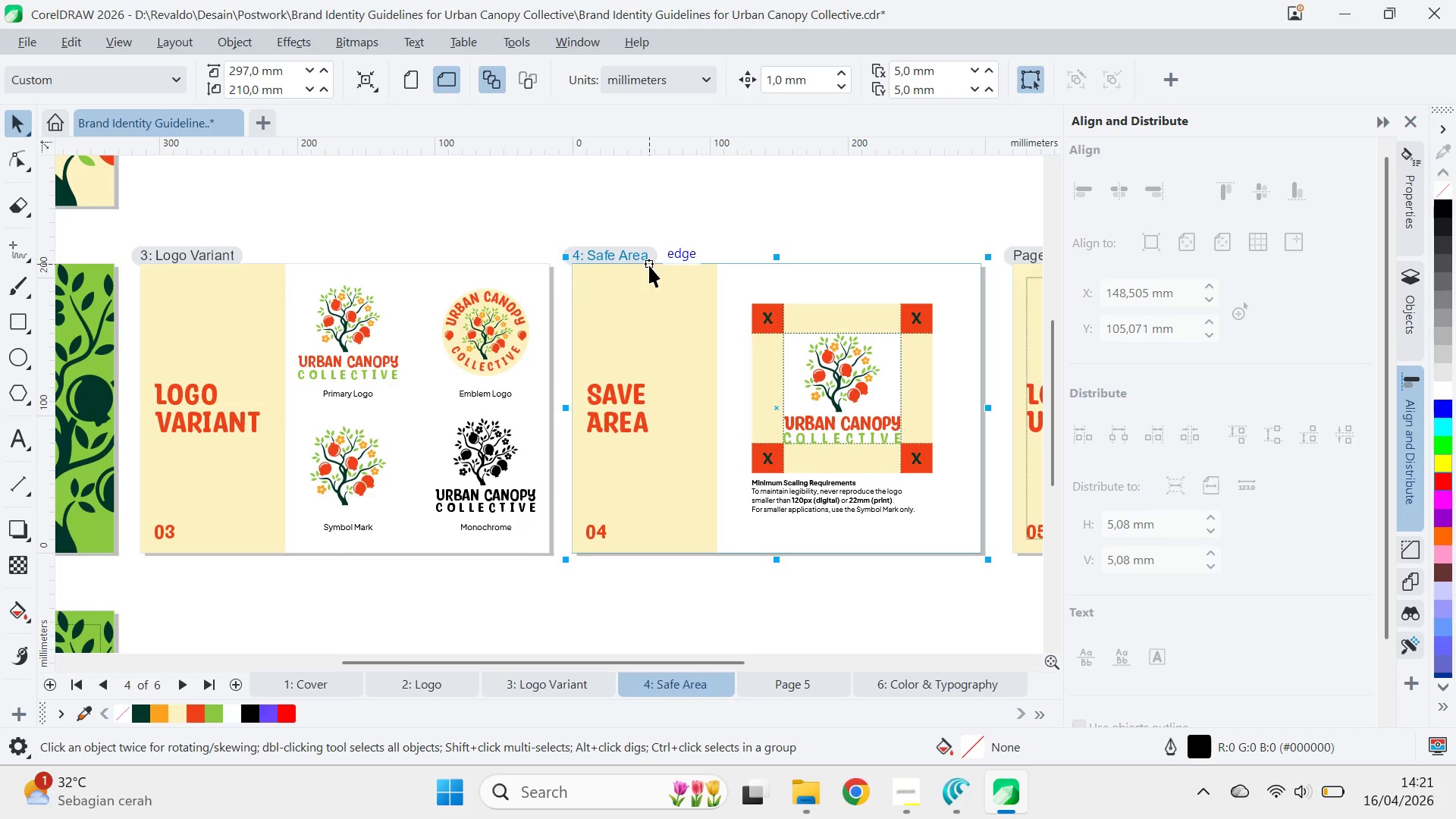 
key(Q)
 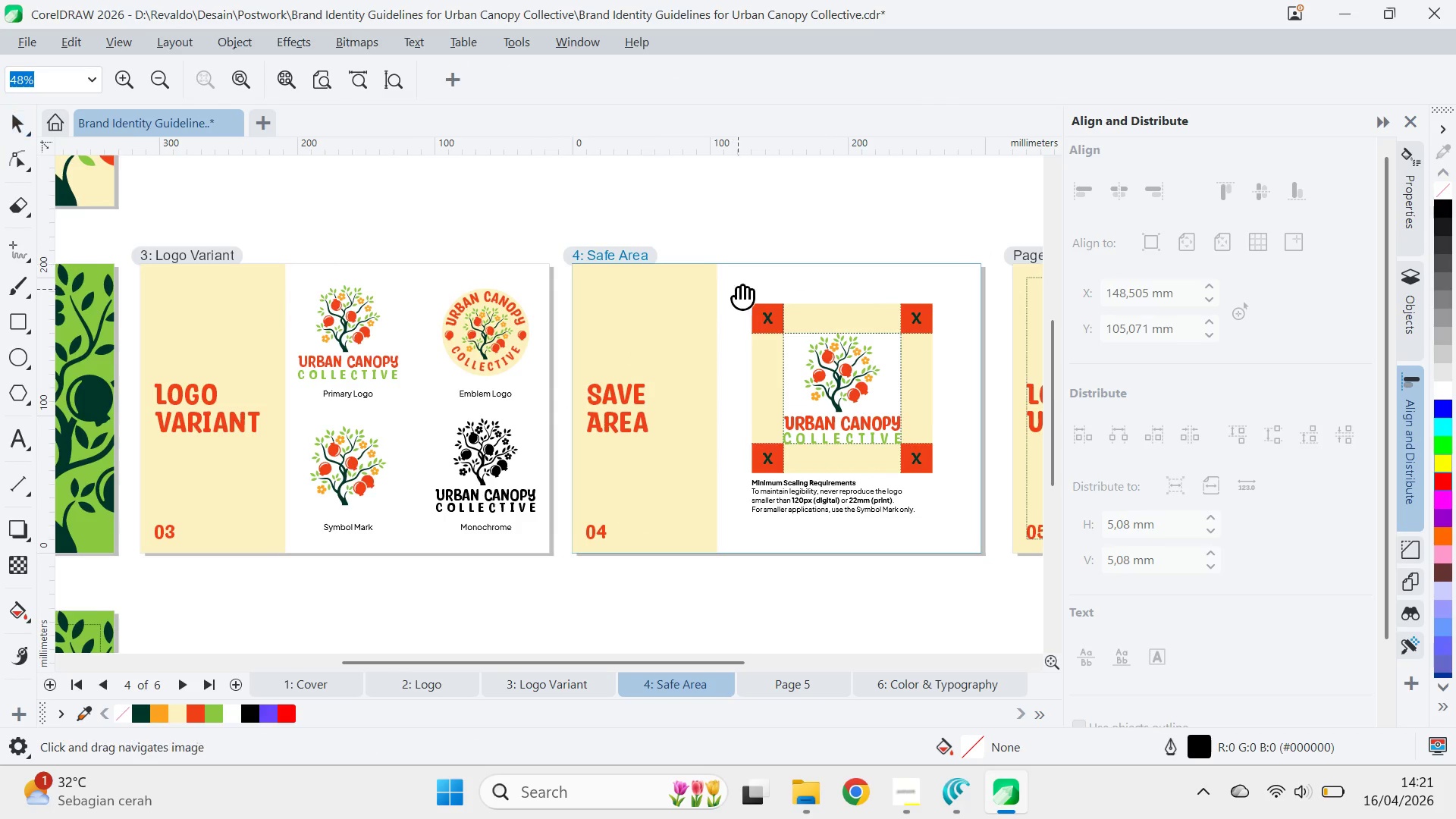 
left_click_drag(start_coordinate=[738, 289], to_coordinate=[340, 311])
 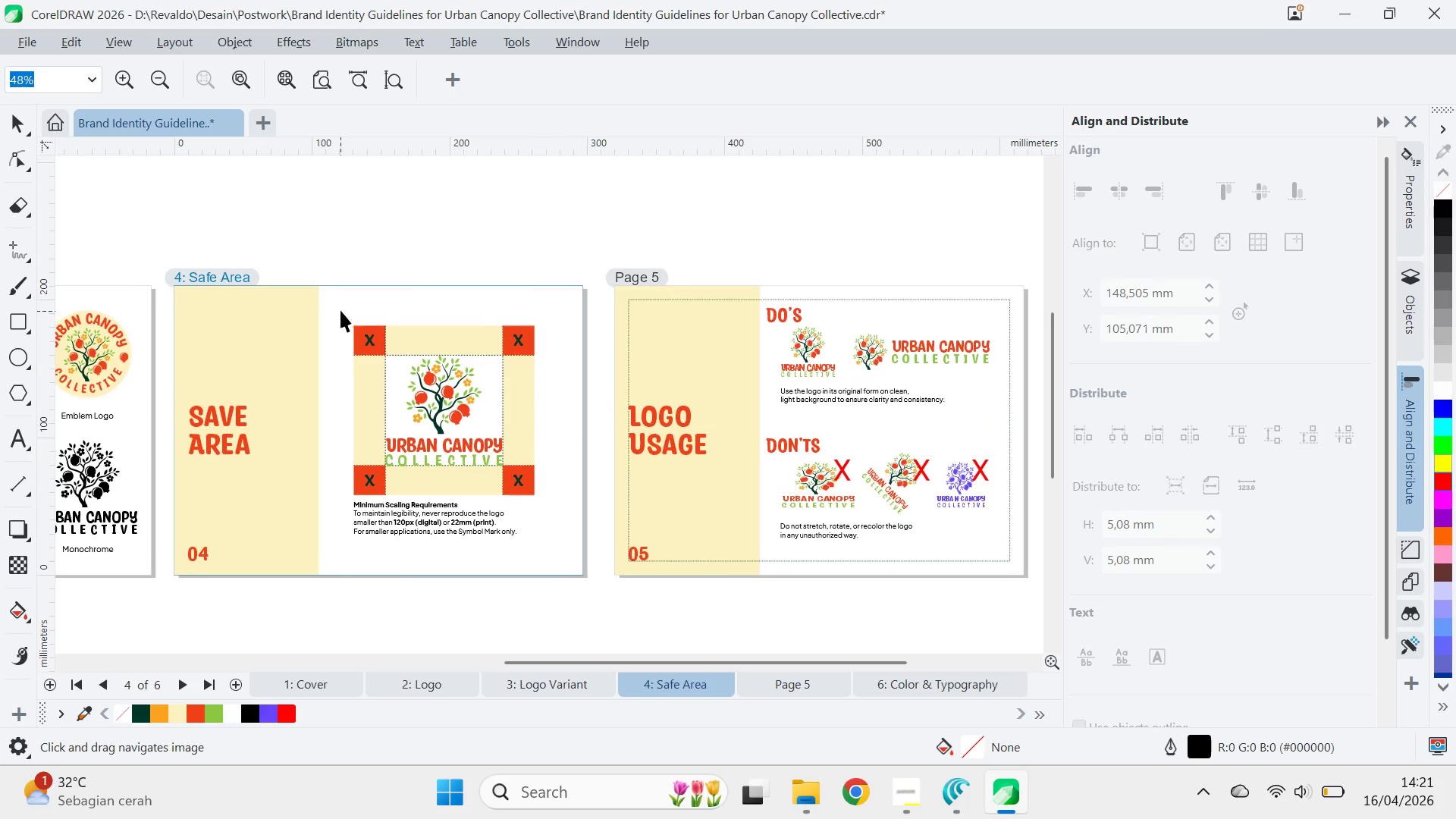 
key(V)
 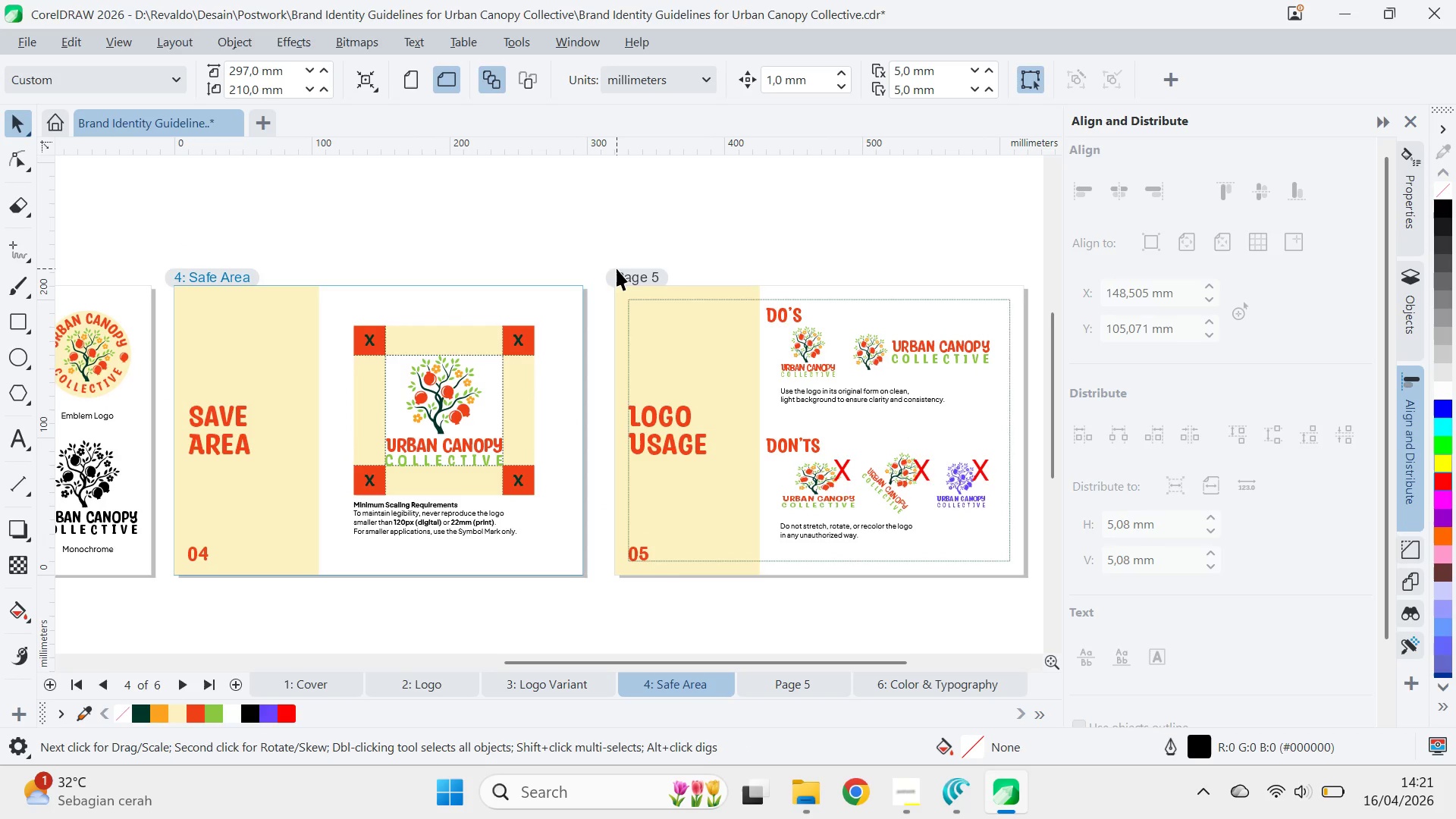 
right_click([618, 272])
 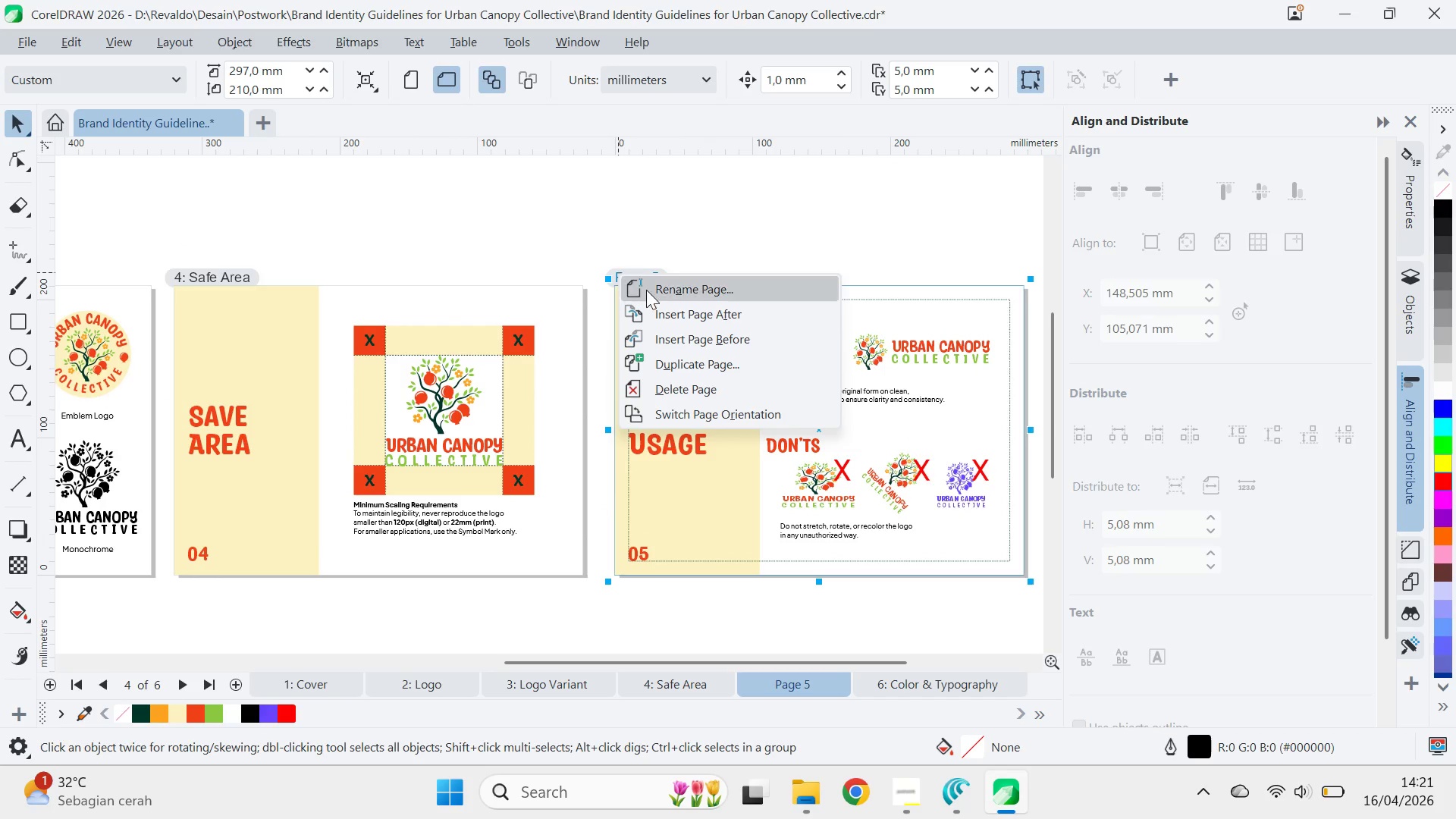 
left_click([649, 291])
 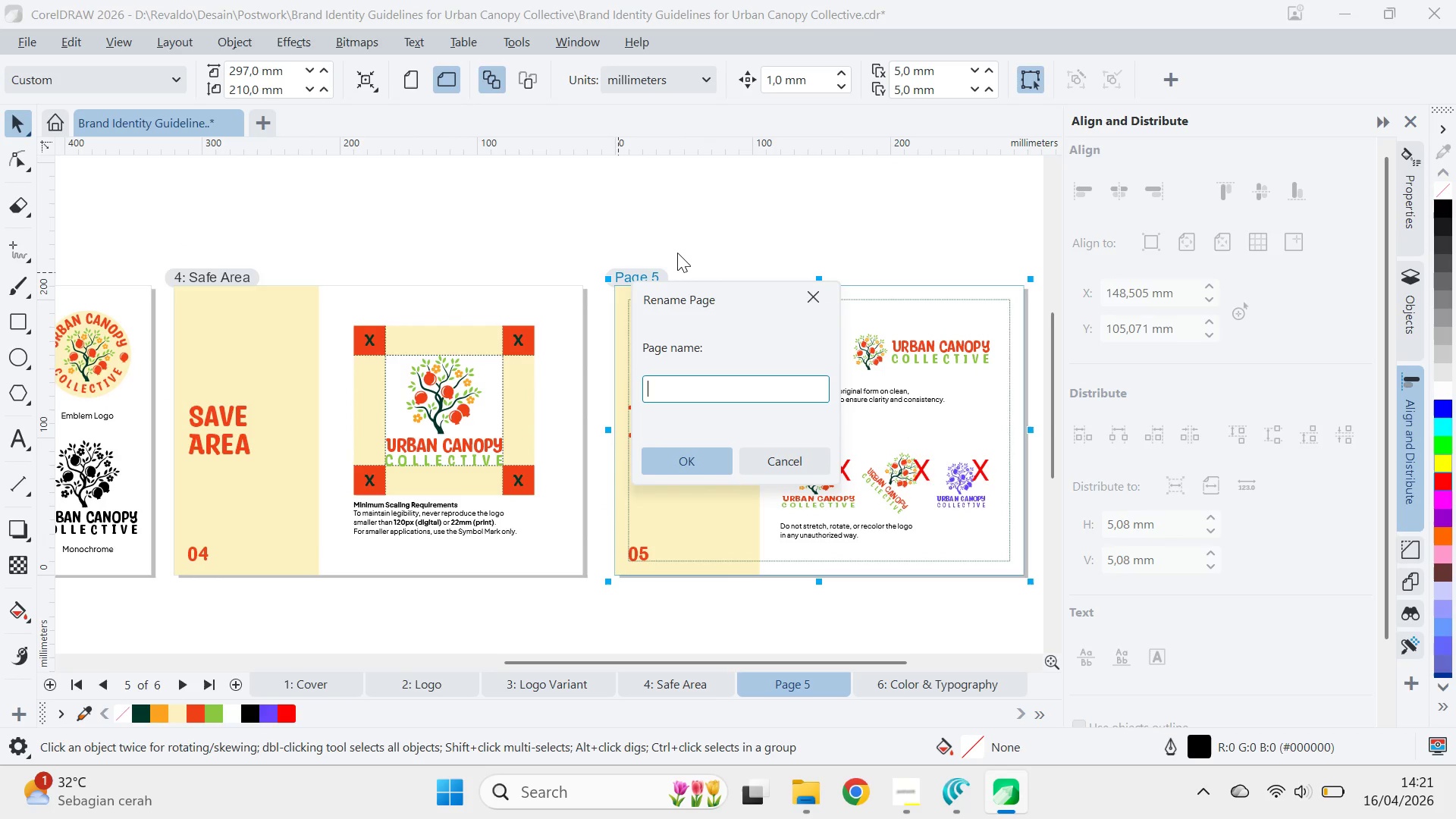 
type(Logo Usage )
key(Backspace)
 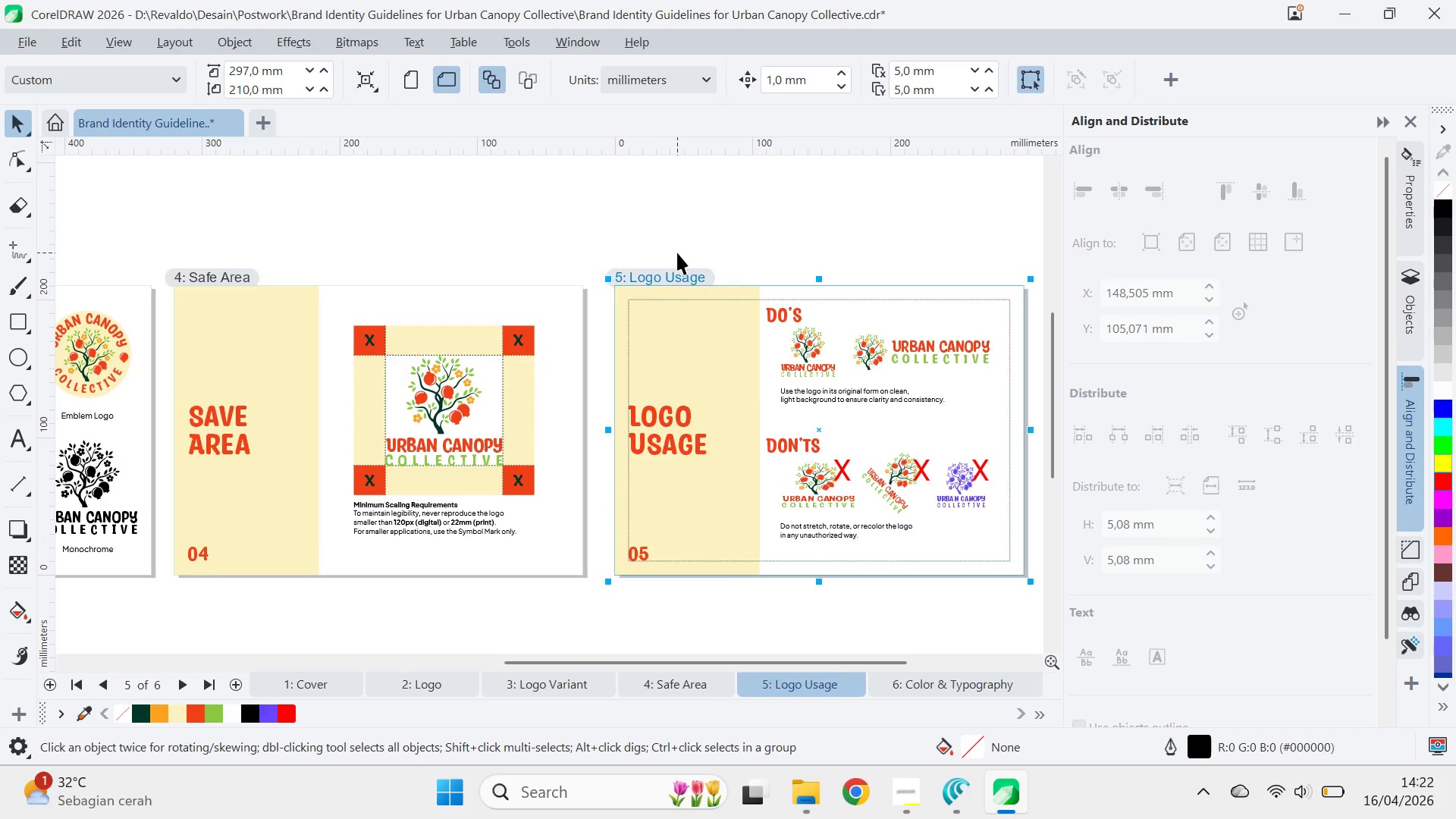 
 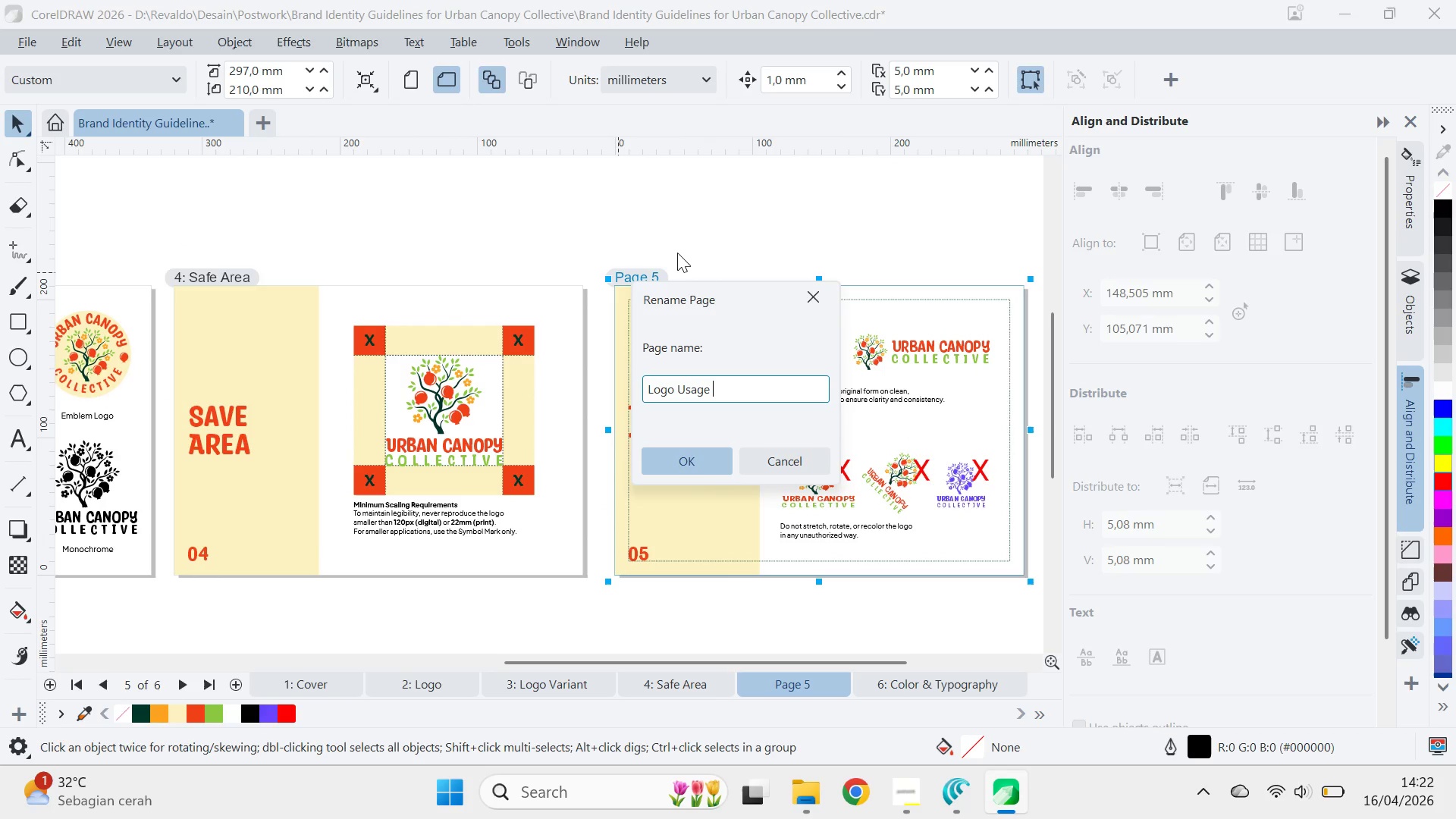 
key(Enter)
 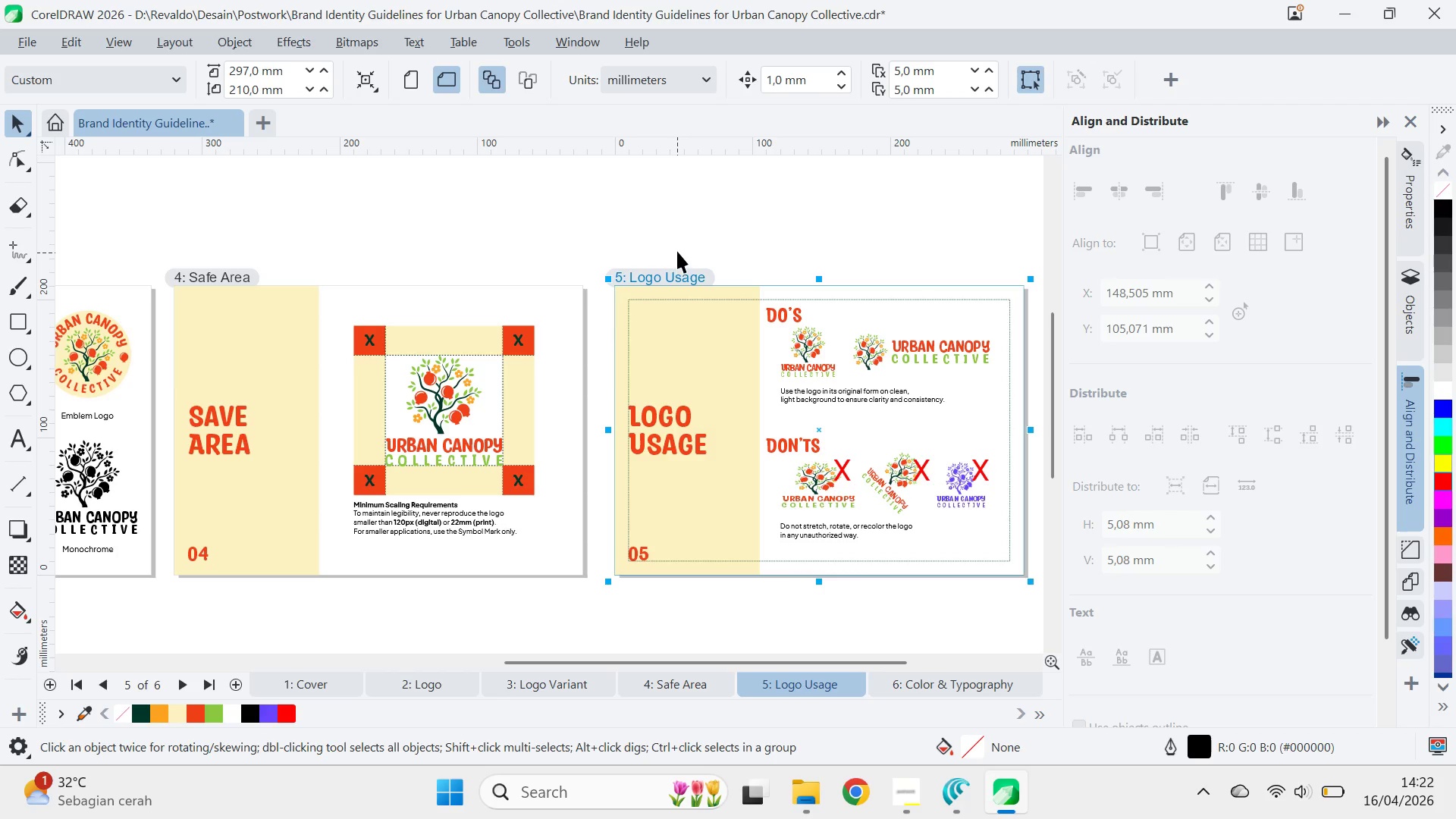 
key(Control+S)
 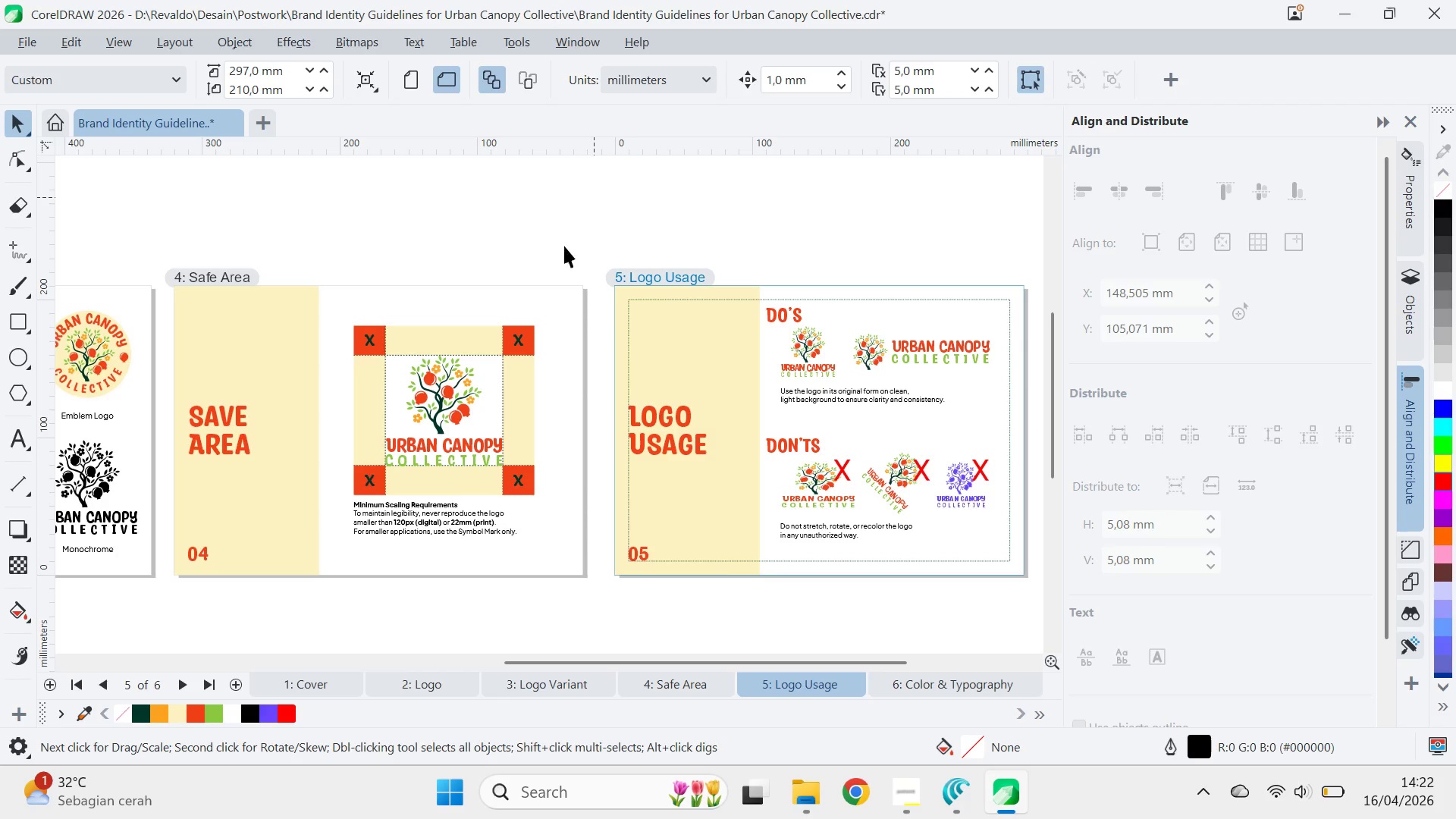 
type(qvz)
 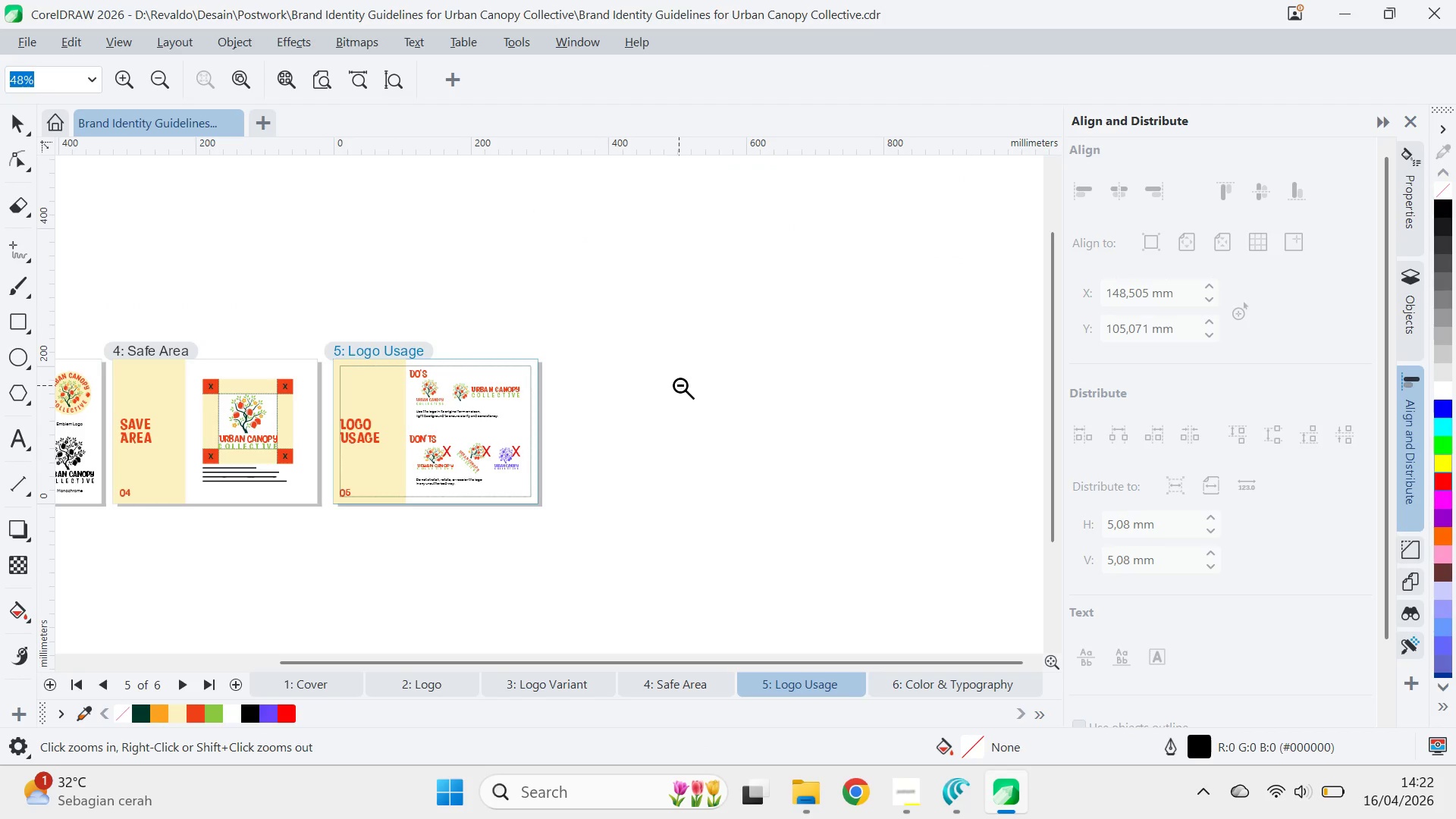 
left_click_drag(start_coordinate=[397, 412], to_coordinate=[662, 246])
 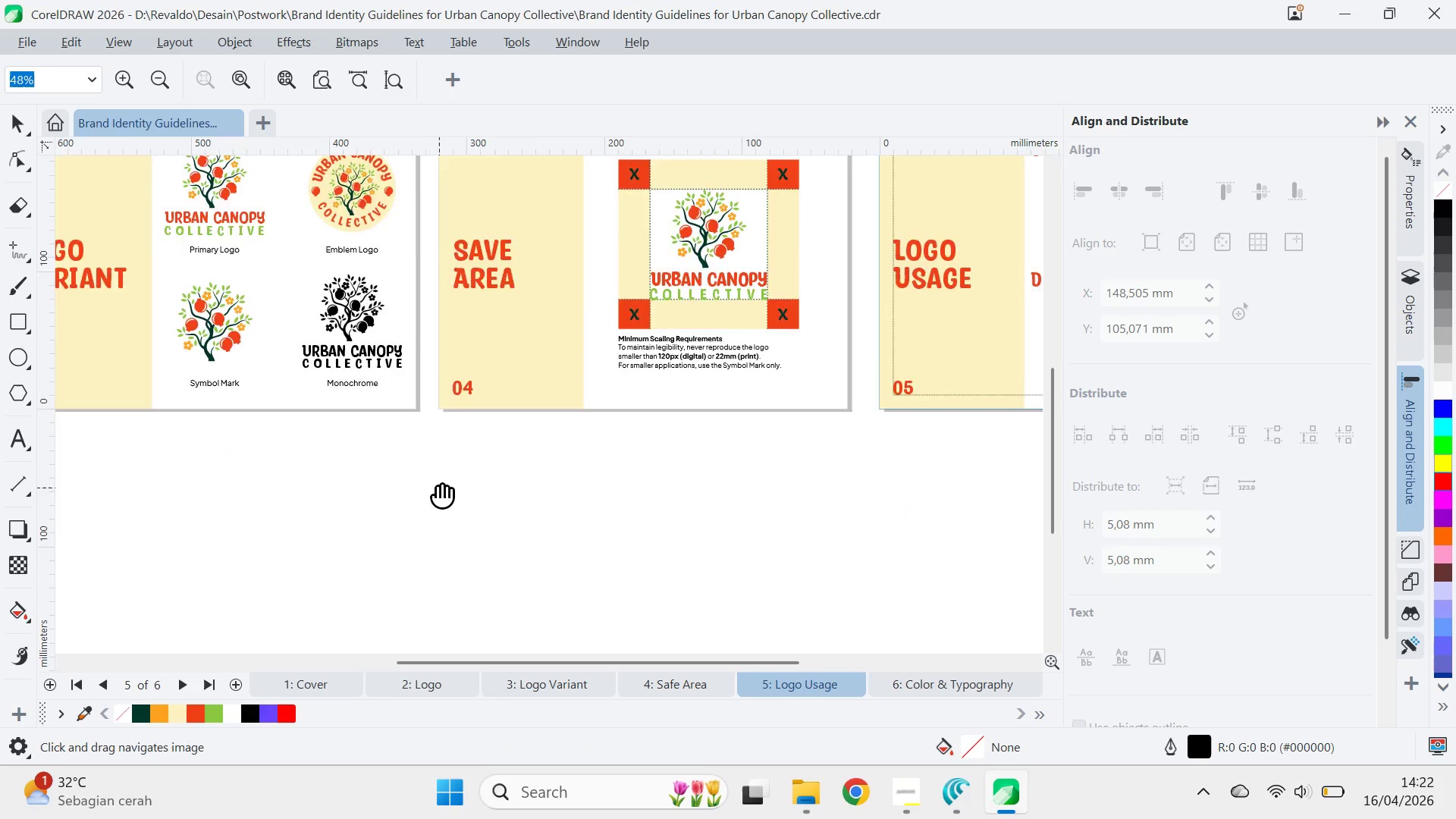 
left_click_drag(start_coordinate=[437, 488], to_coordinate=[742, 423])
 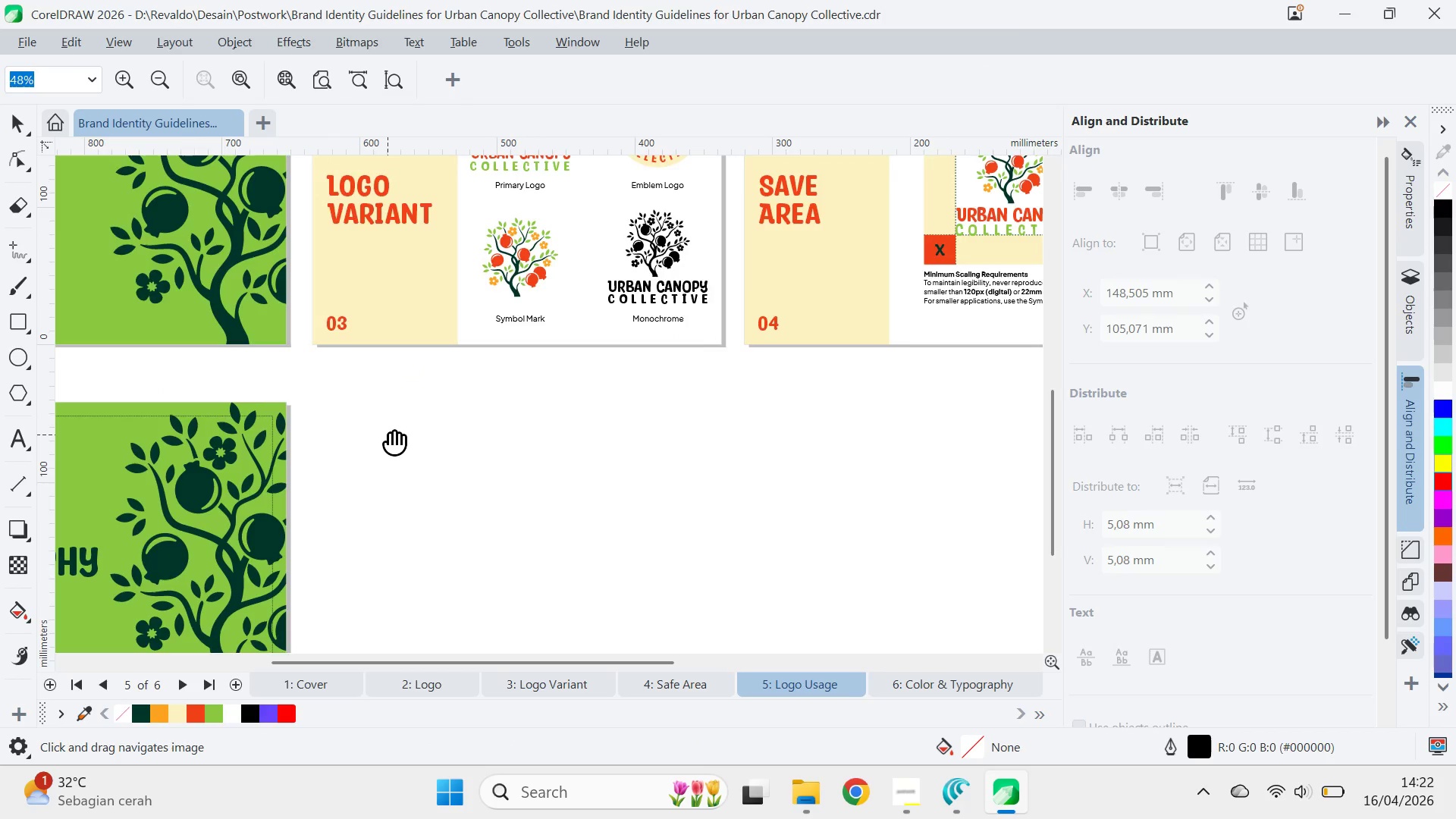 
left_click_drag(start_coordinate=[390, 435], to_coordinate=[629, 346])
 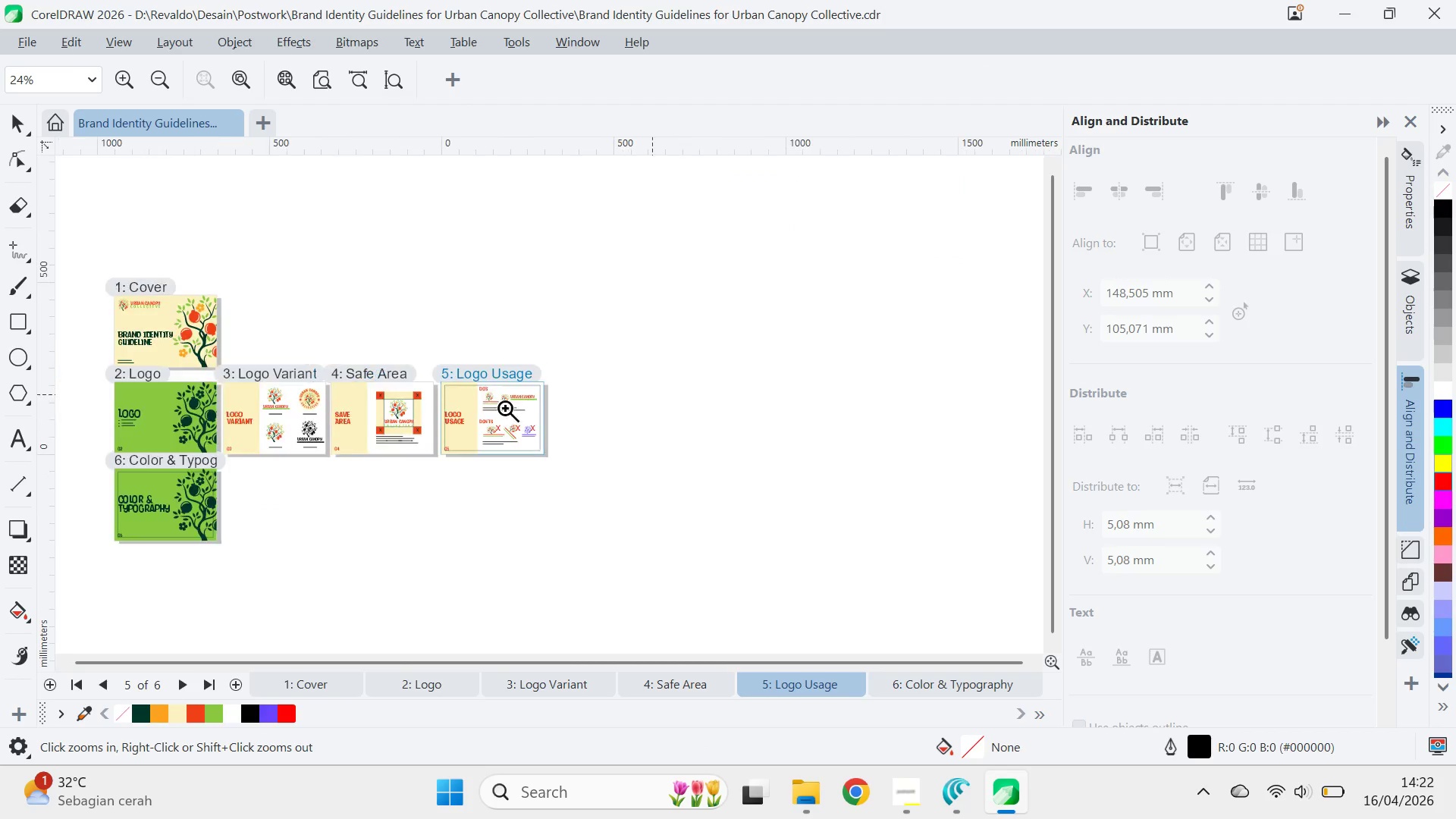 
type(qv)
 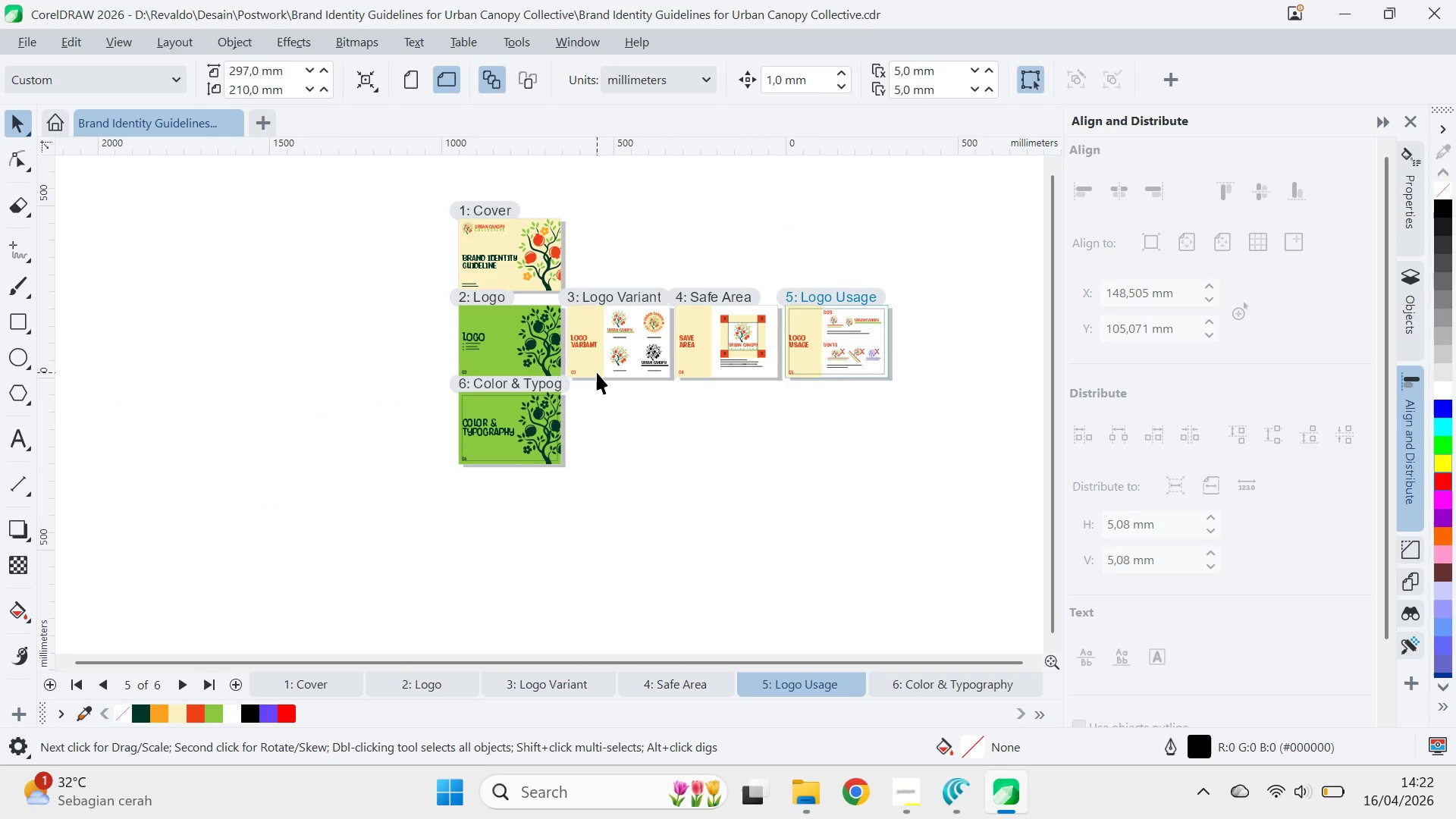 
left_click_drag(start_coordinate=[285, 398], to_coordinate=[629, 322])
 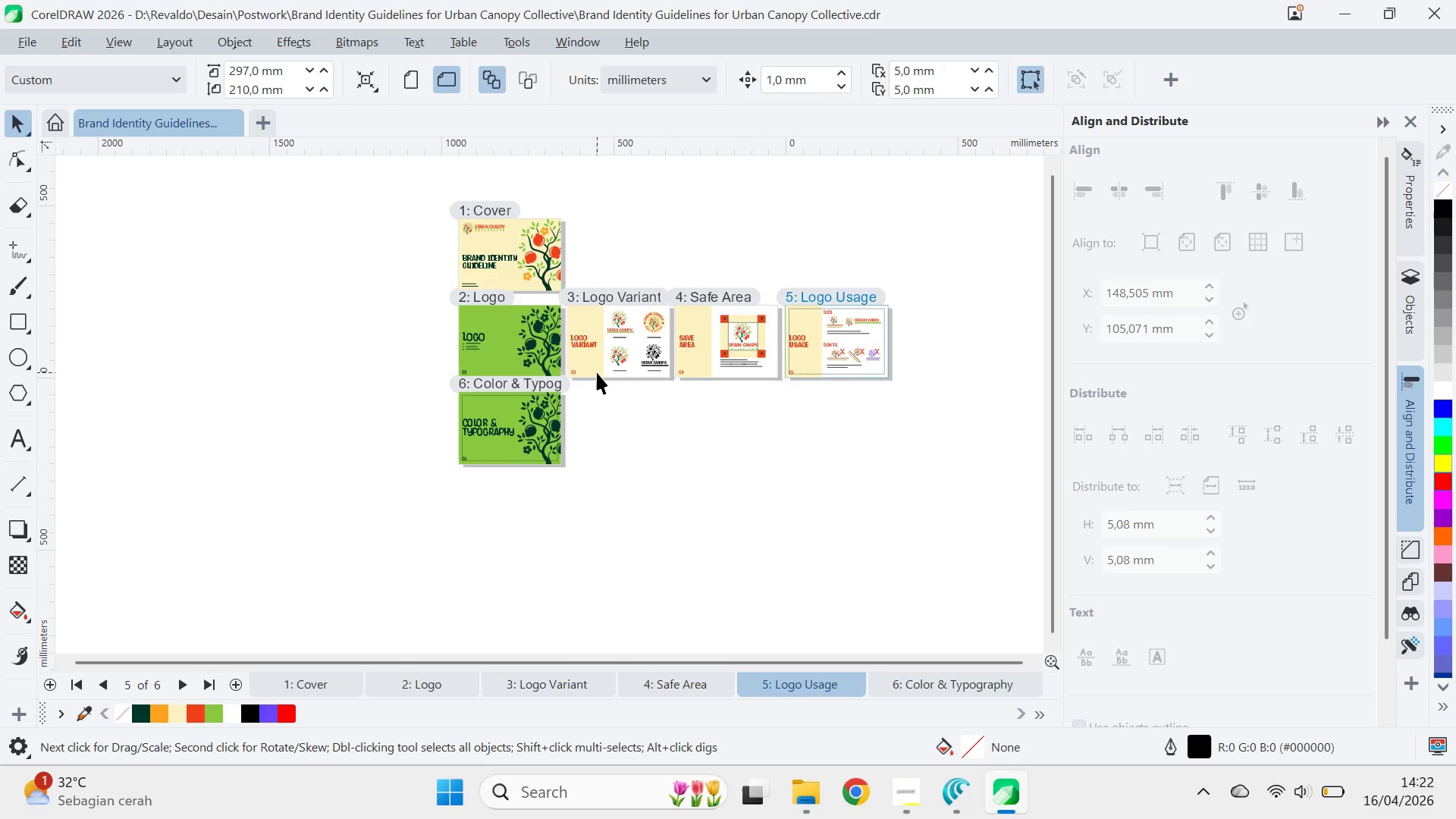 
scroll: coordinate [592, 383], scroll_direction: up, amount: 8.0
 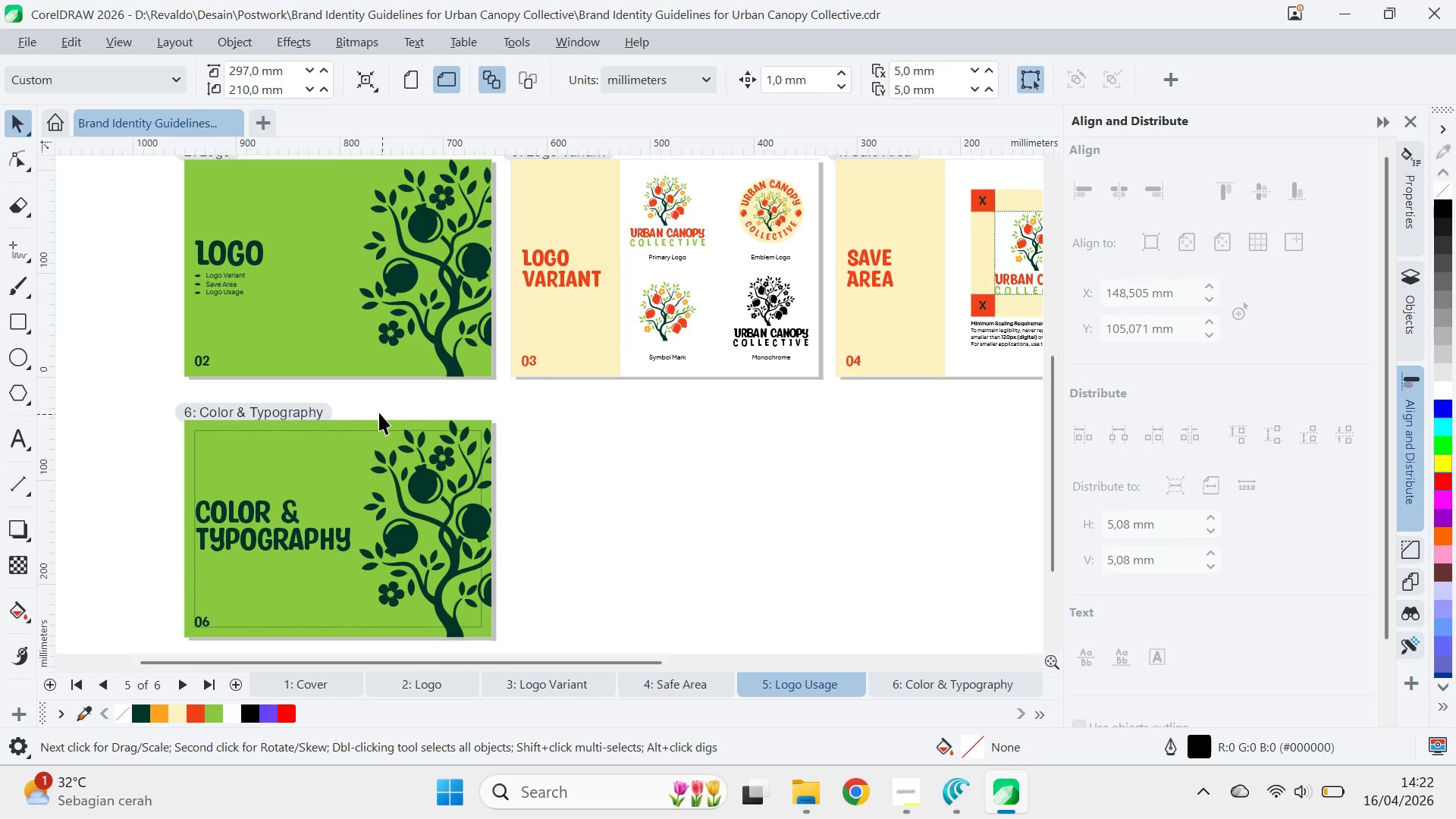 
left_click([305, 411])
 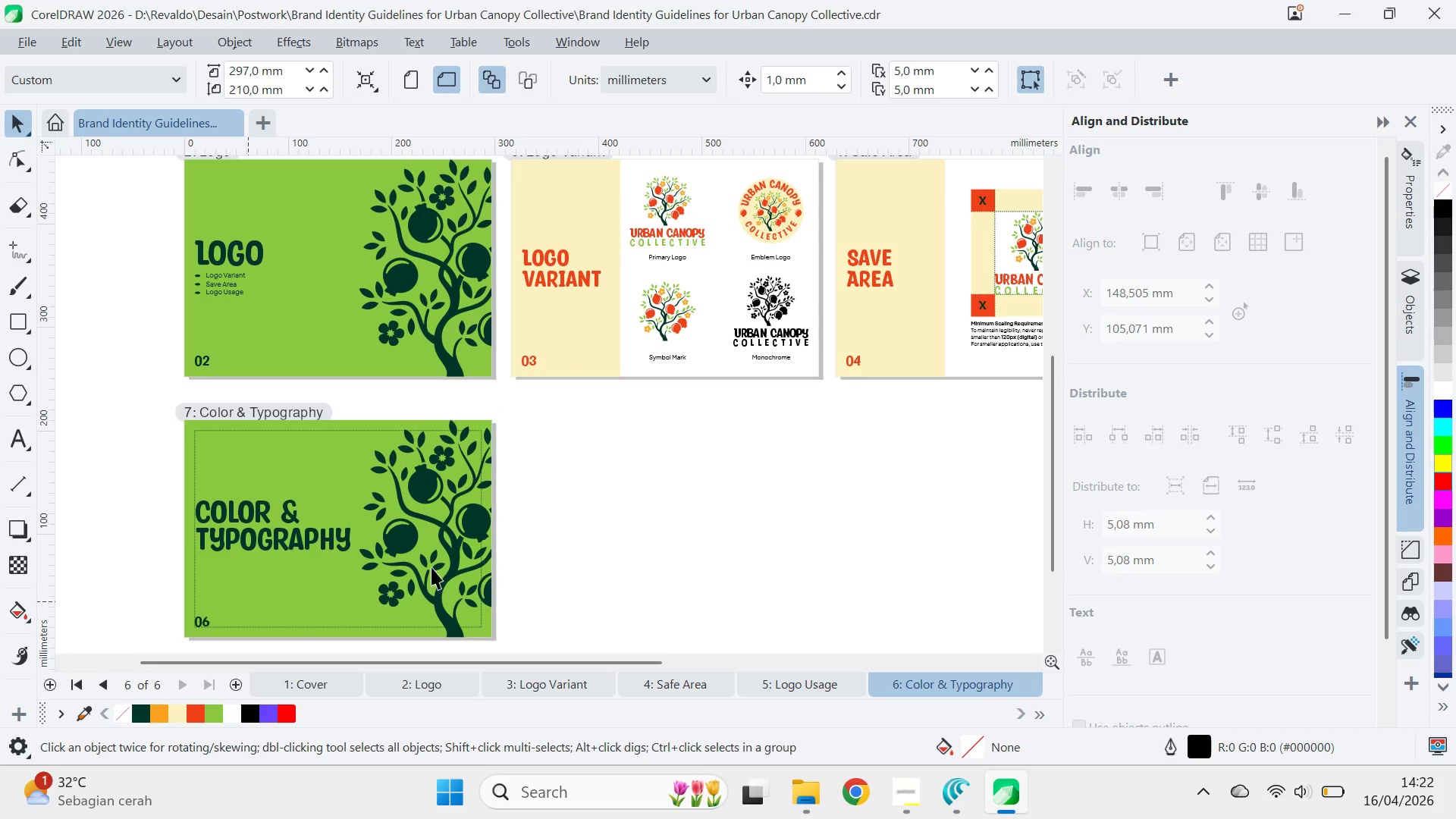 
key(Z)
 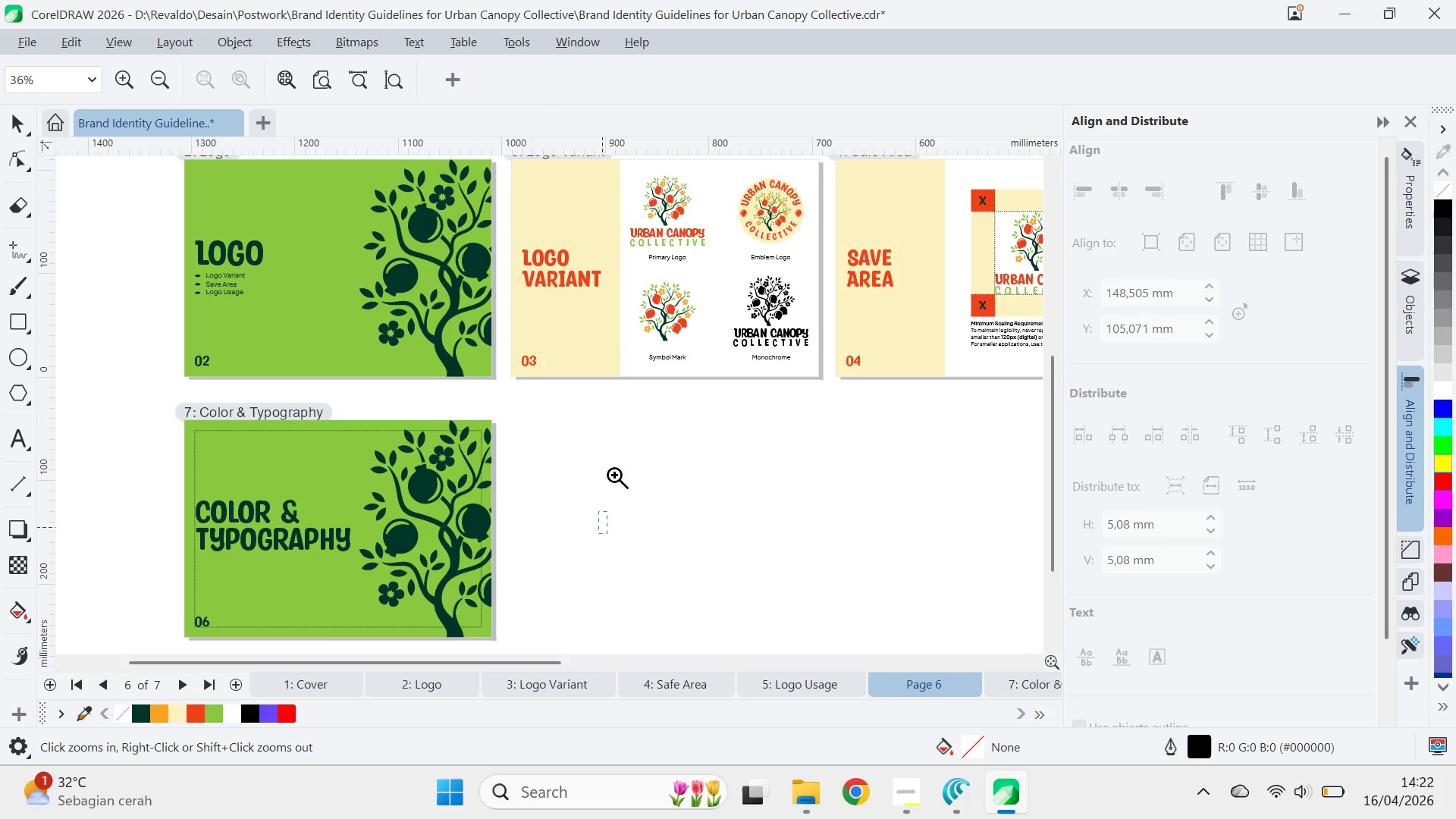 
left_click_drag(start_coordinate=[598, 533], to_coordinate=[618, 400])
 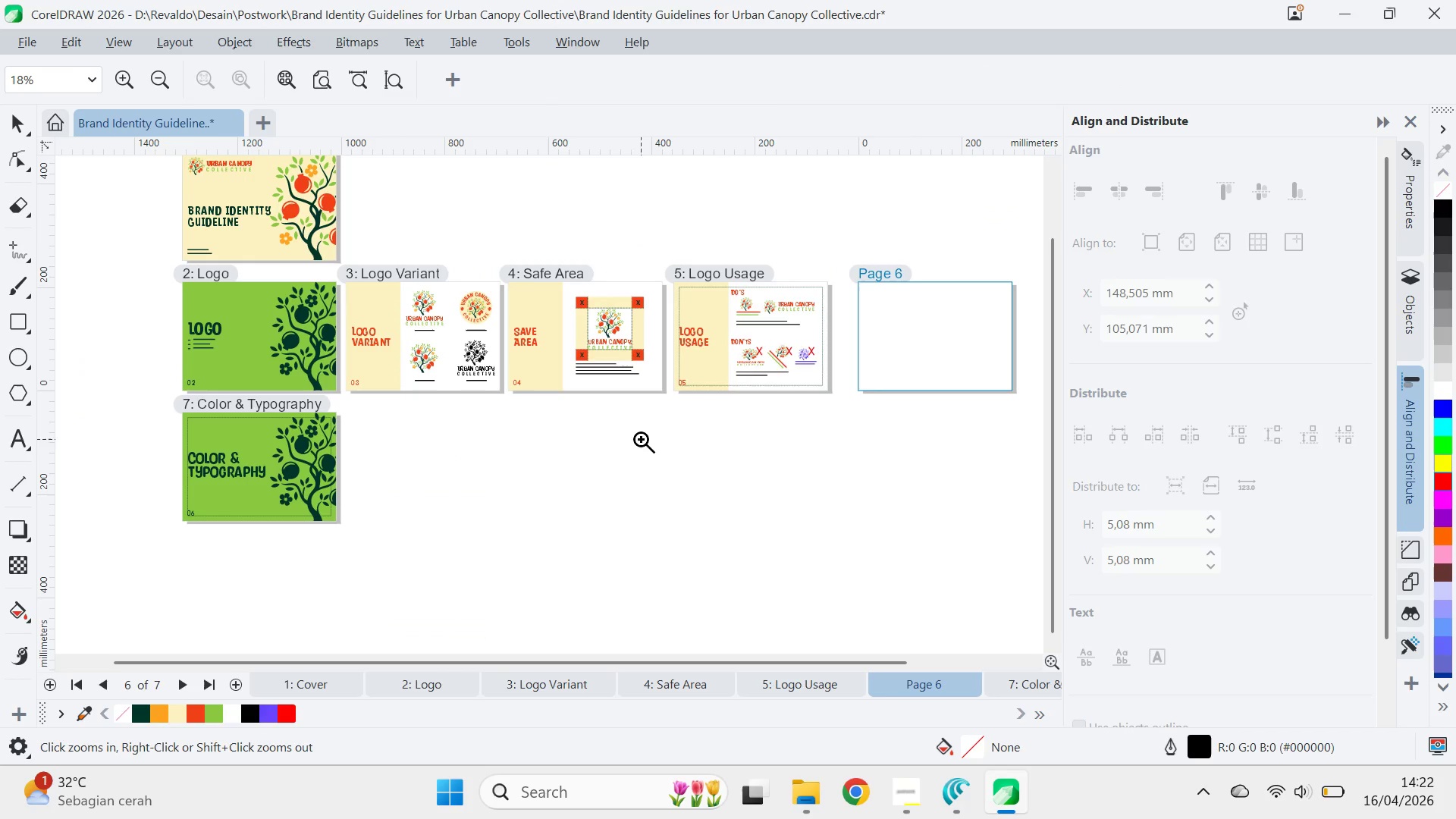 
type(qv)
 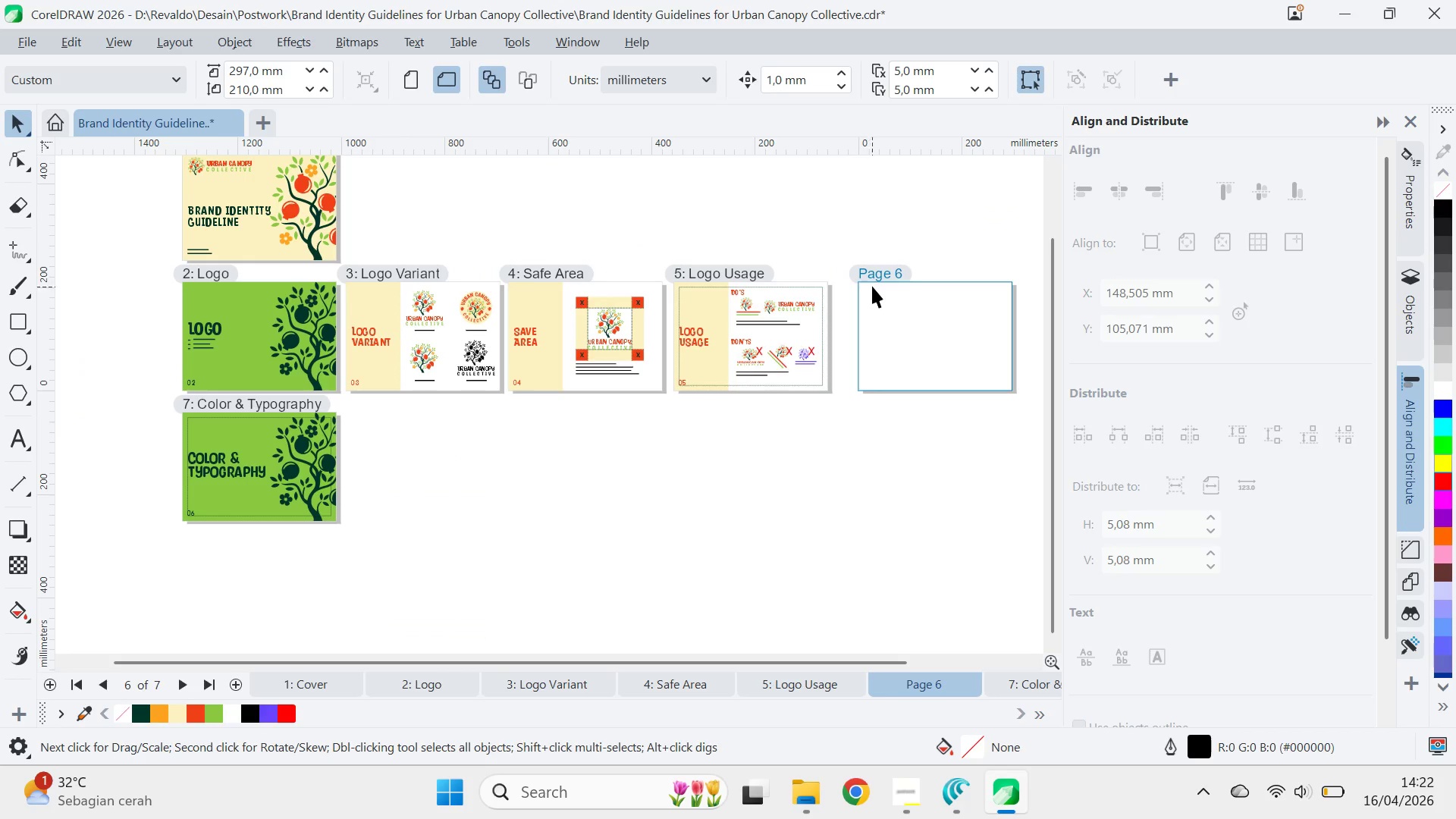 
key(Control+Z)
 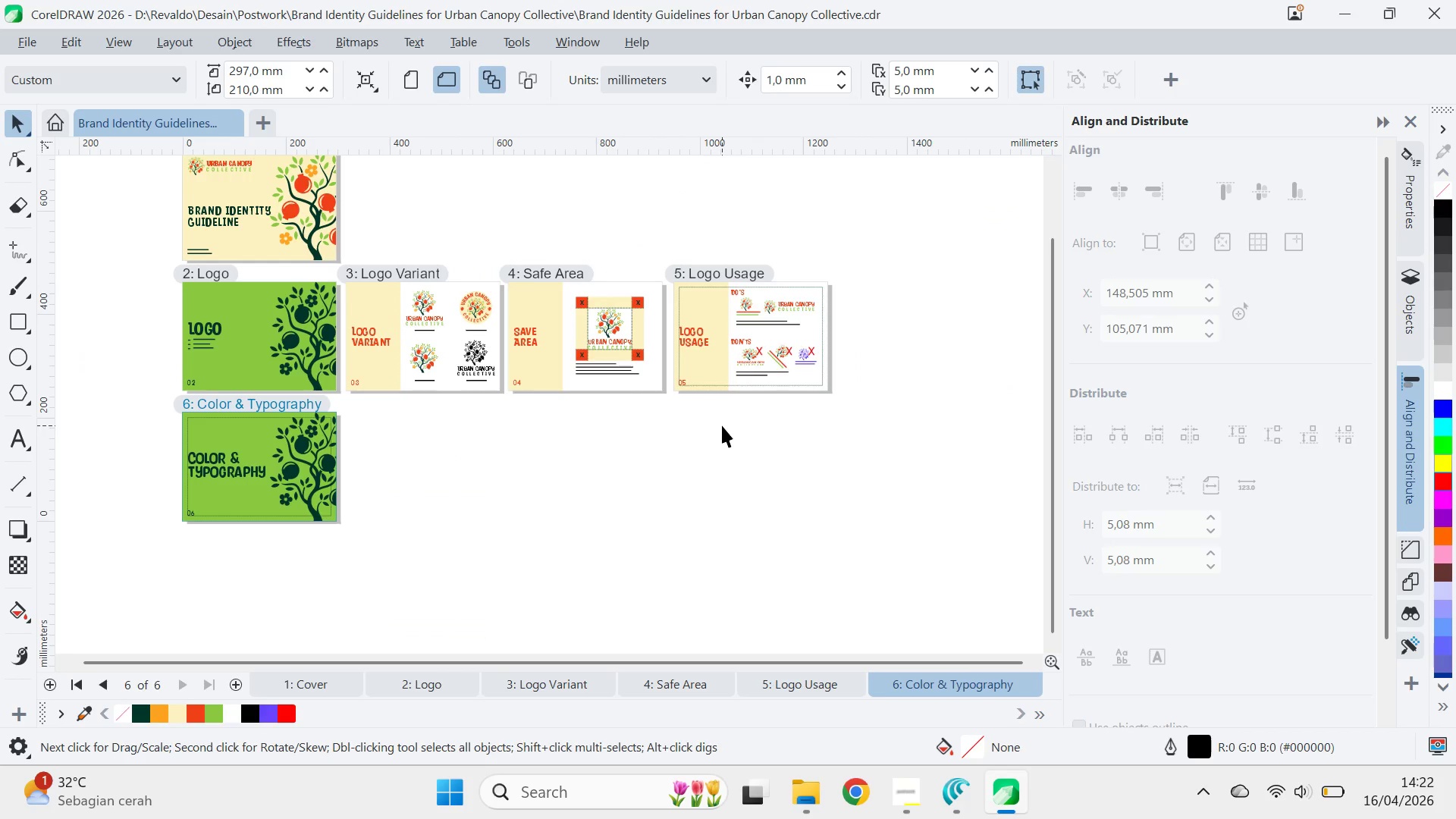 
left_click([723, 425])
 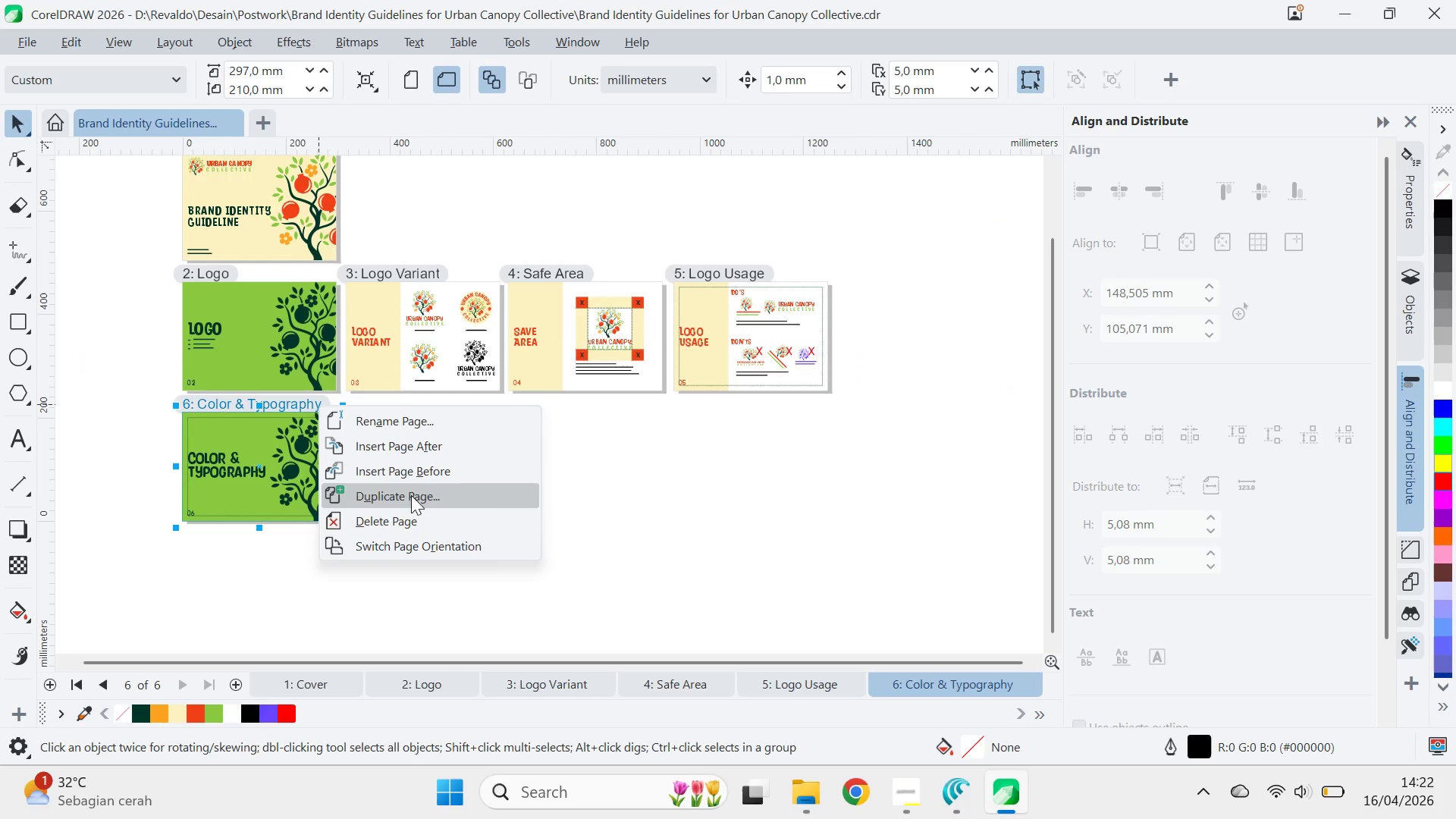 
left_click([425, 497])
 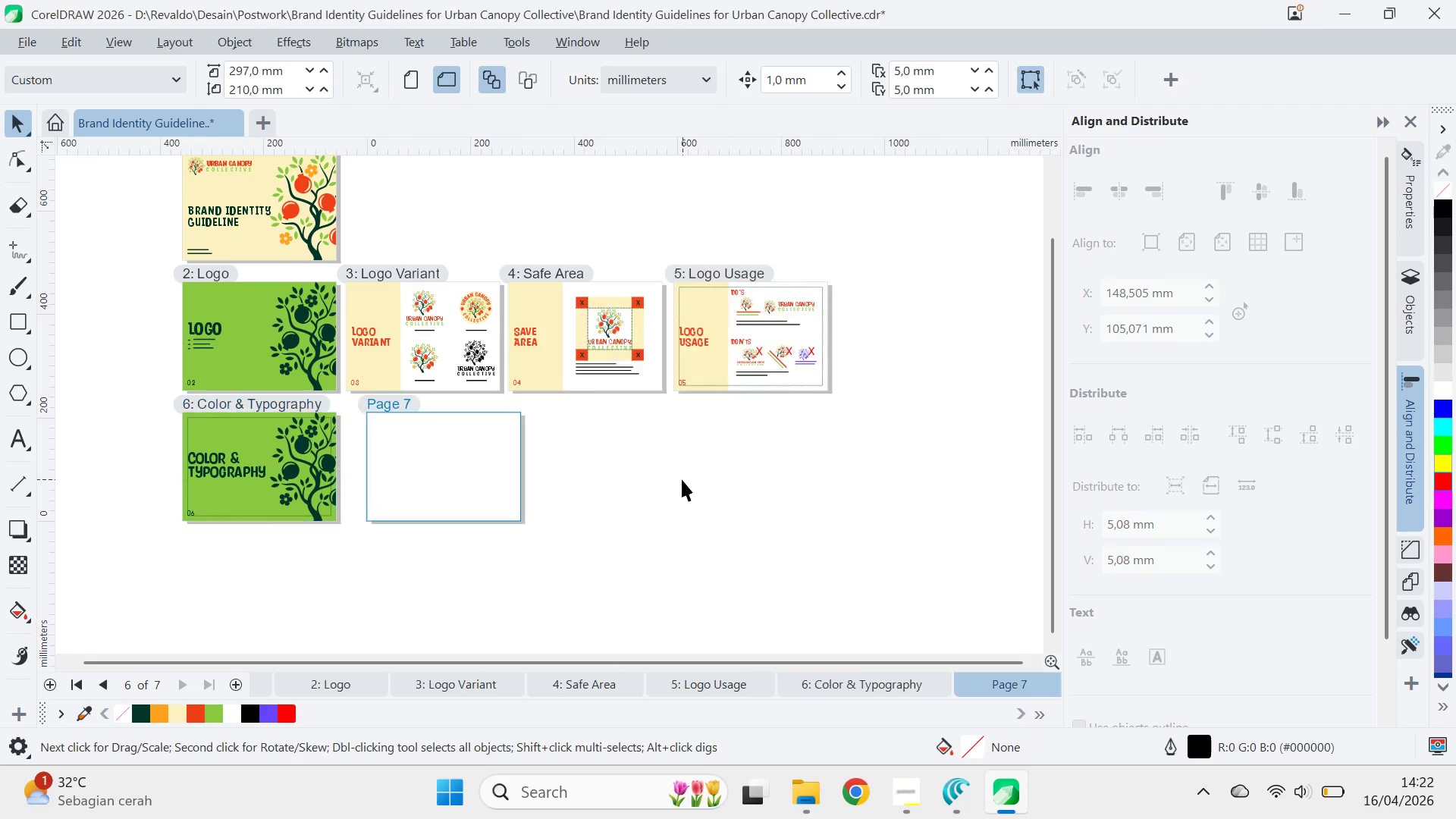 
left_click([588, 460])
 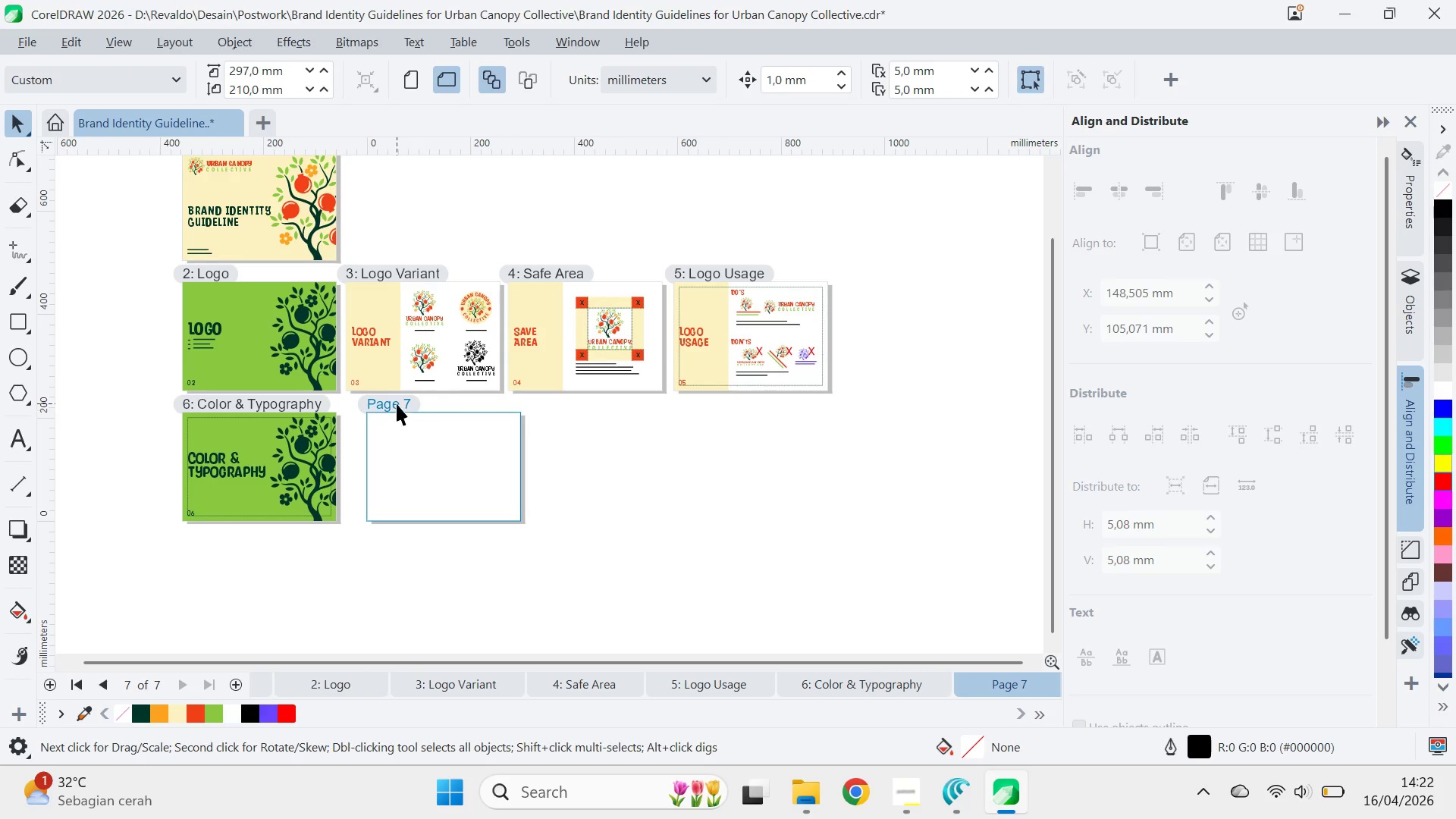 
left_click_drag(start_coordinate=[395, 401], to_coordinate=[375, 400])
 